 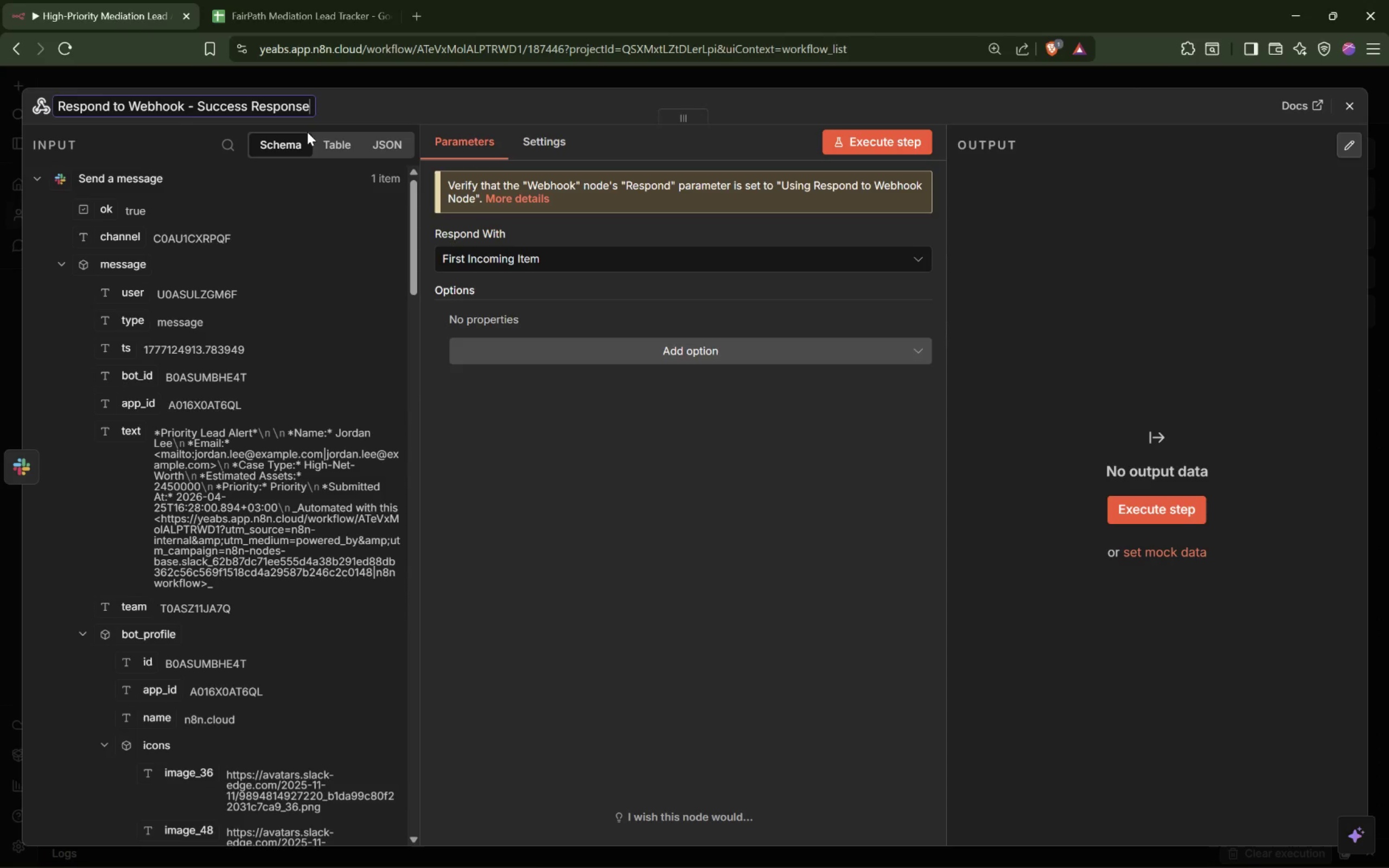 
left_click([863, 560])
 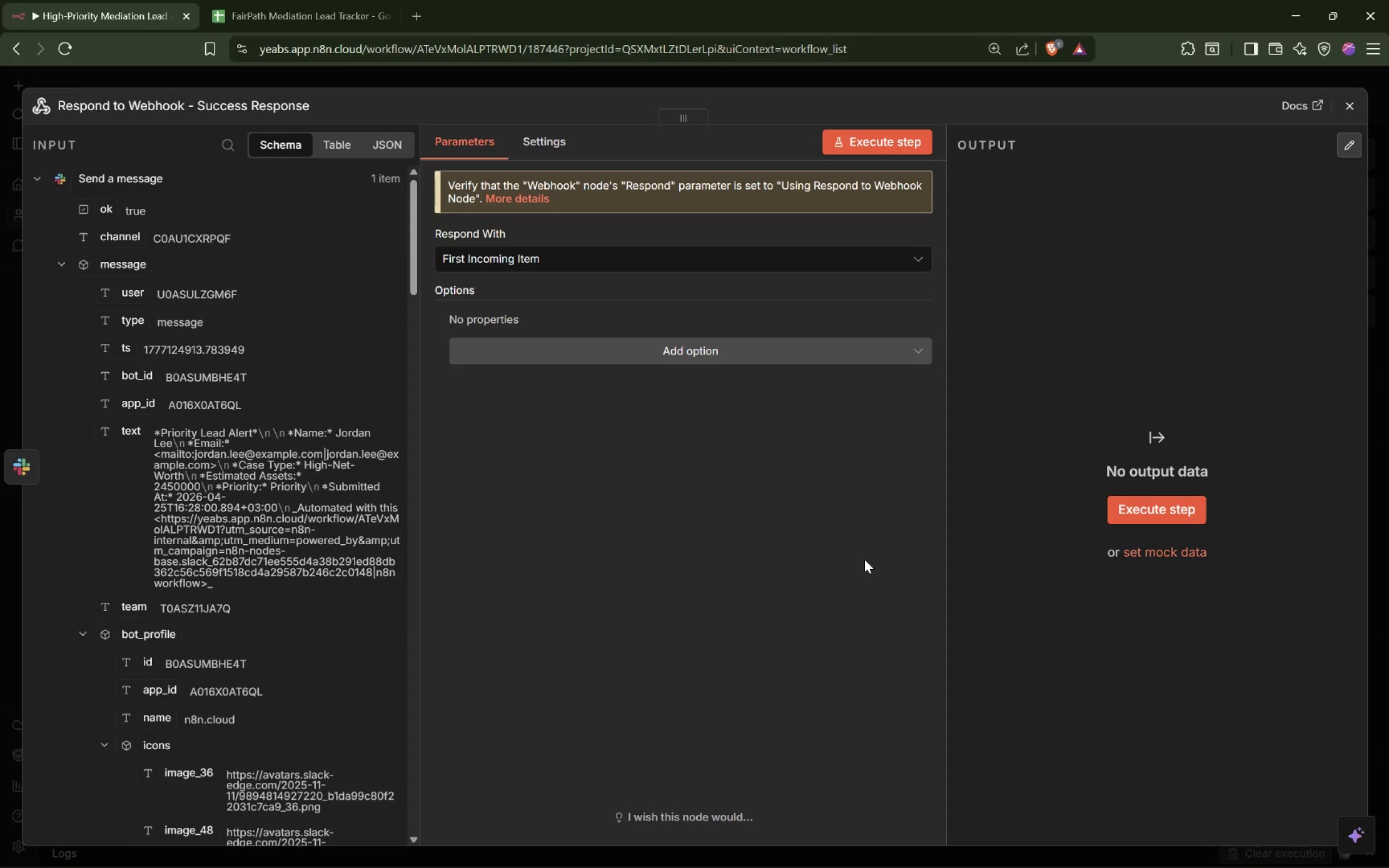 
wait(17.16)
 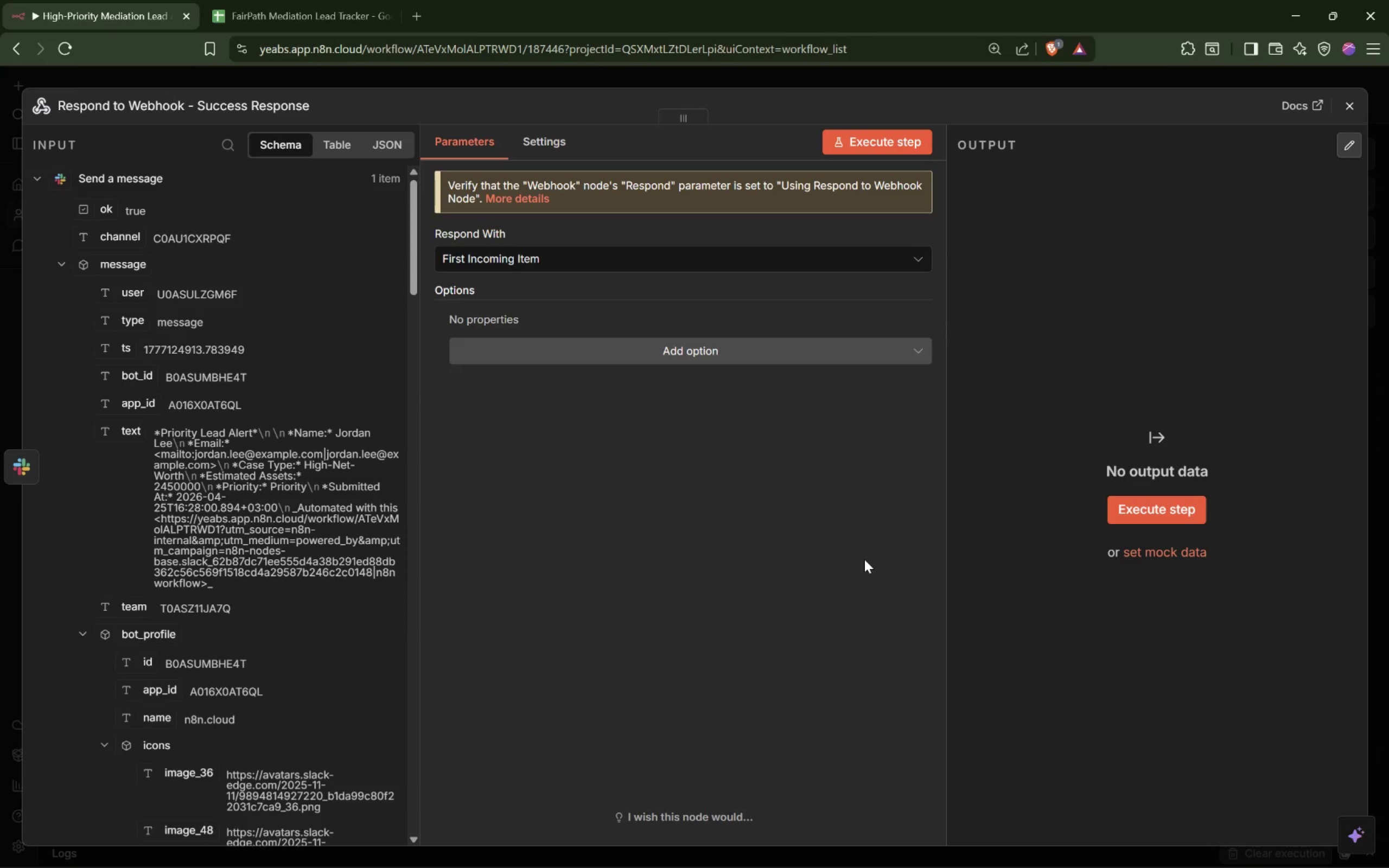 
double_click([637, 266])
 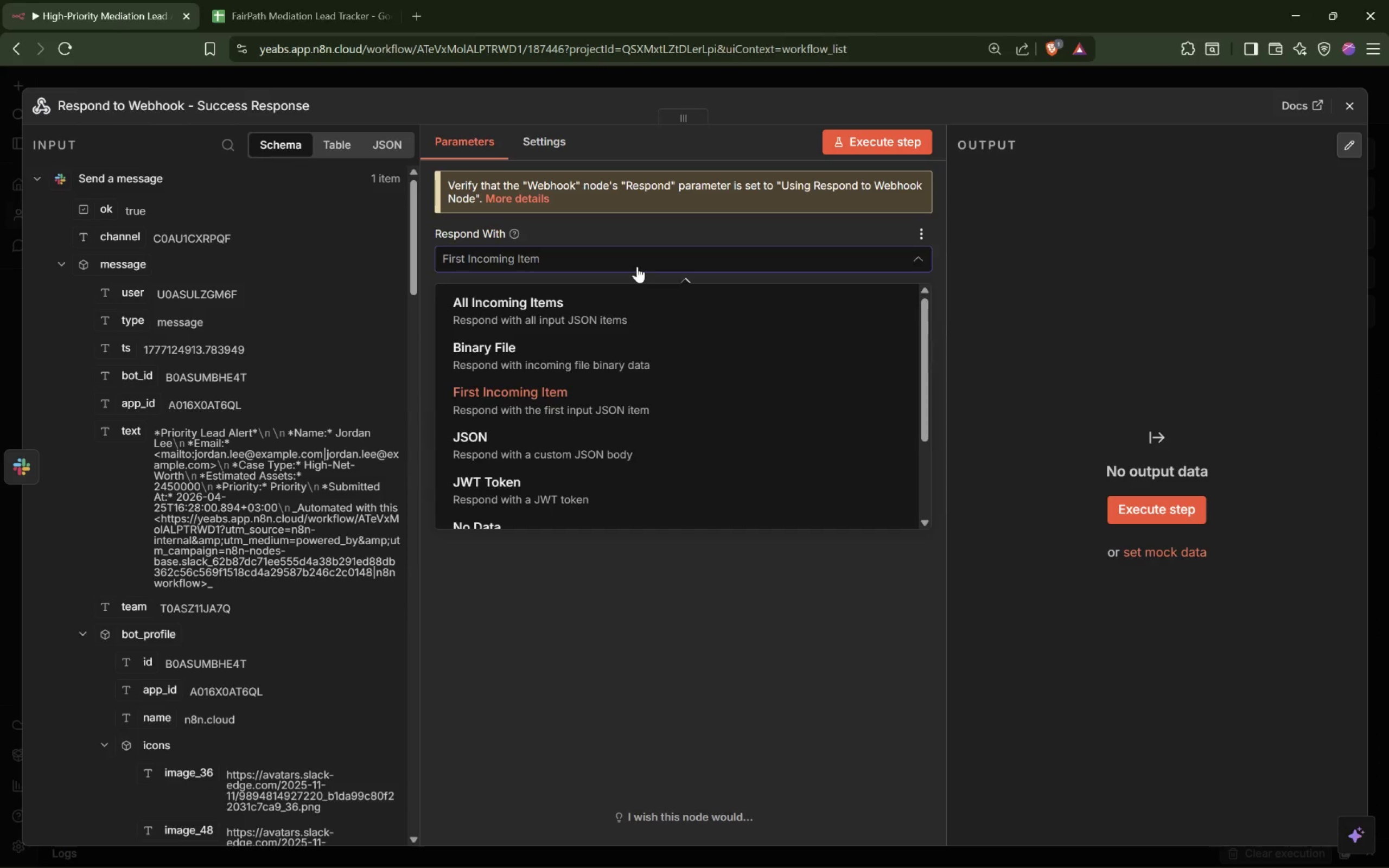 
left_click([637, 266])
 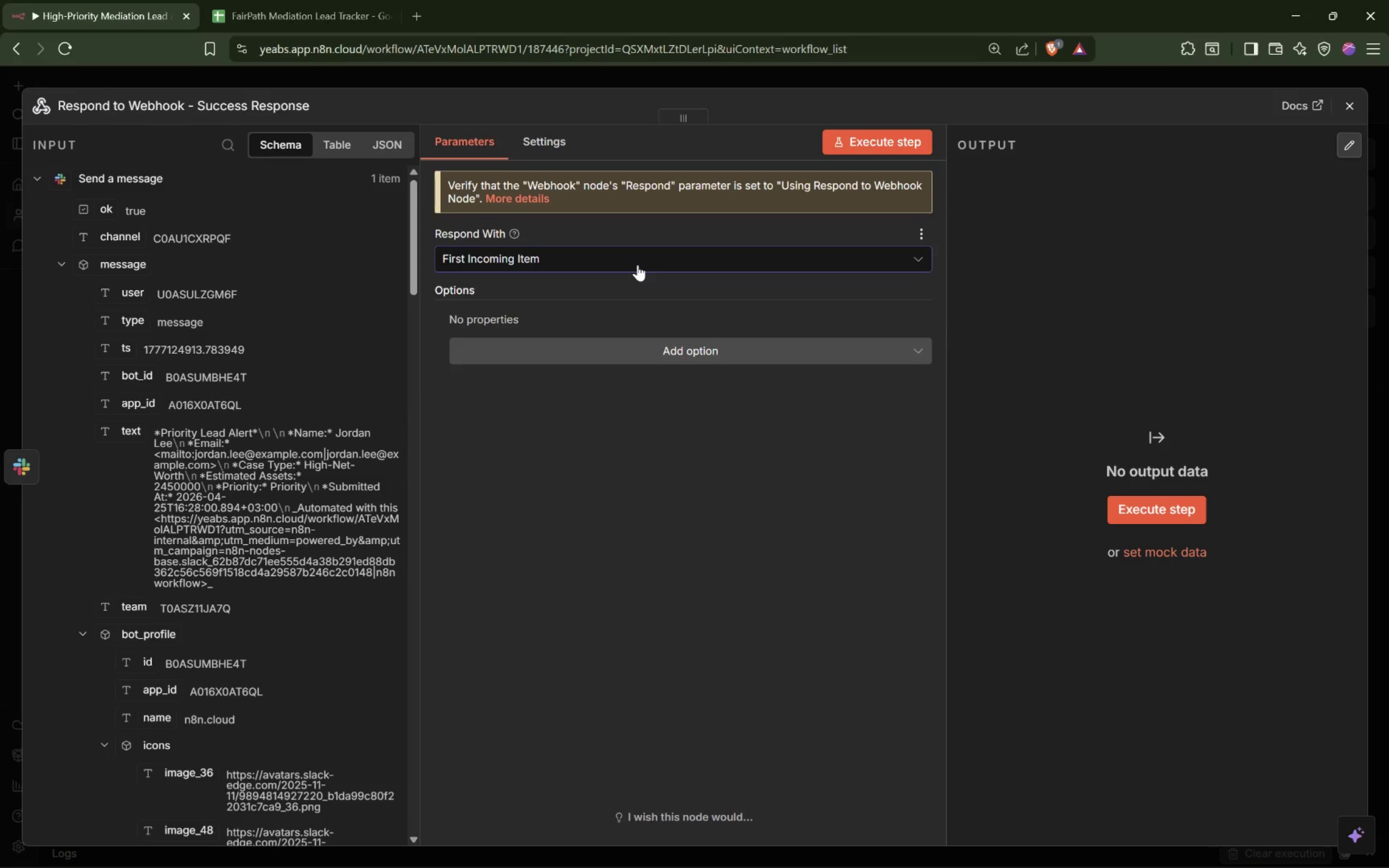 
left_click([692, 359])
 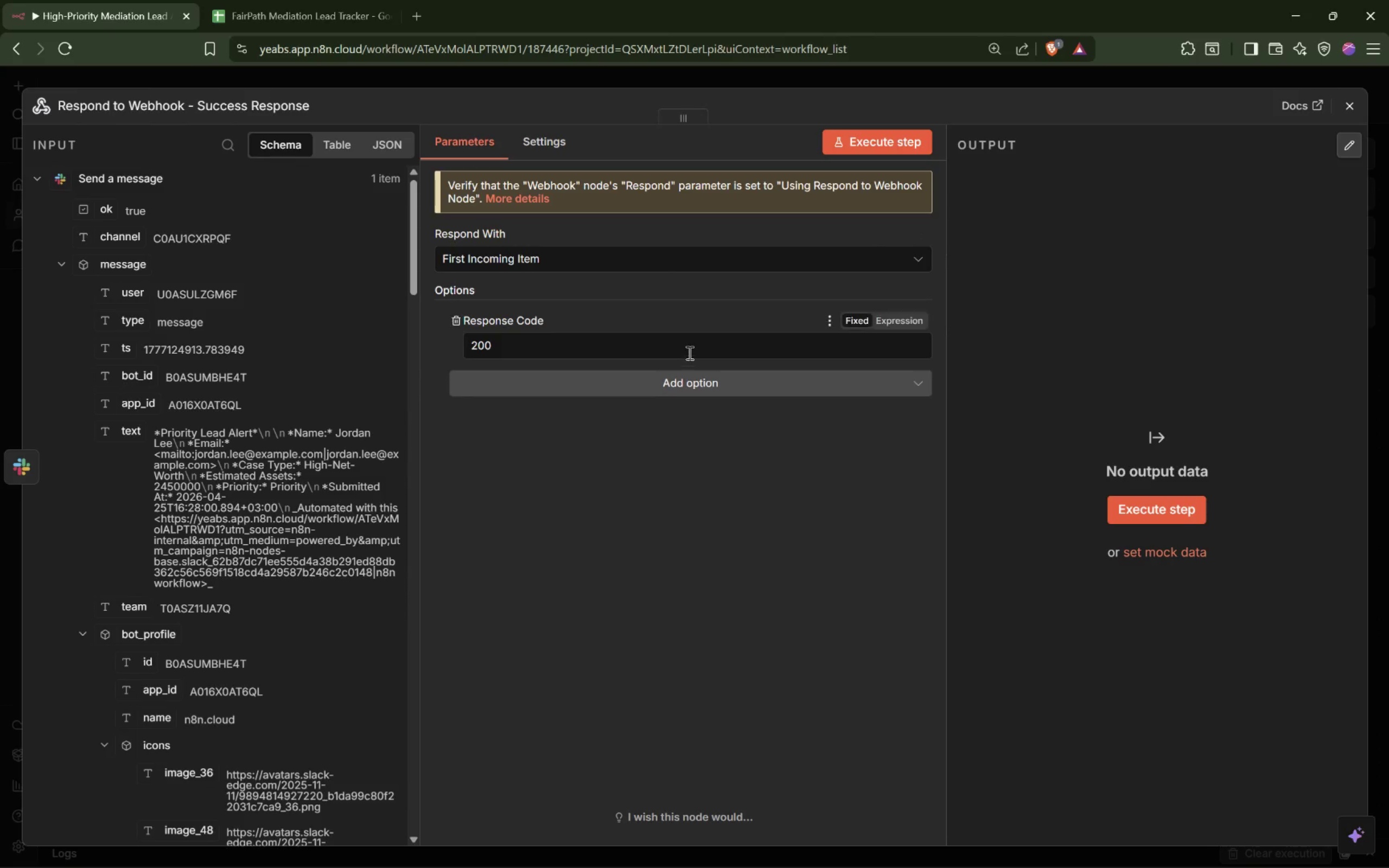 
left_click([690, 350])
 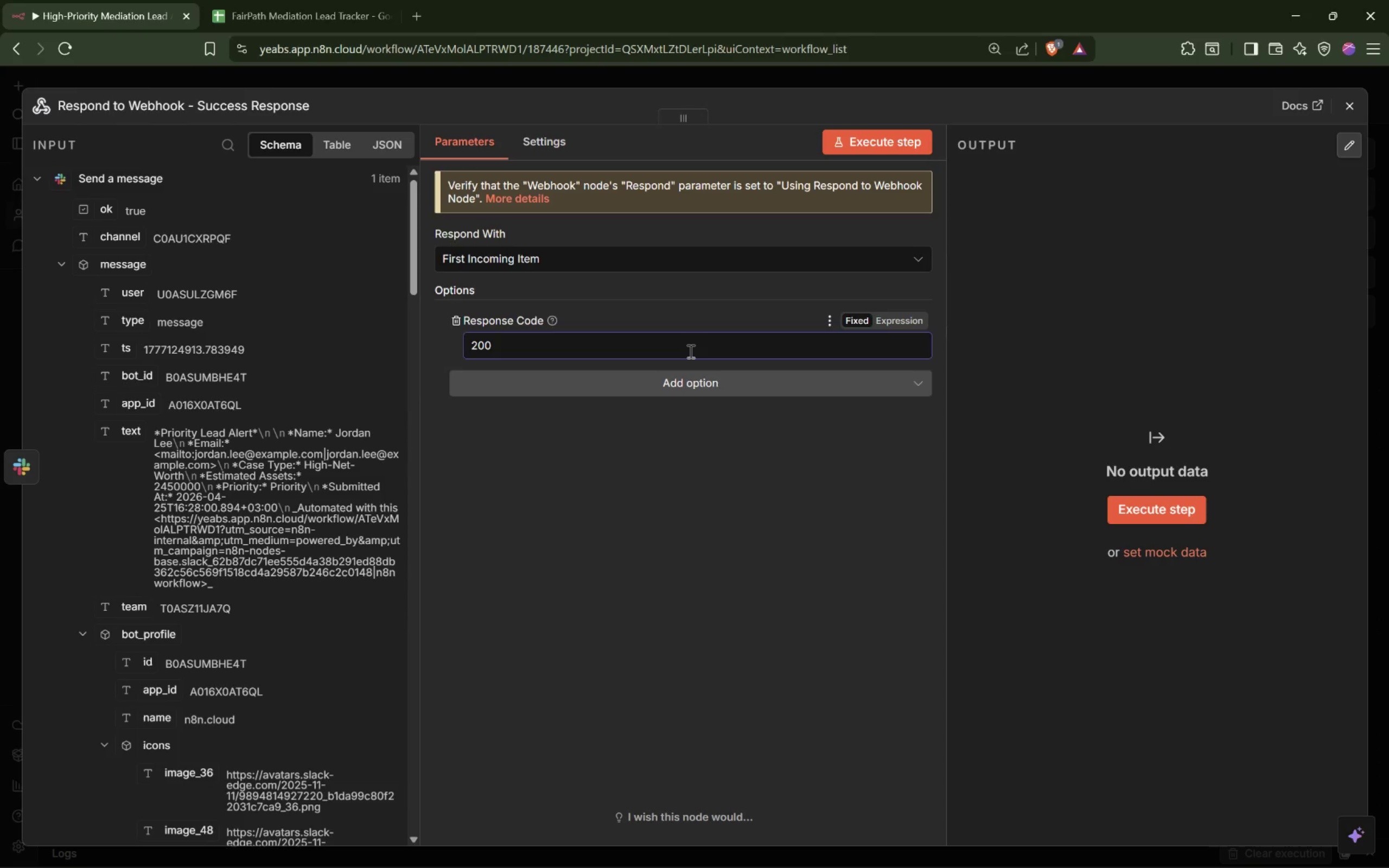 
wait(14.43)
 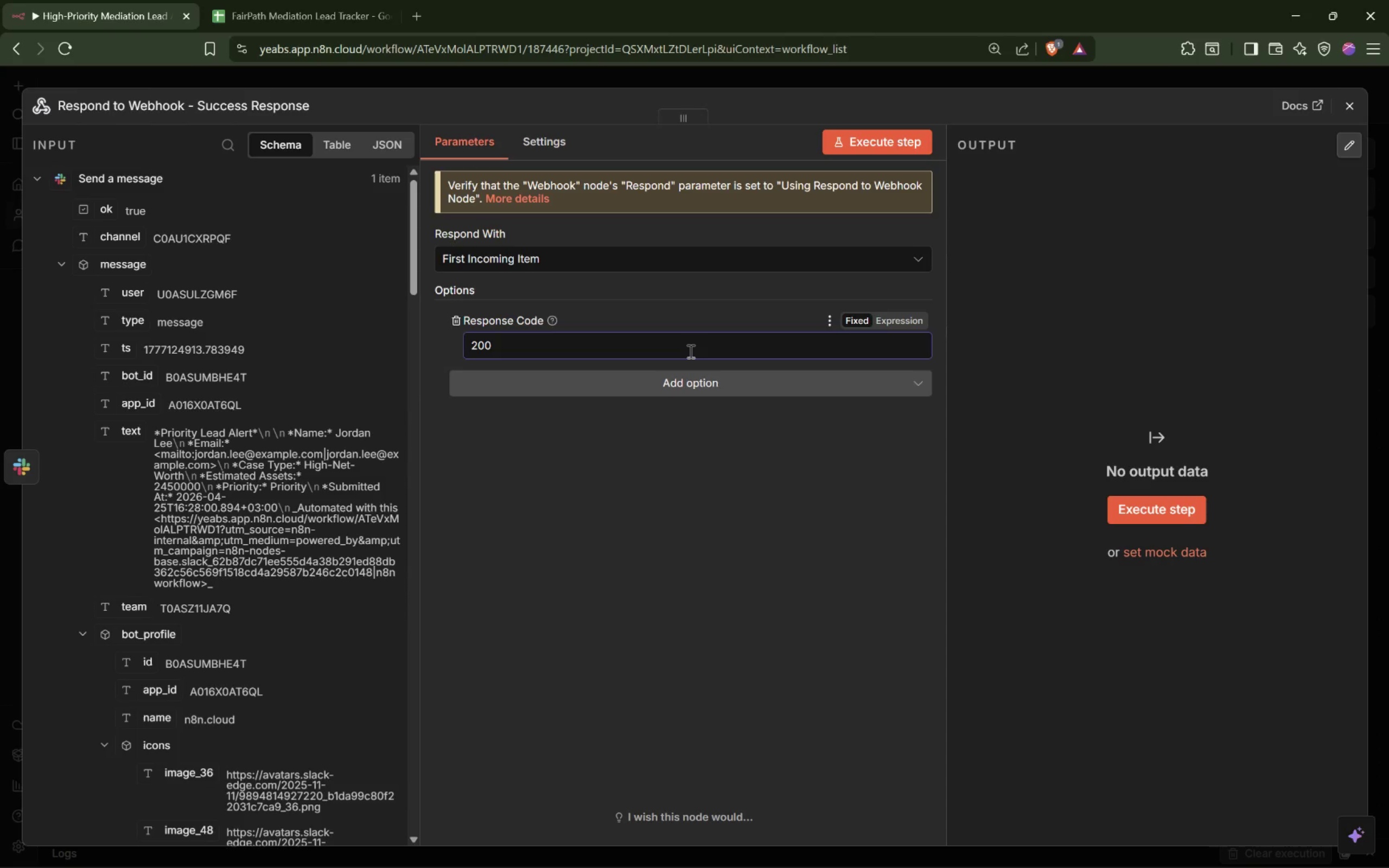 
scroll: coordinate [690, 351], scroll_direction: down, amount: 3.0
 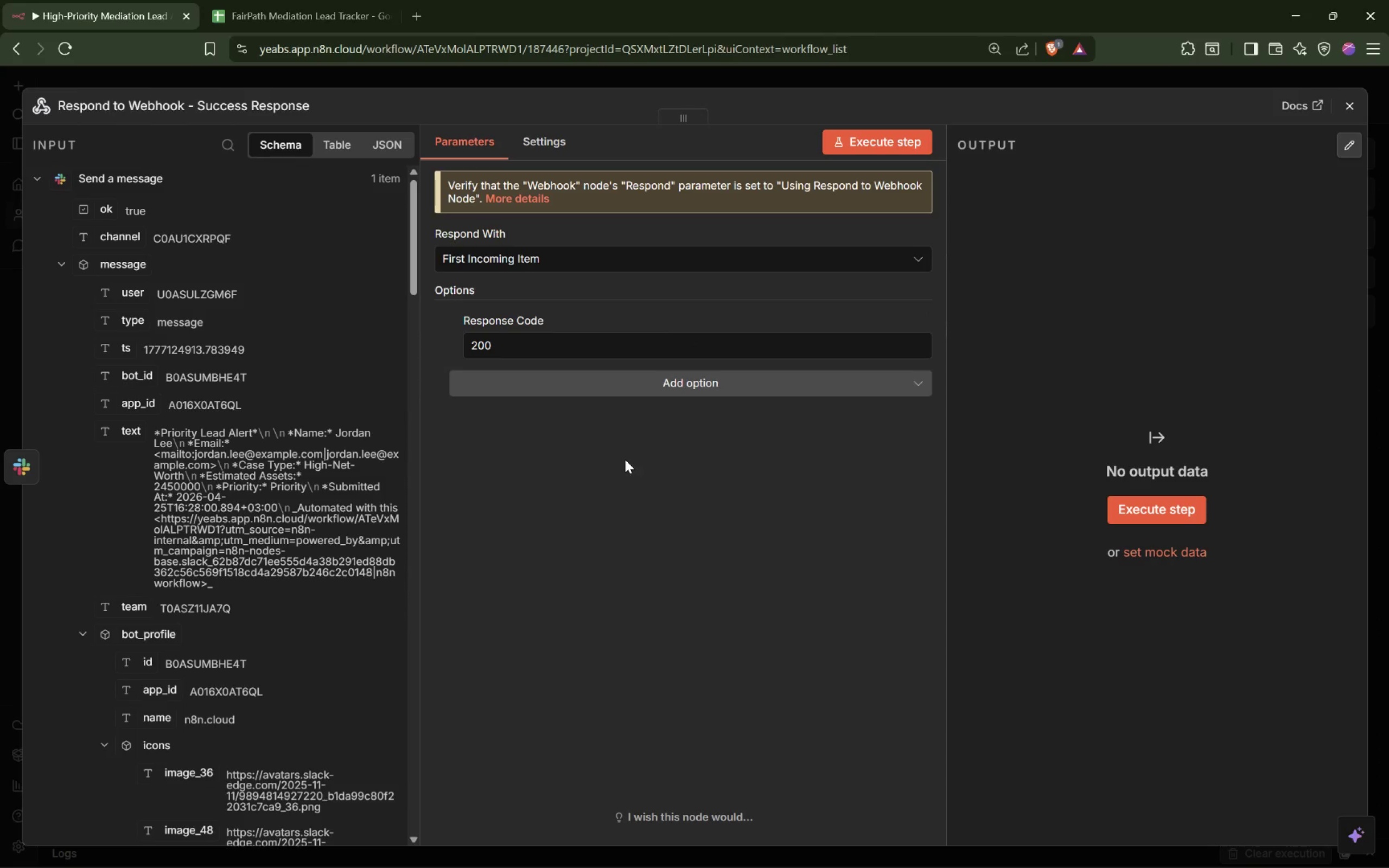 
left_click([650, 385])
 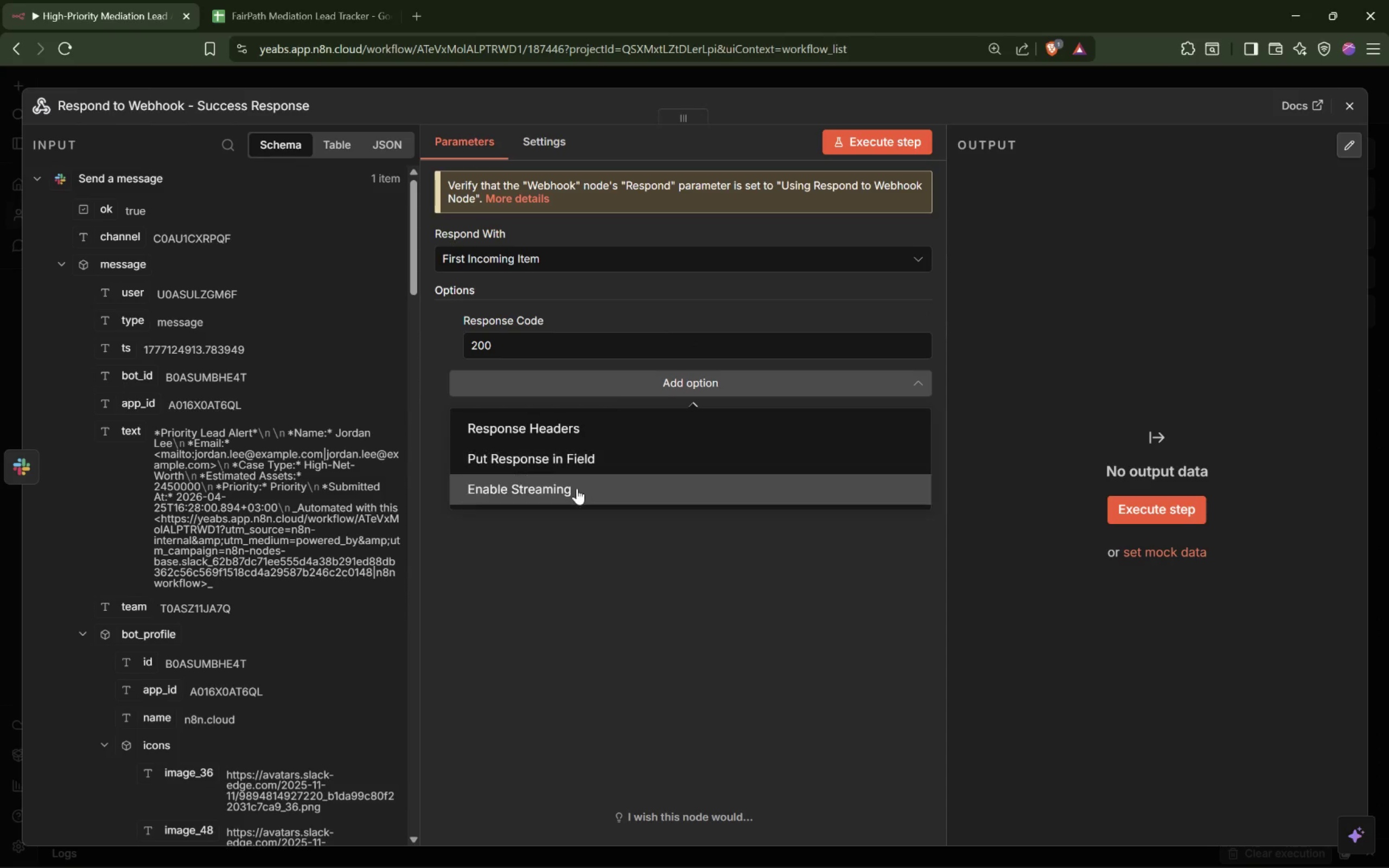 
wait(5.54)
 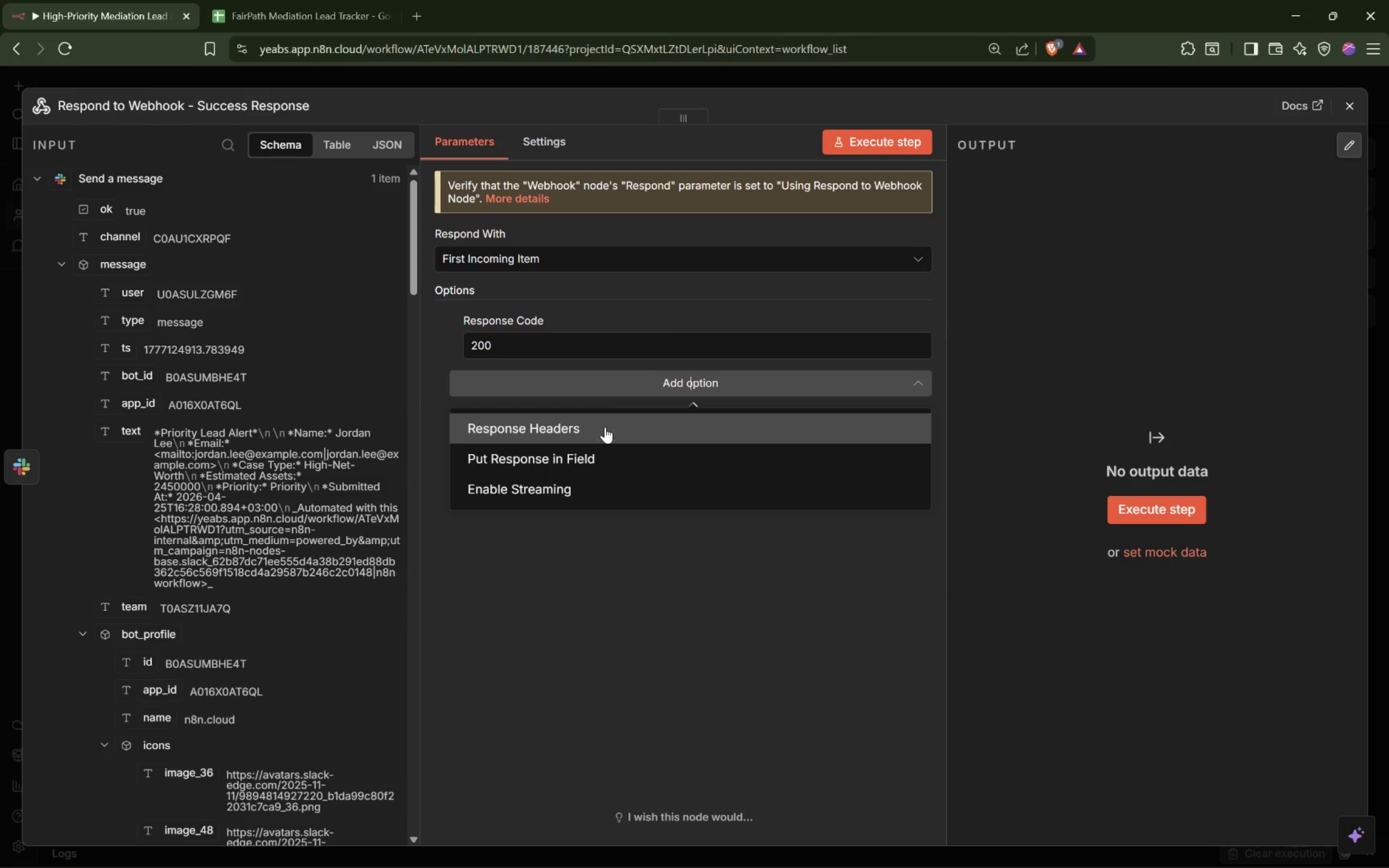 
left_click([614, 262])
 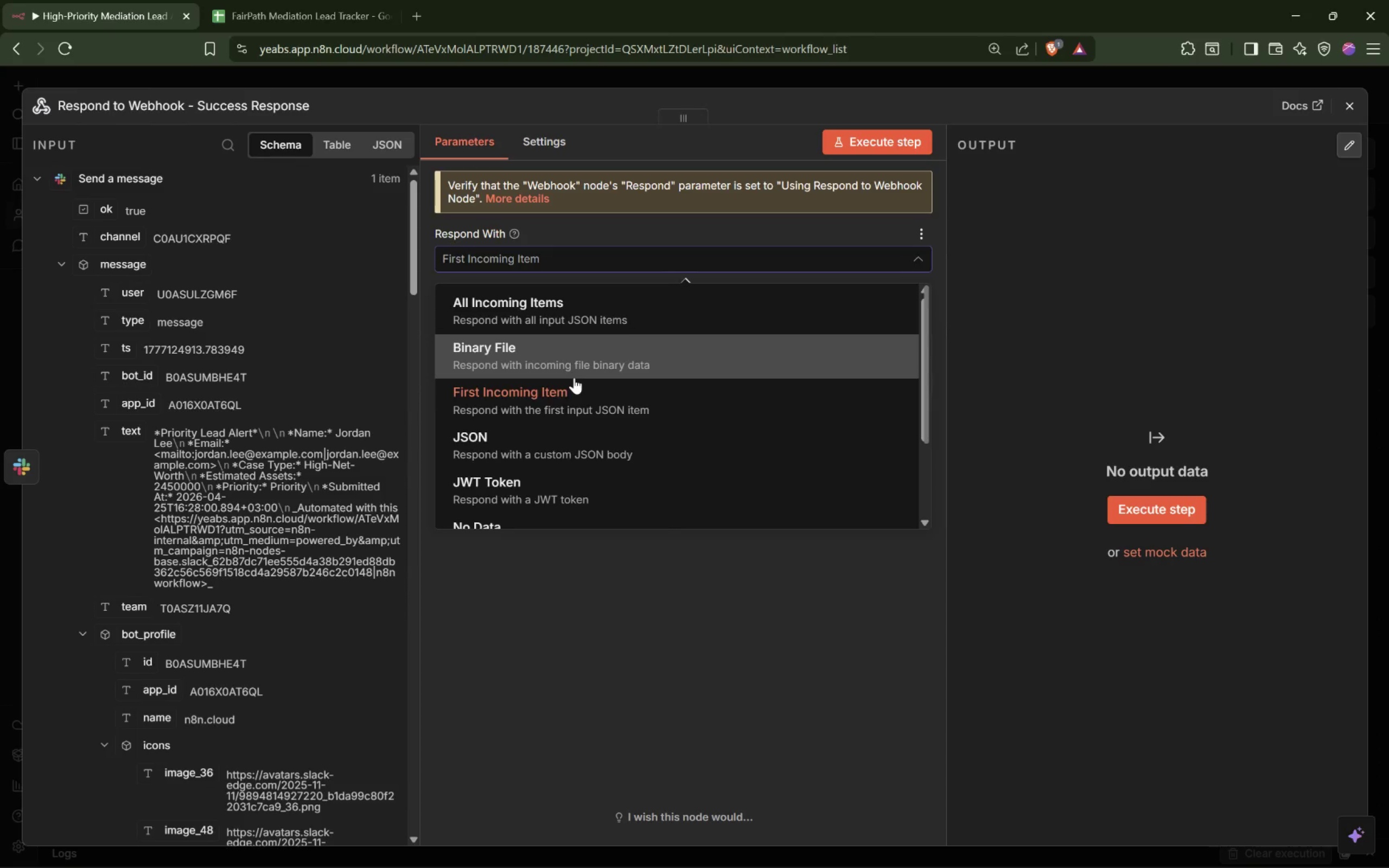 
scroll: coordinate [574, 378], scroll_direction: down, amount: 1.0
 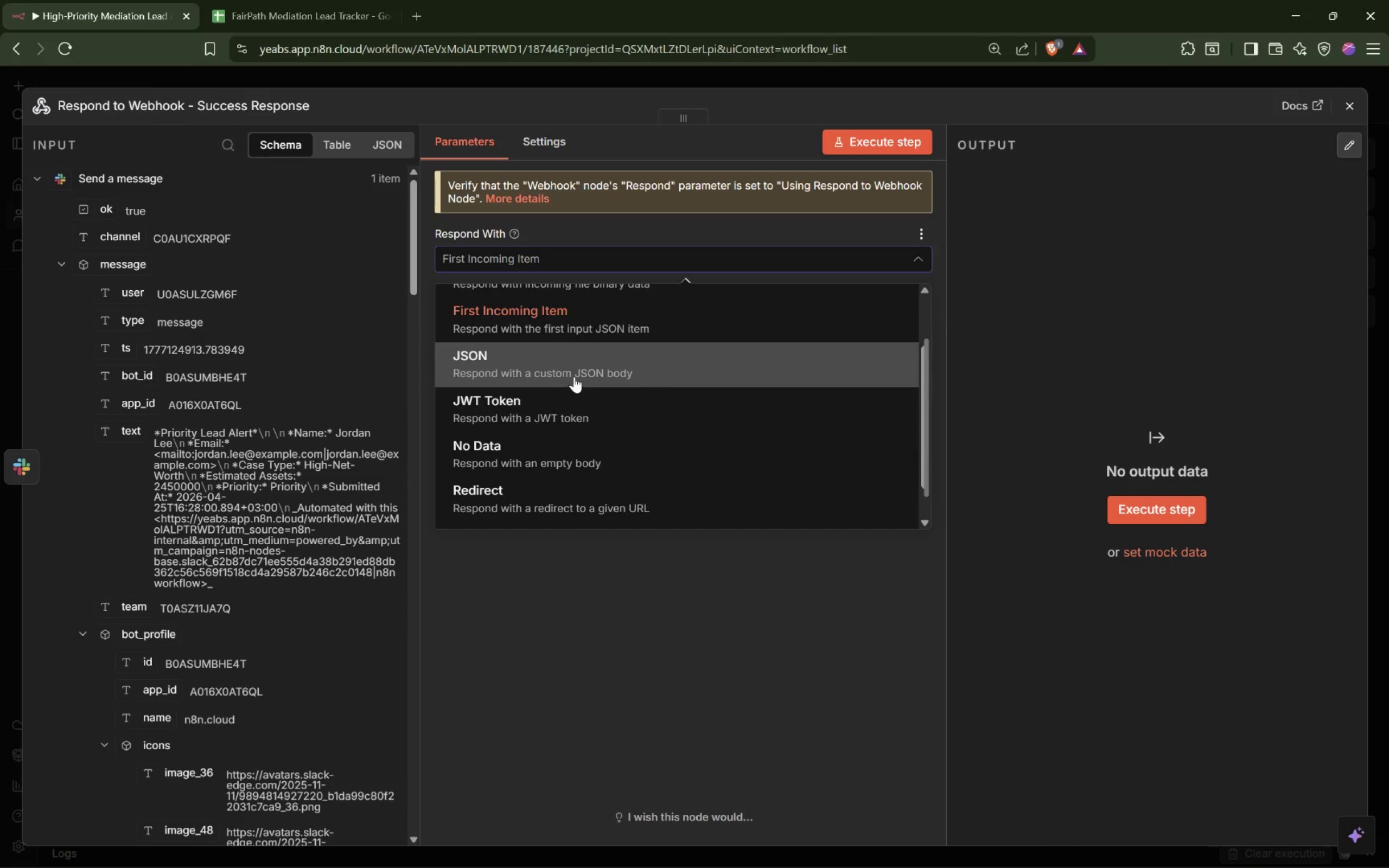 
left_click([575, 373])
 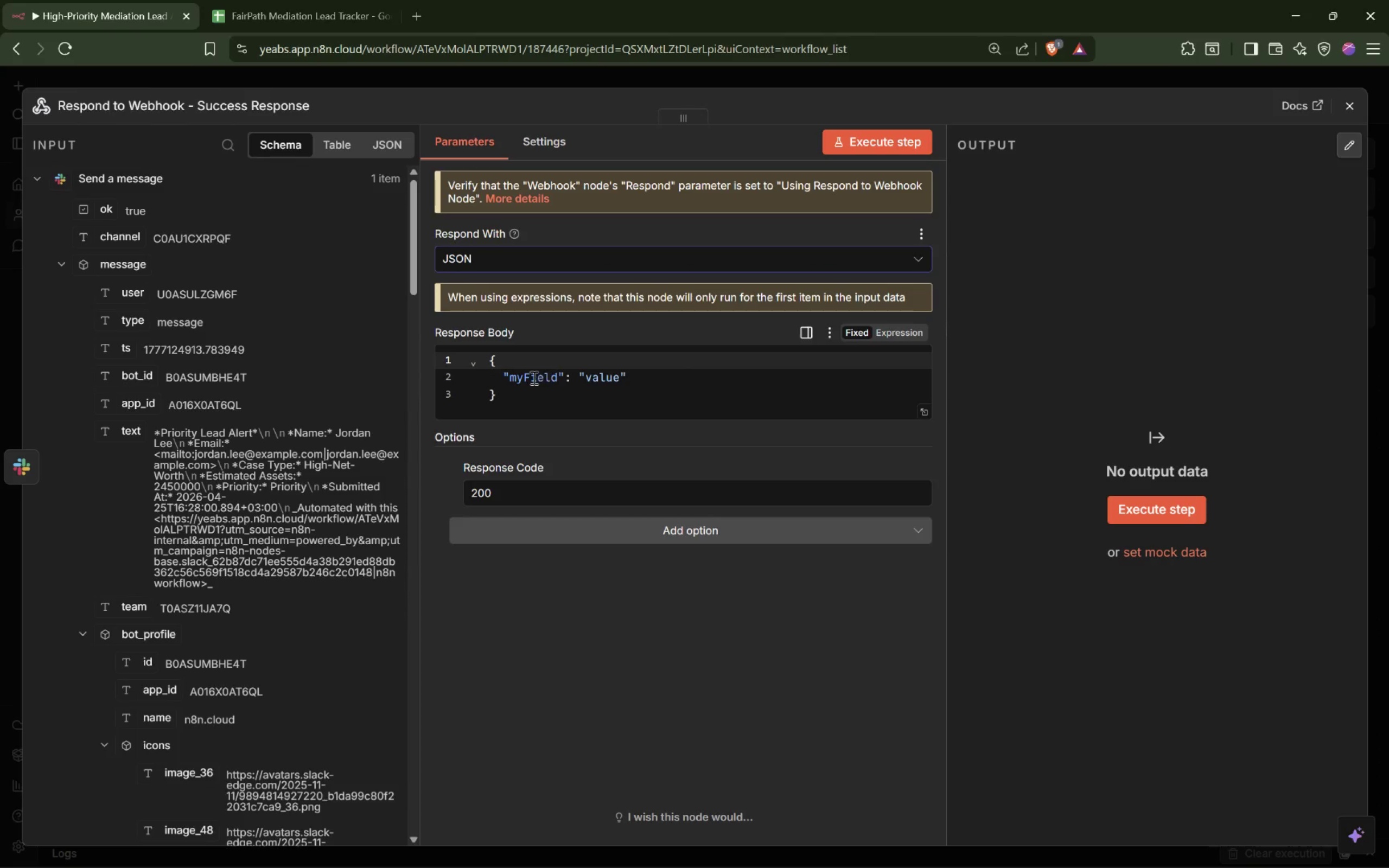 
double_click([526, 379])
 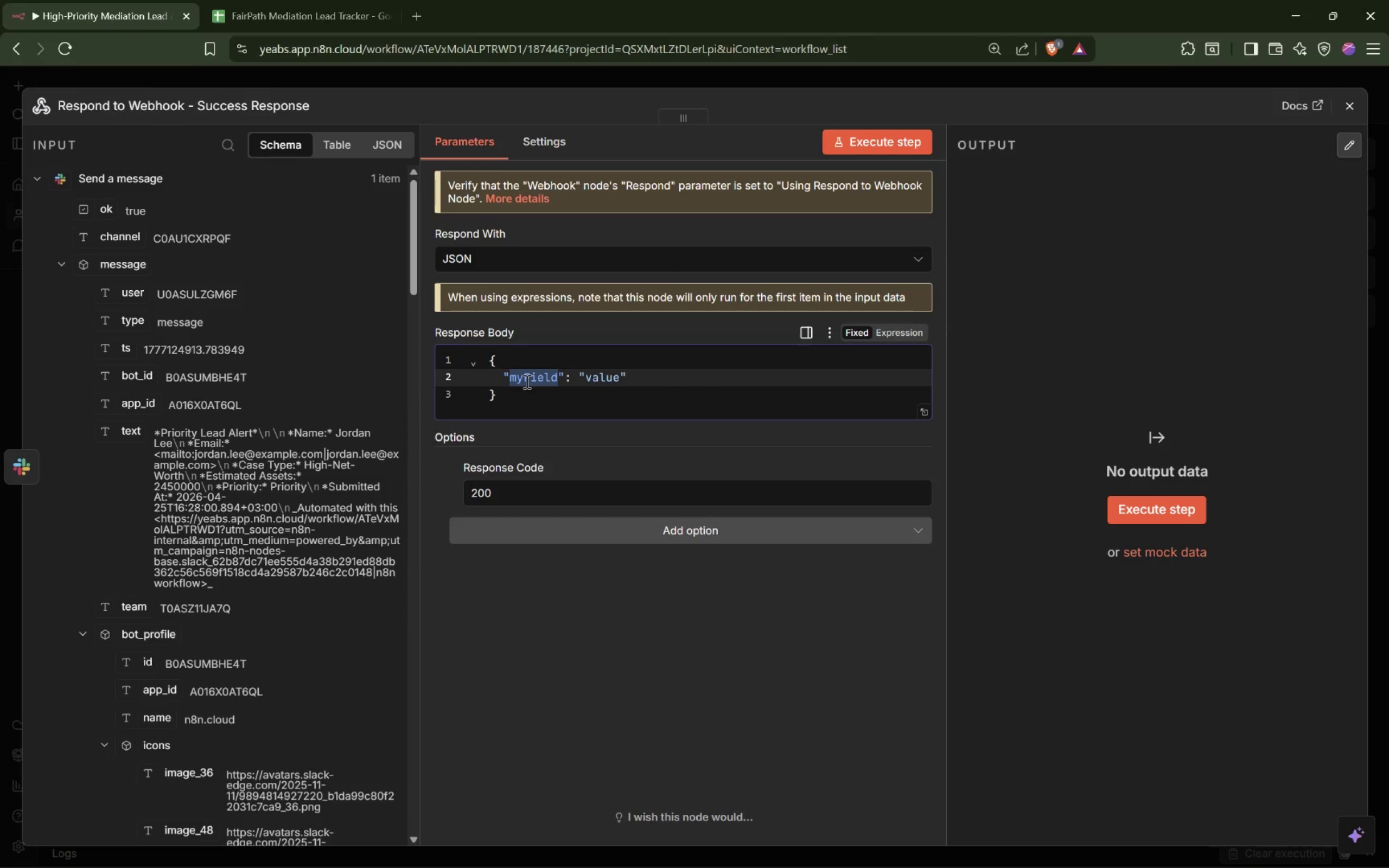 
type(status)
 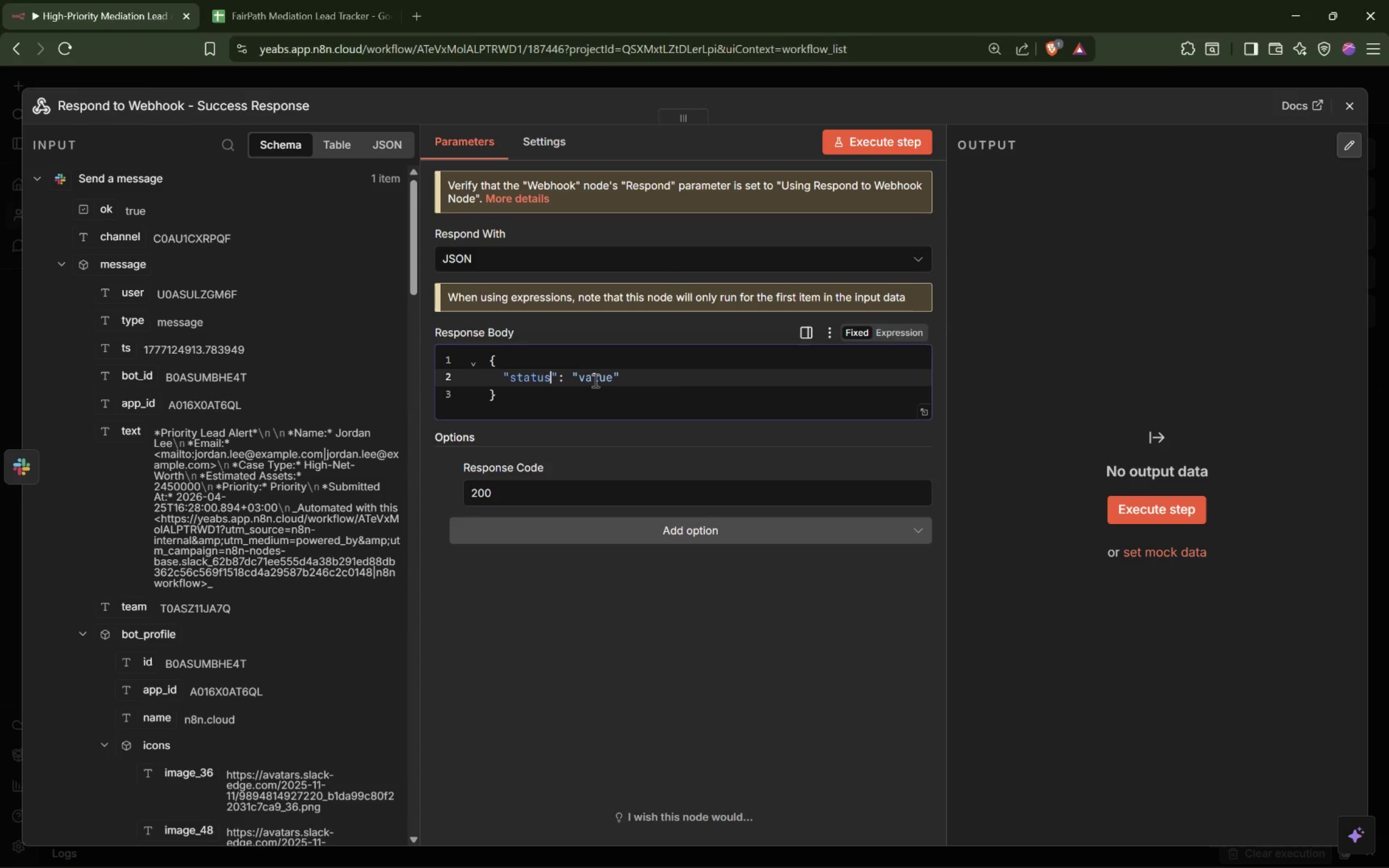 
double_click([594, 380])
 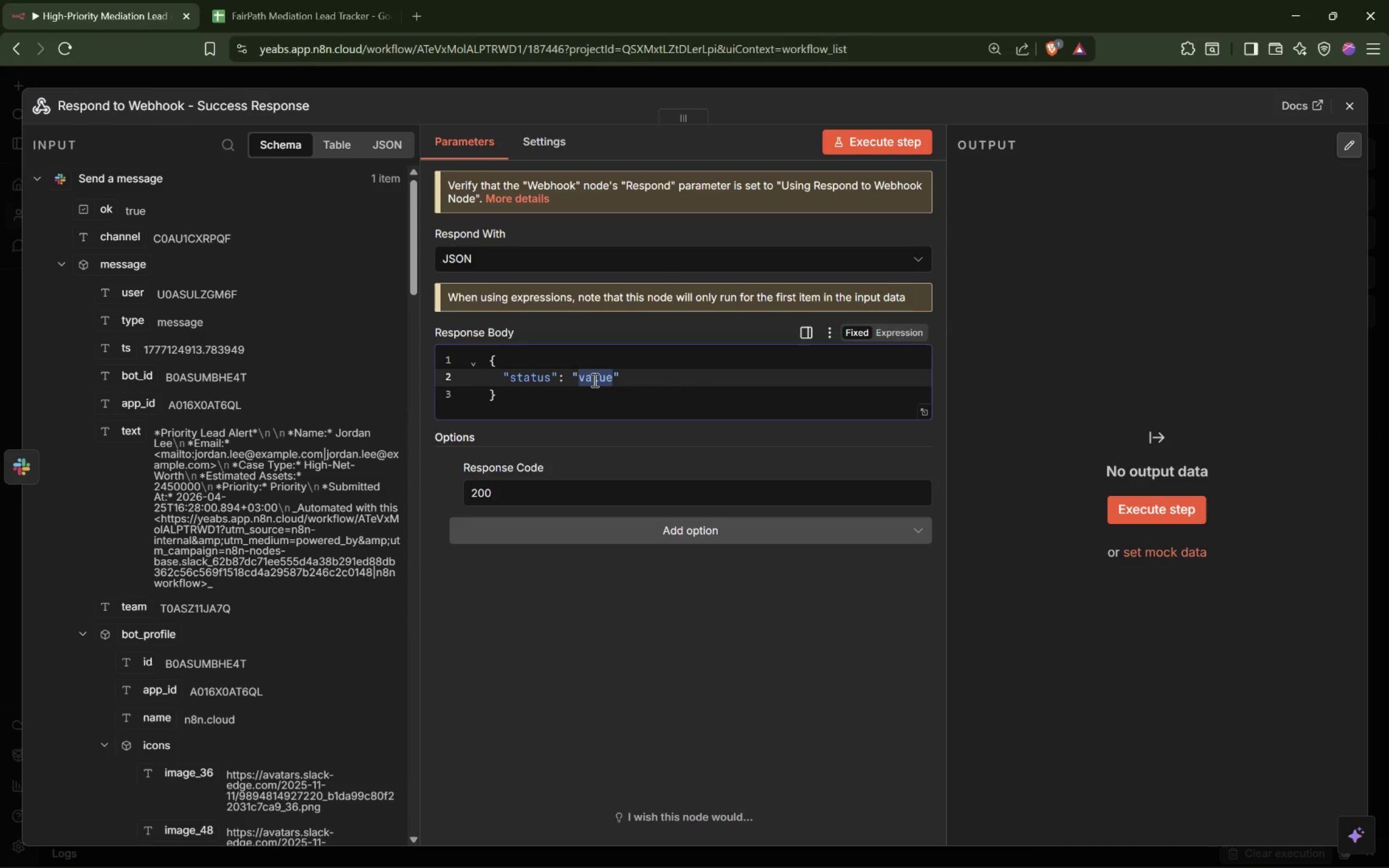 
type(success)
 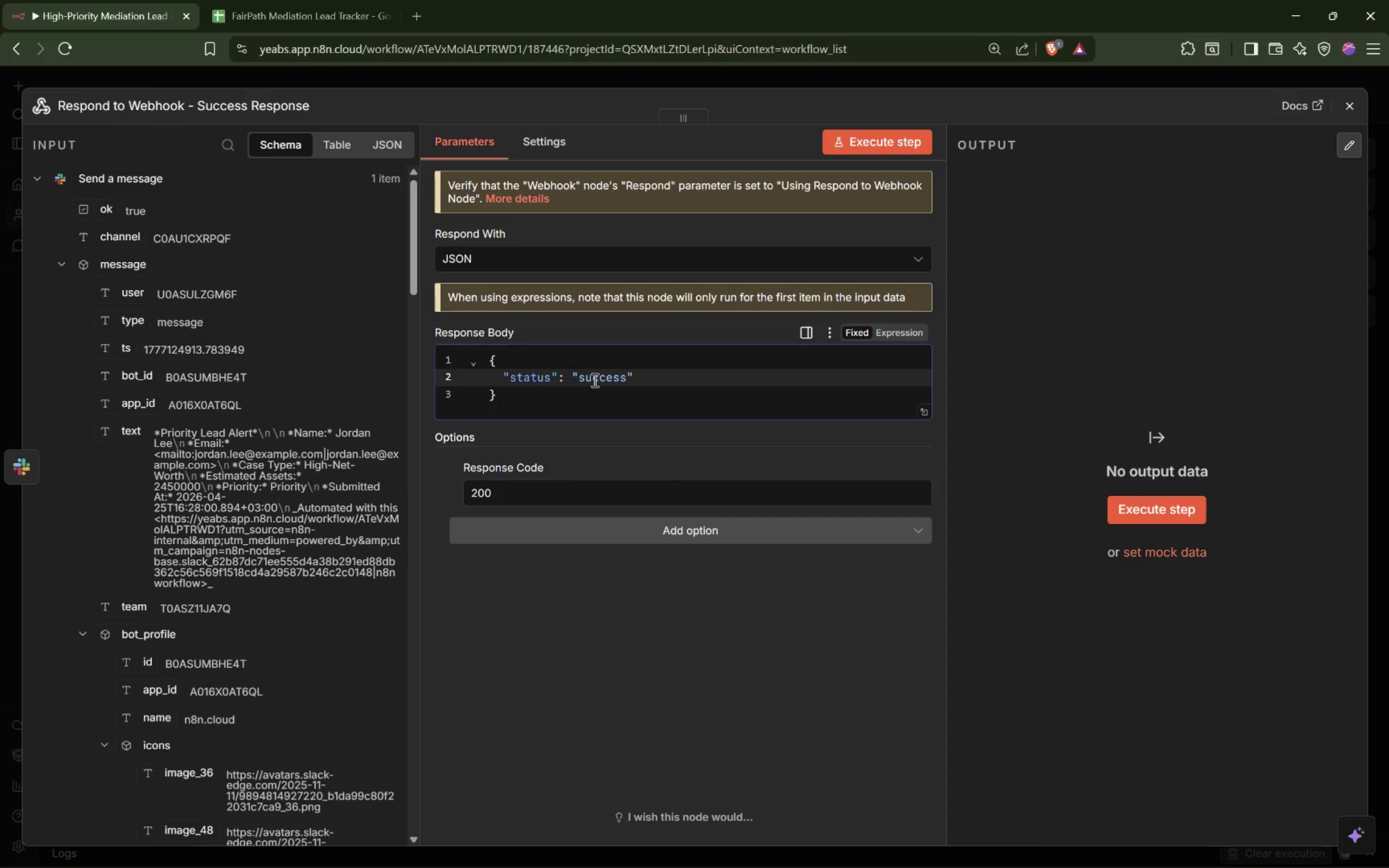 
key(ArrowRight)
 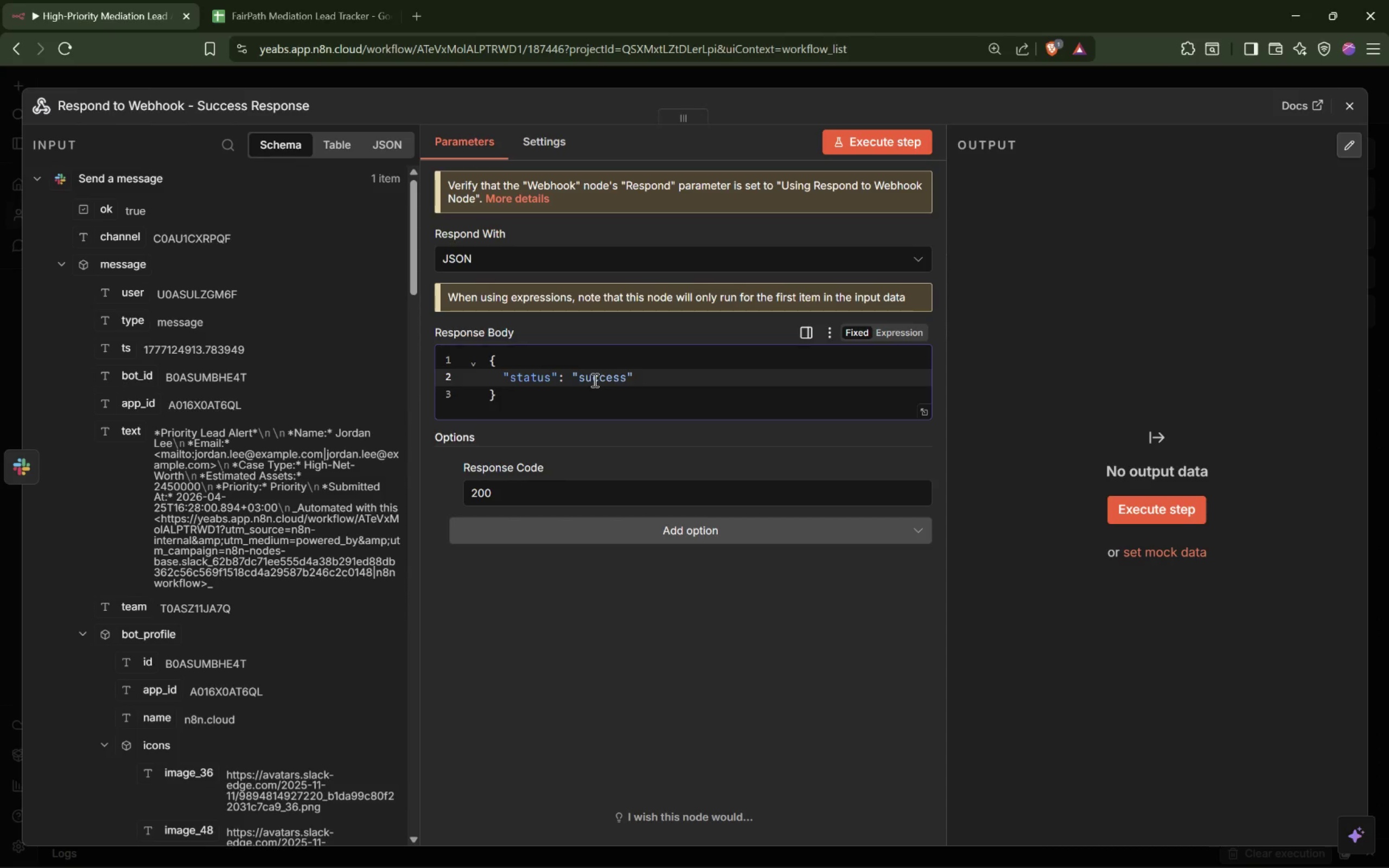 
key(Comma)
 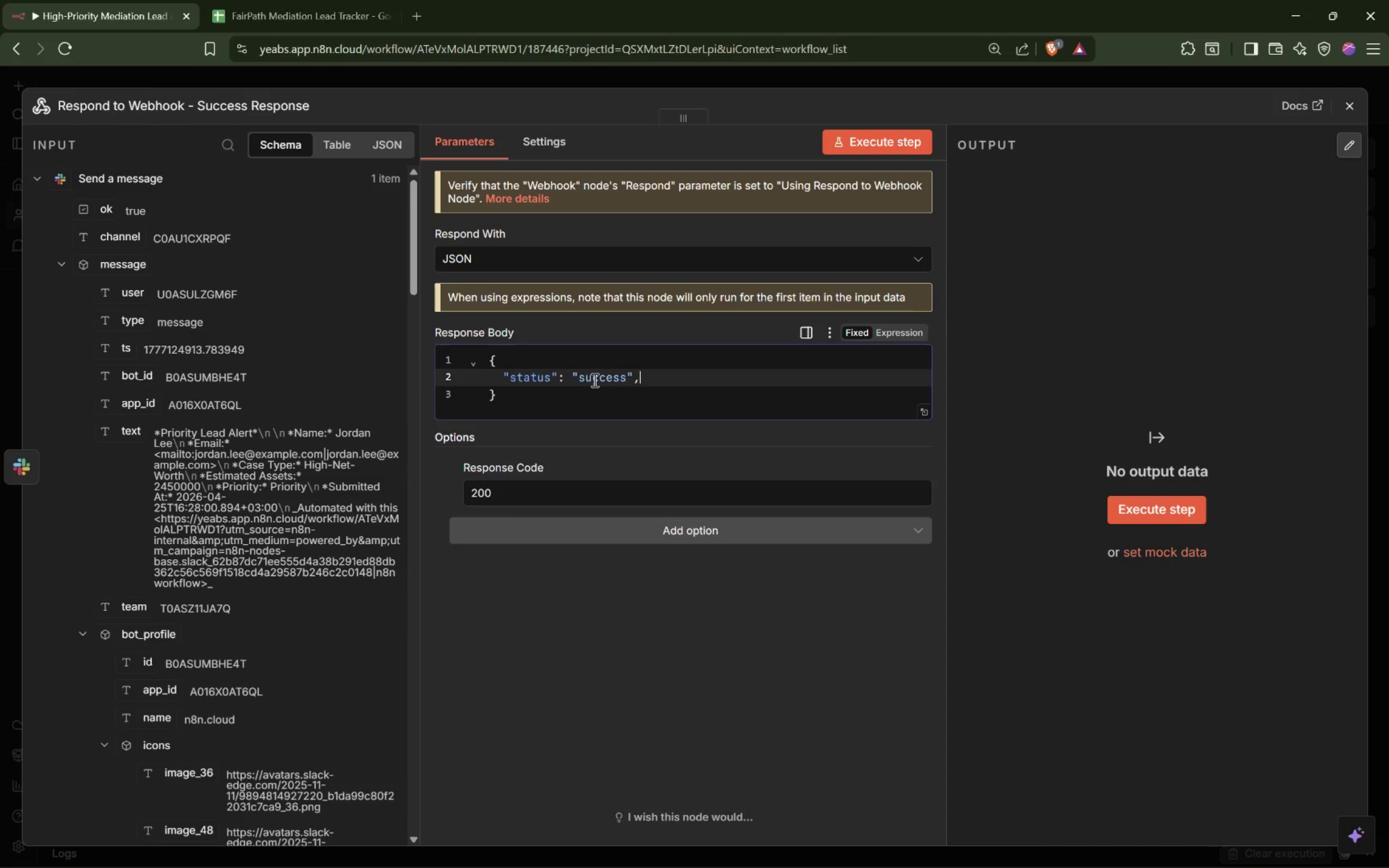 
key(Enter)
 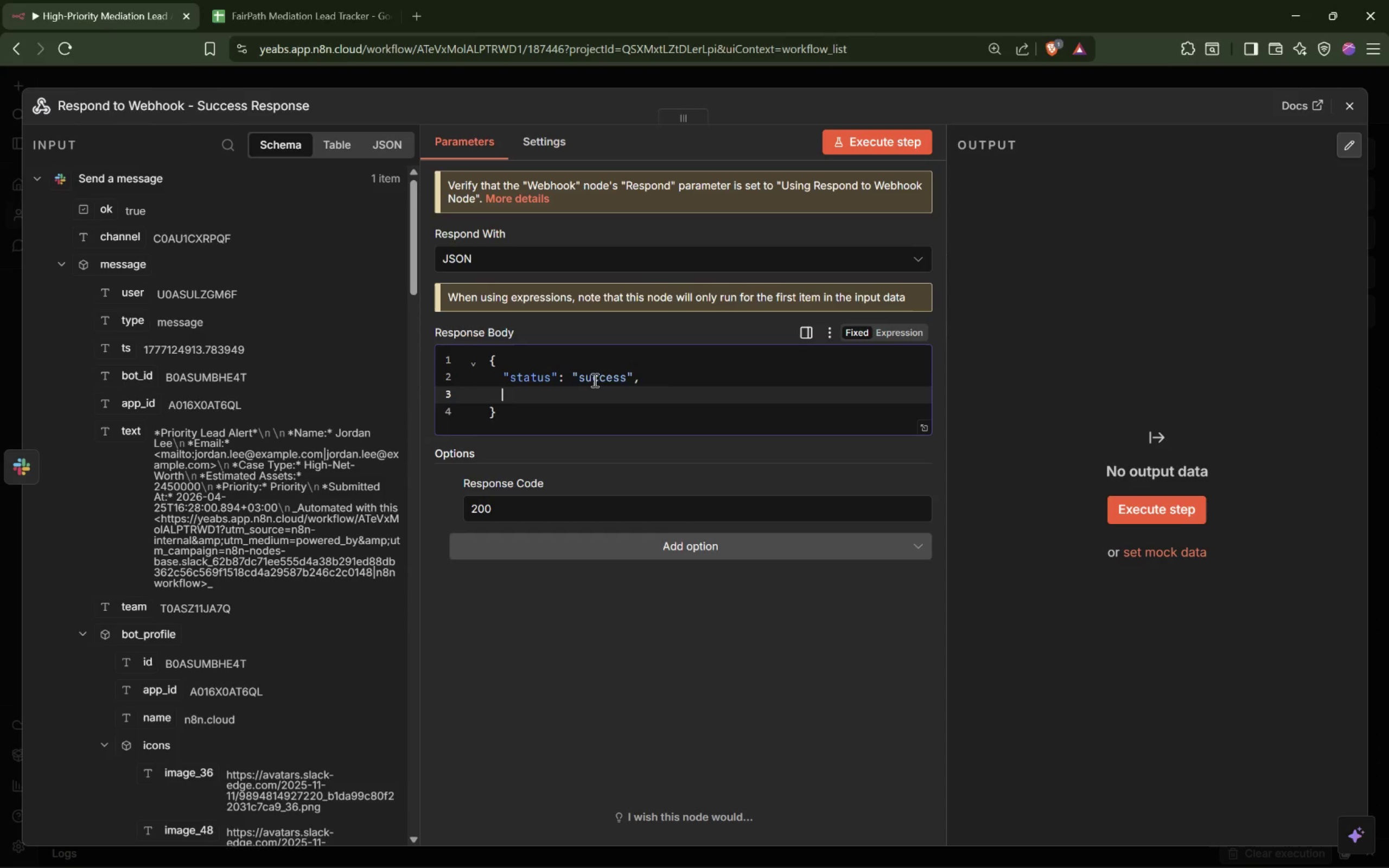 
type("message": "")
 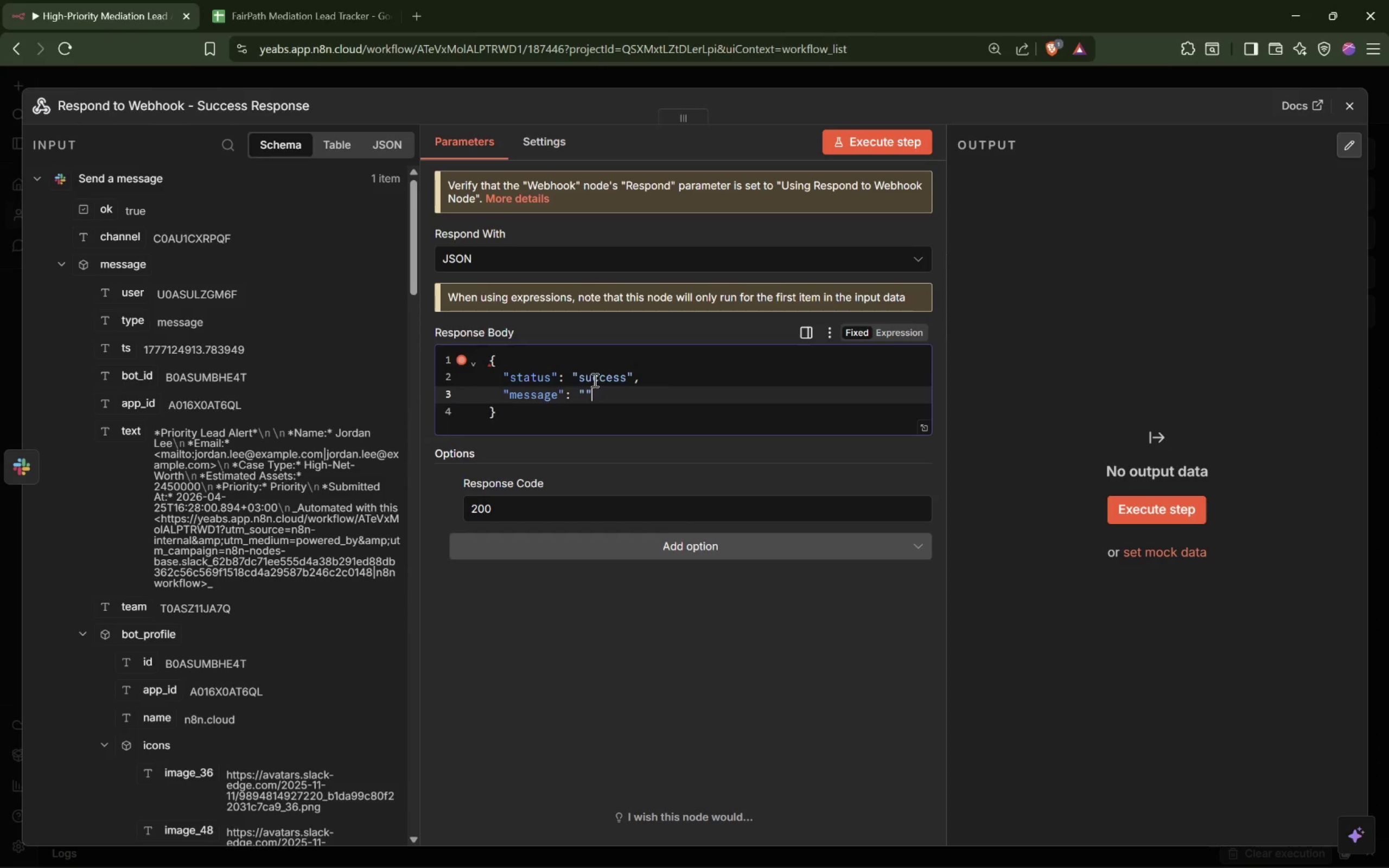 
key(ArrowLeft)
 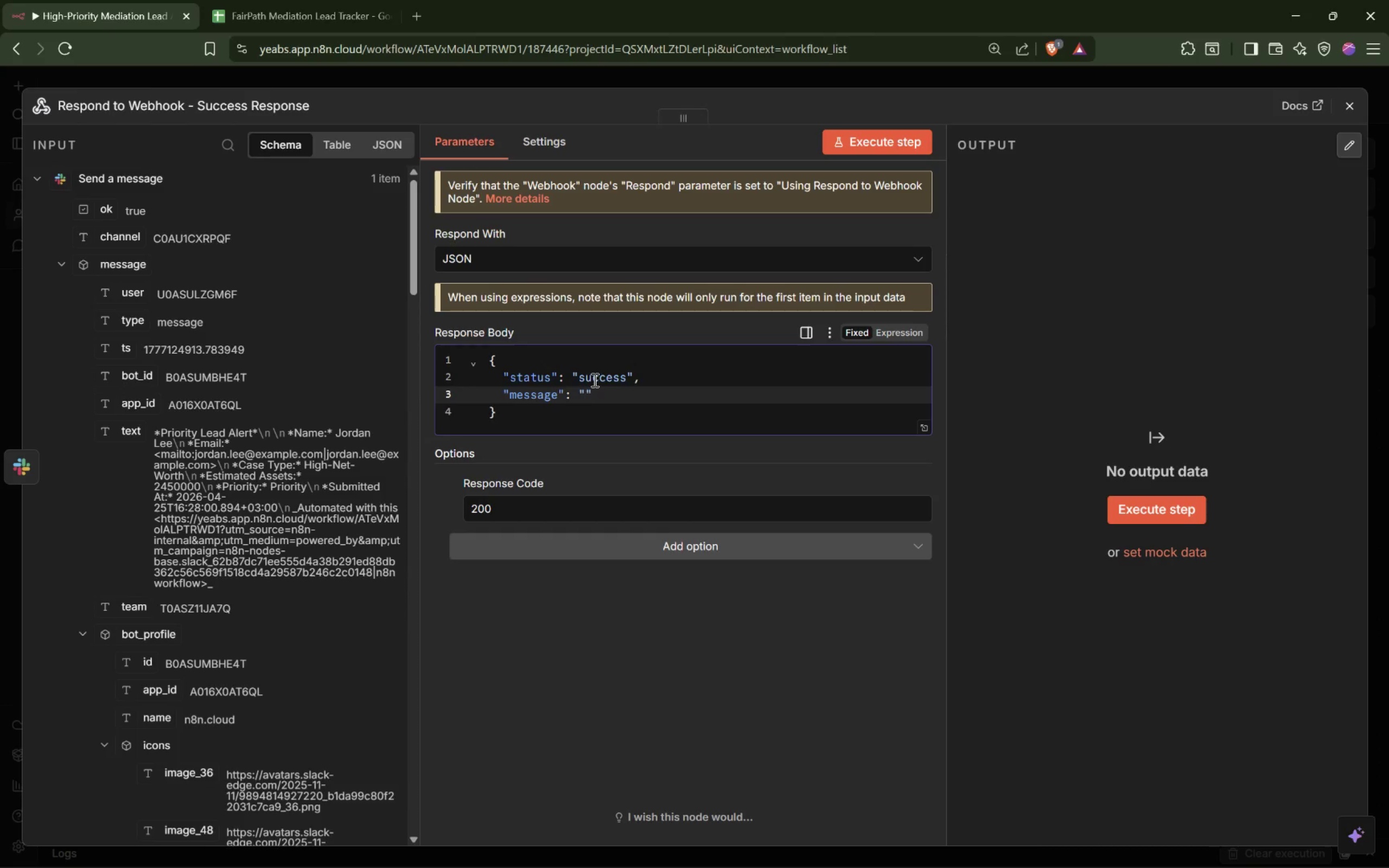 
type(Lead received and processe.)
 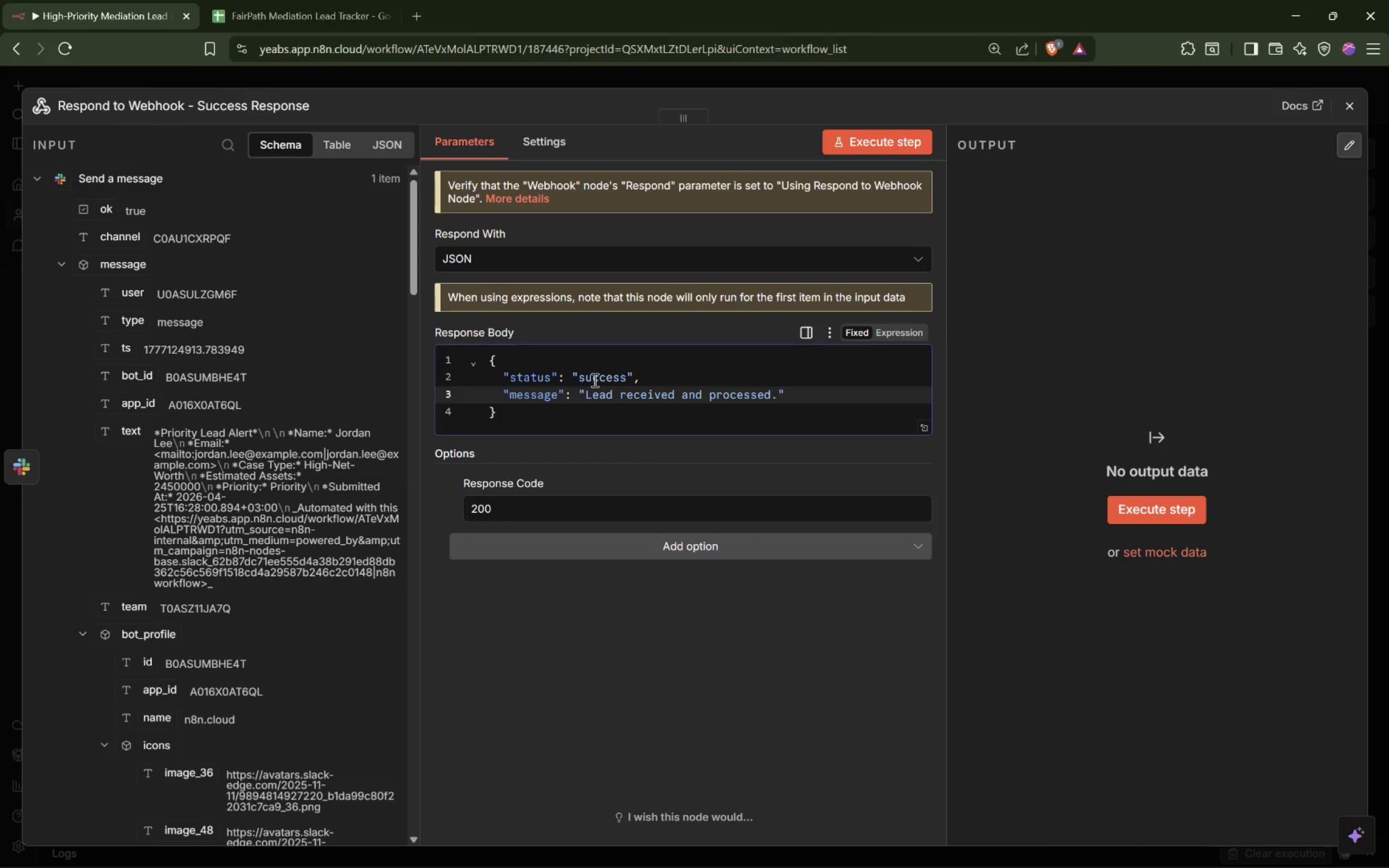 
left_click([1155, 514])
 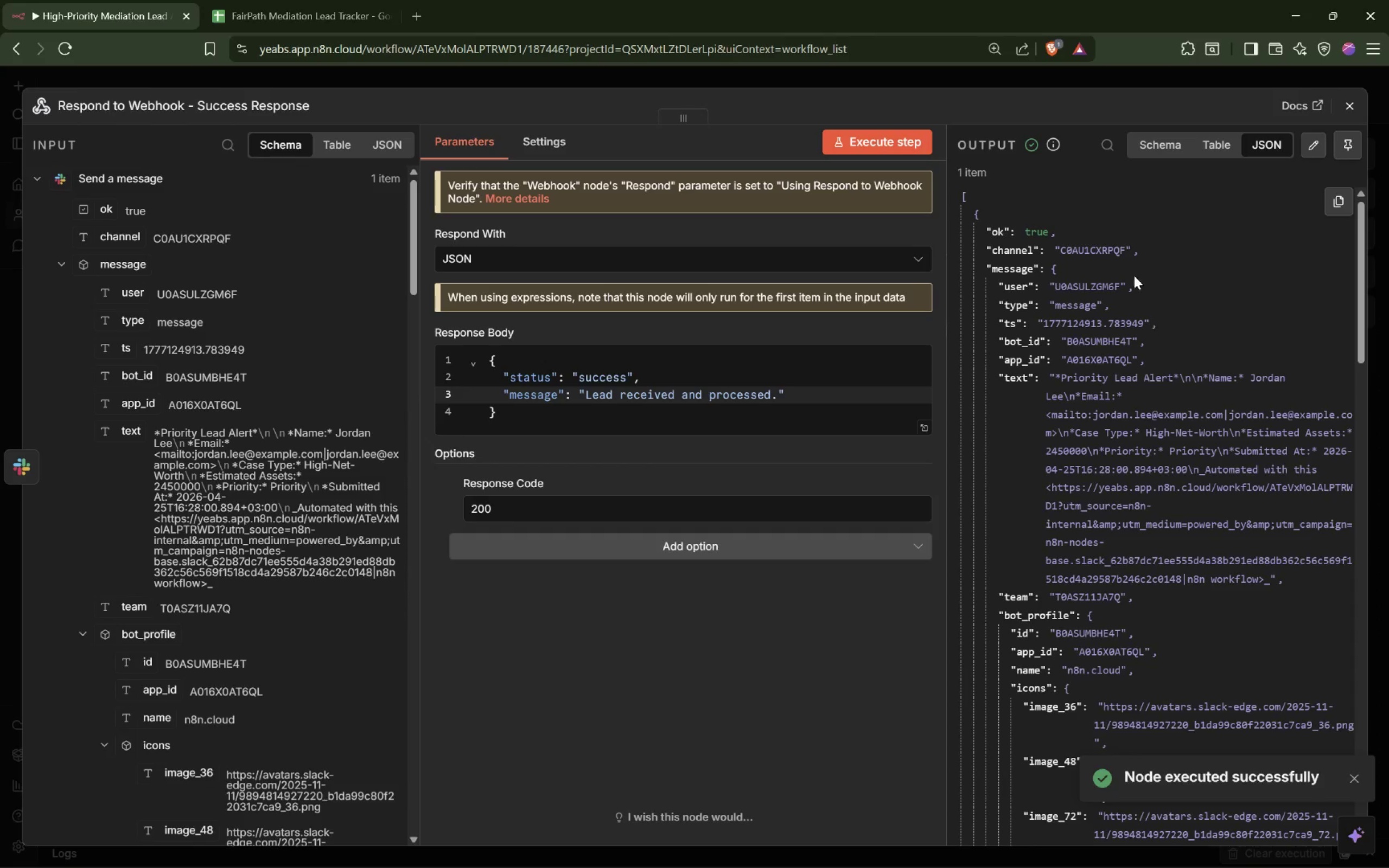 
left_click([1085, 71])
 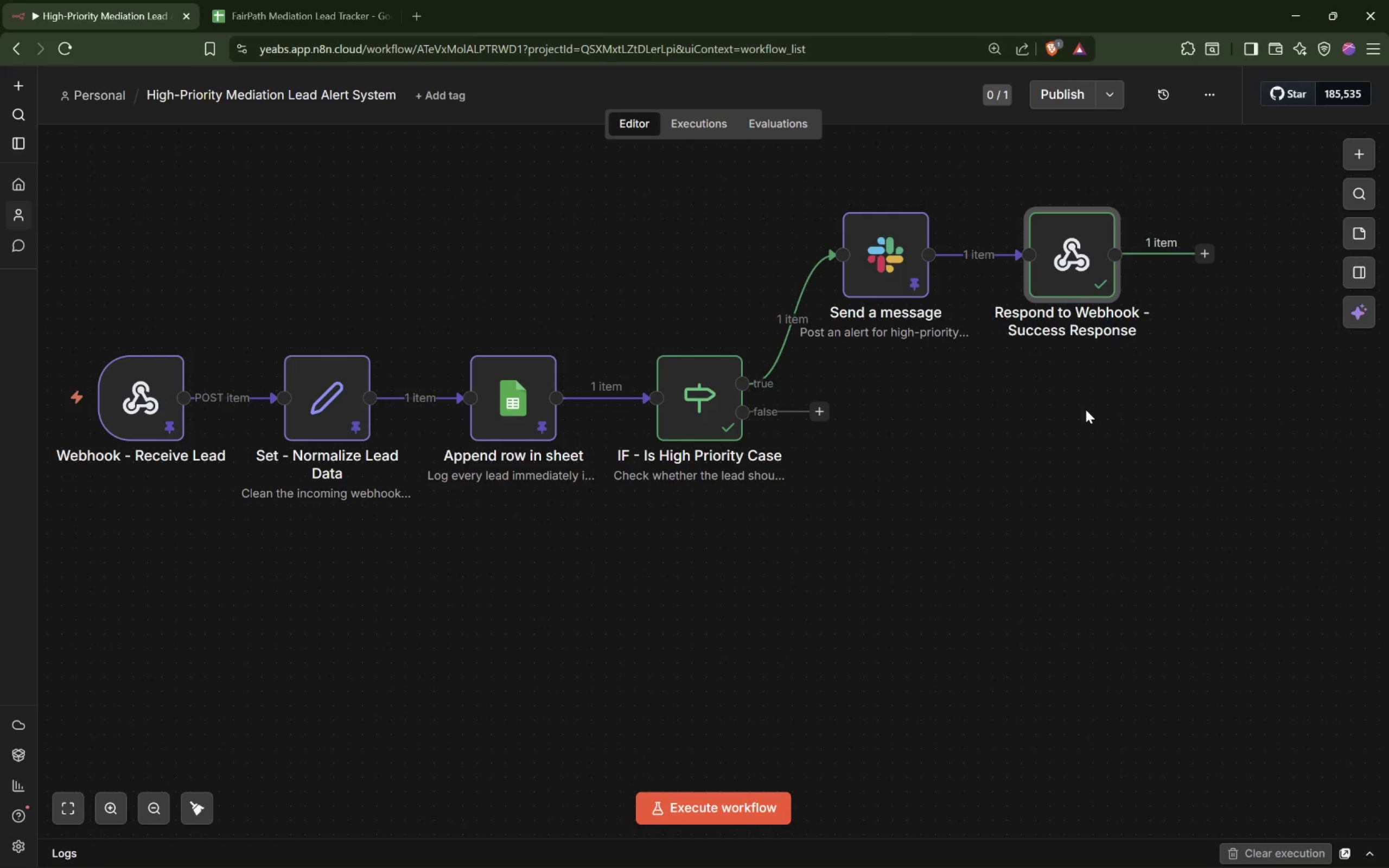 
wait(12.37)
 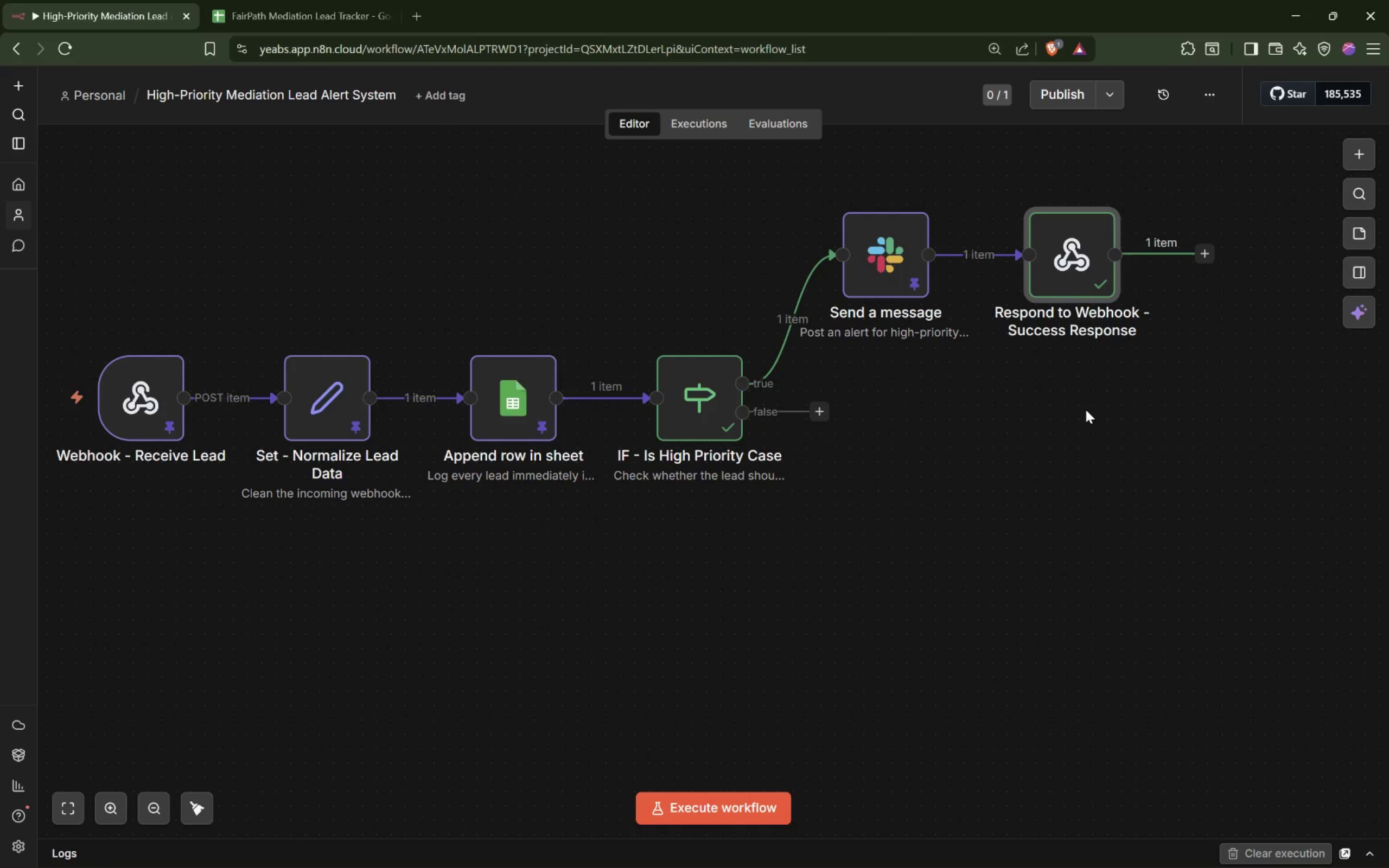 
left_click_drag(start_coordinate=[1047, 269], to_coordinate=[1049, 409])
 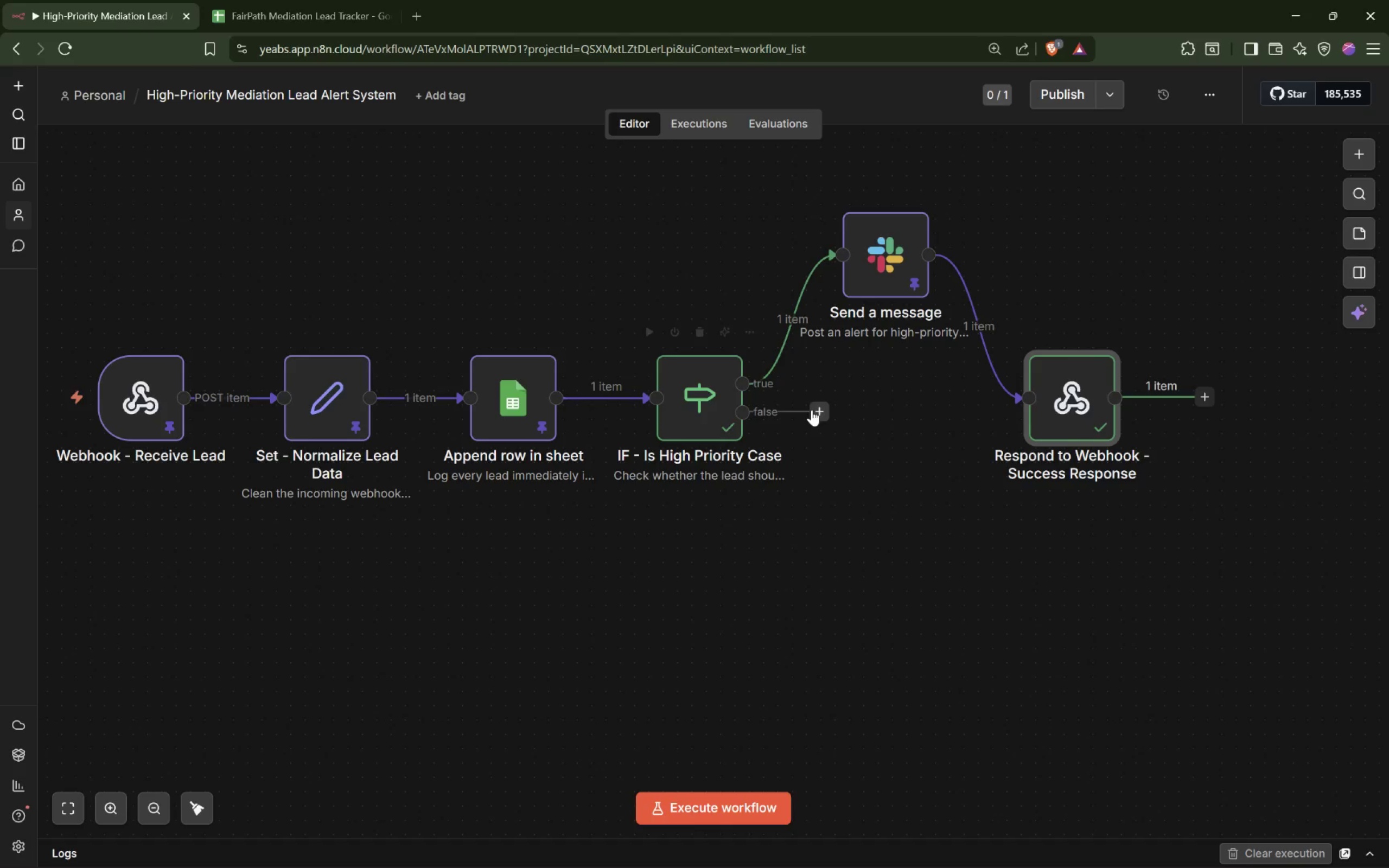 
left_click_drag(start_coordinate=[812, 410], to_coordinate=[1016, 407])
 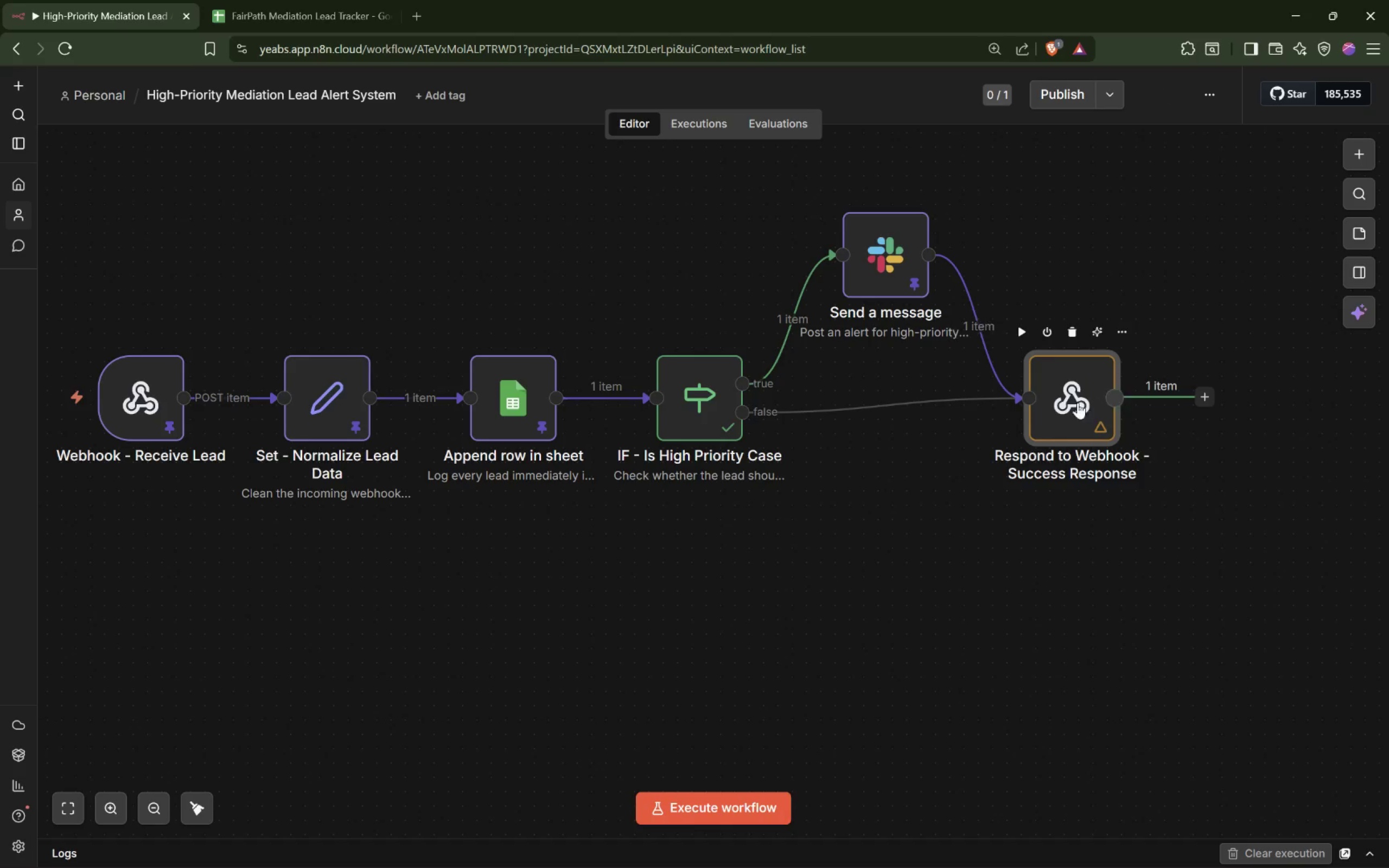 
left_click_drag(start_coordinate=[1078, 400], to_coordinate=[1082, 415])
 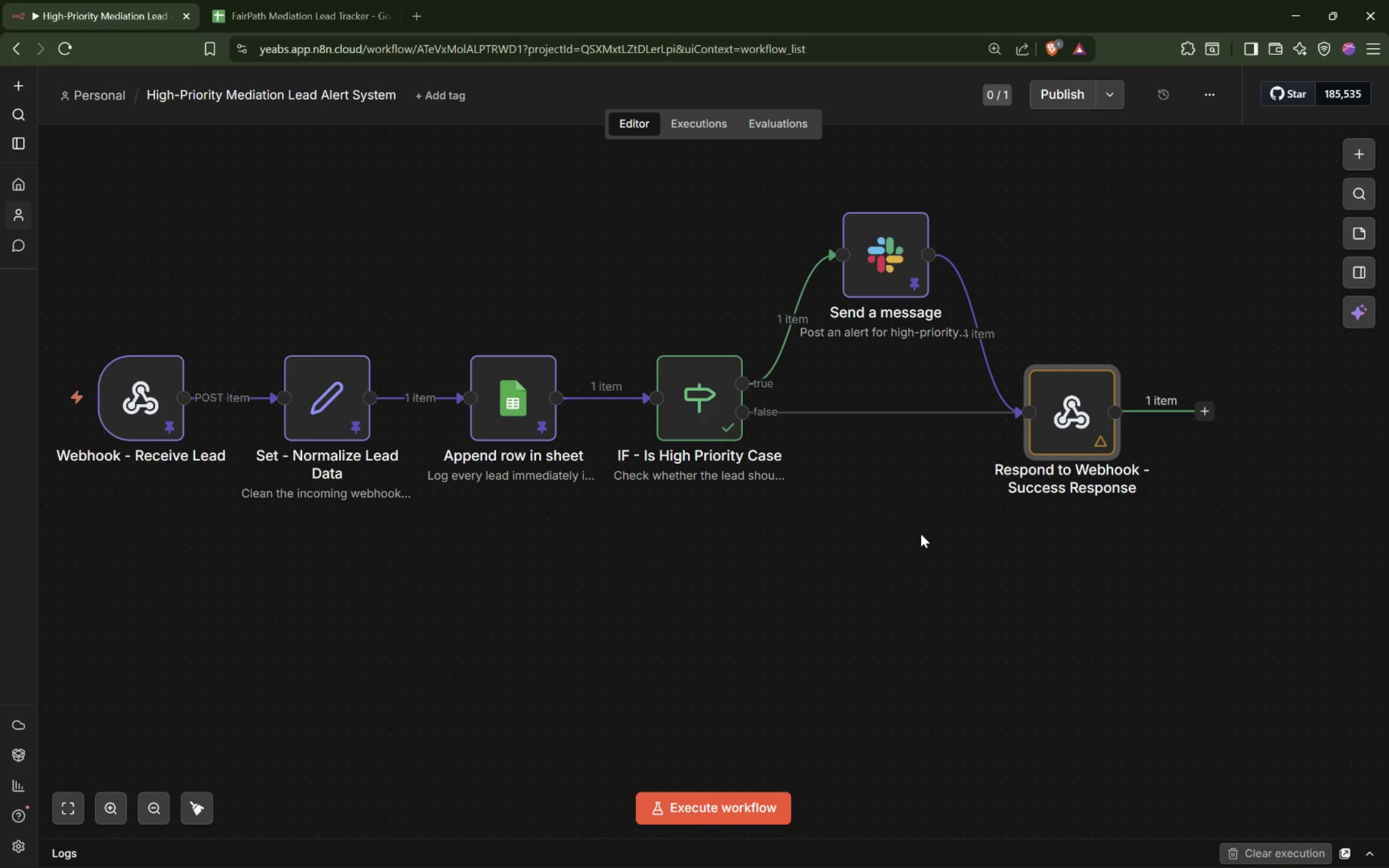 
left_click([921, 533])
 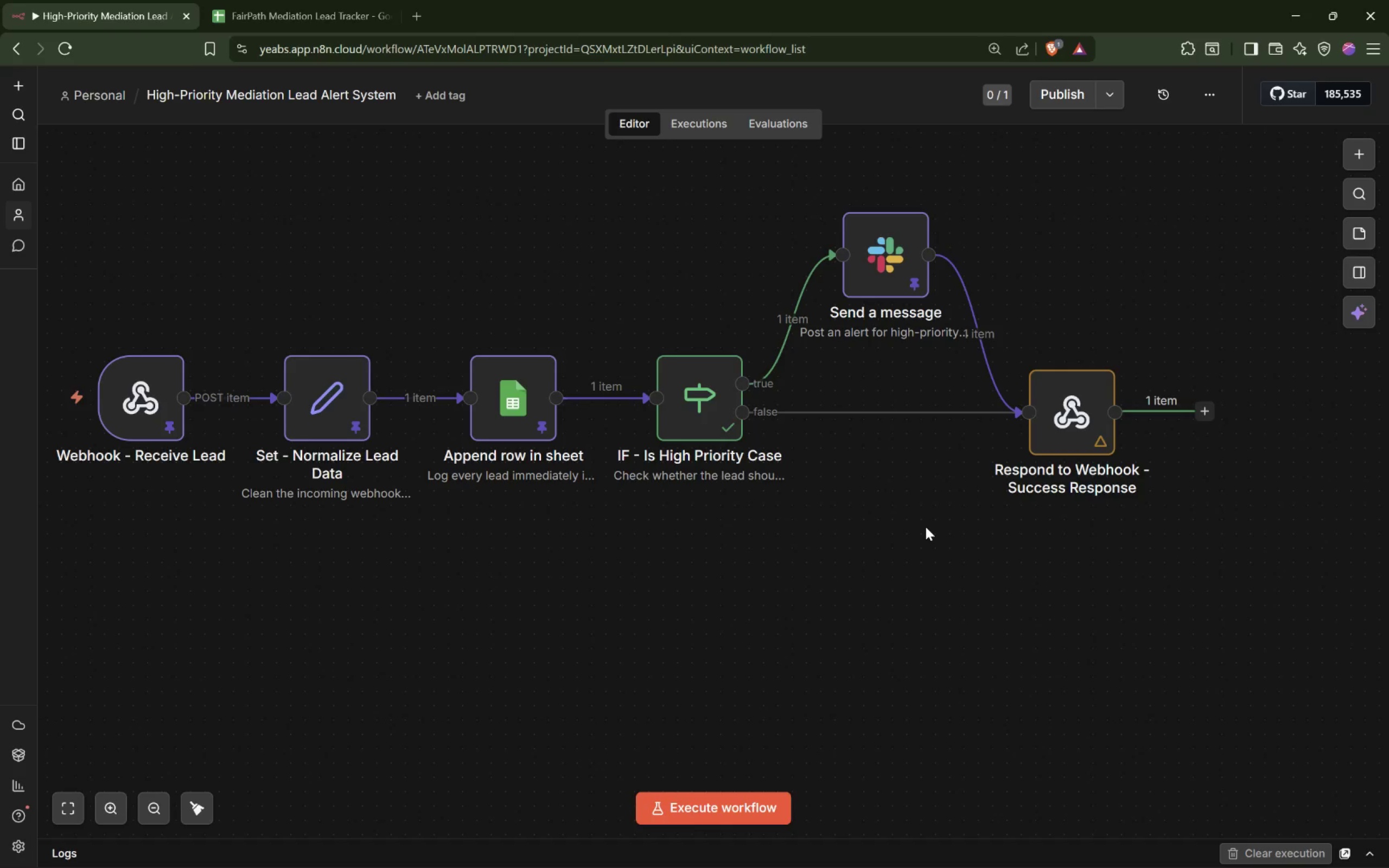 
left_click([926, 526])
 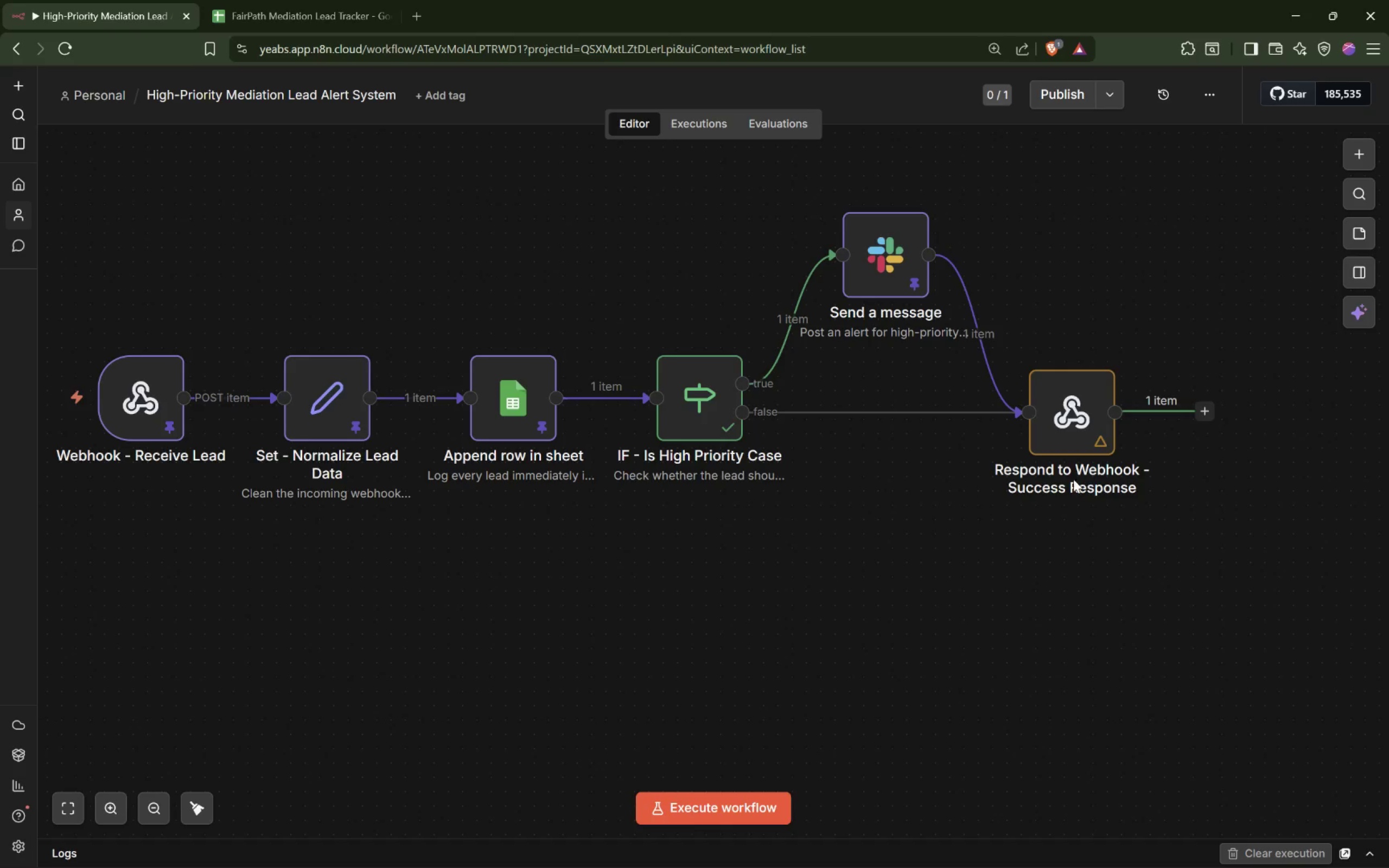 
mouse_move([1082, 438])
 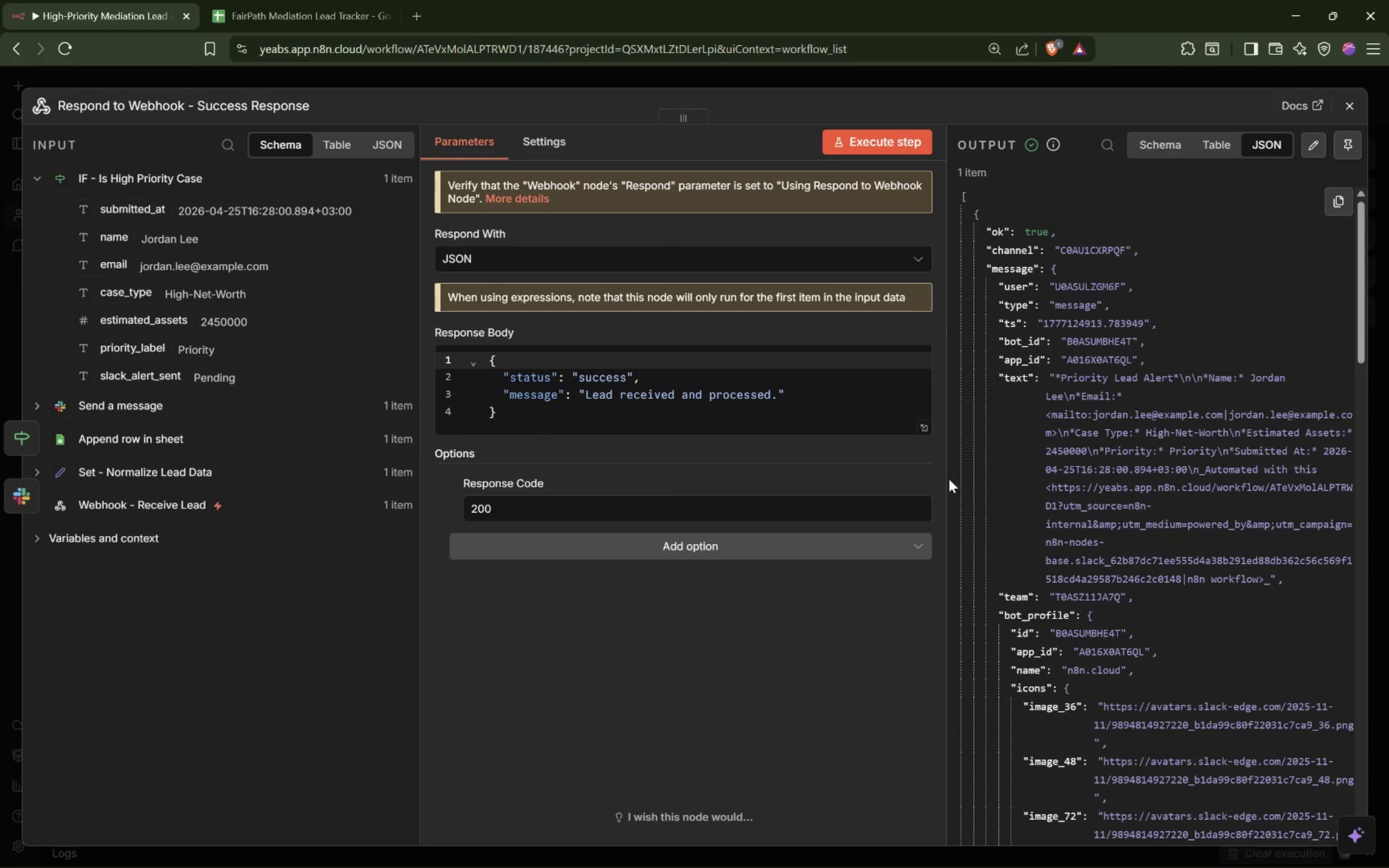 
mouse_move([877, 468])
 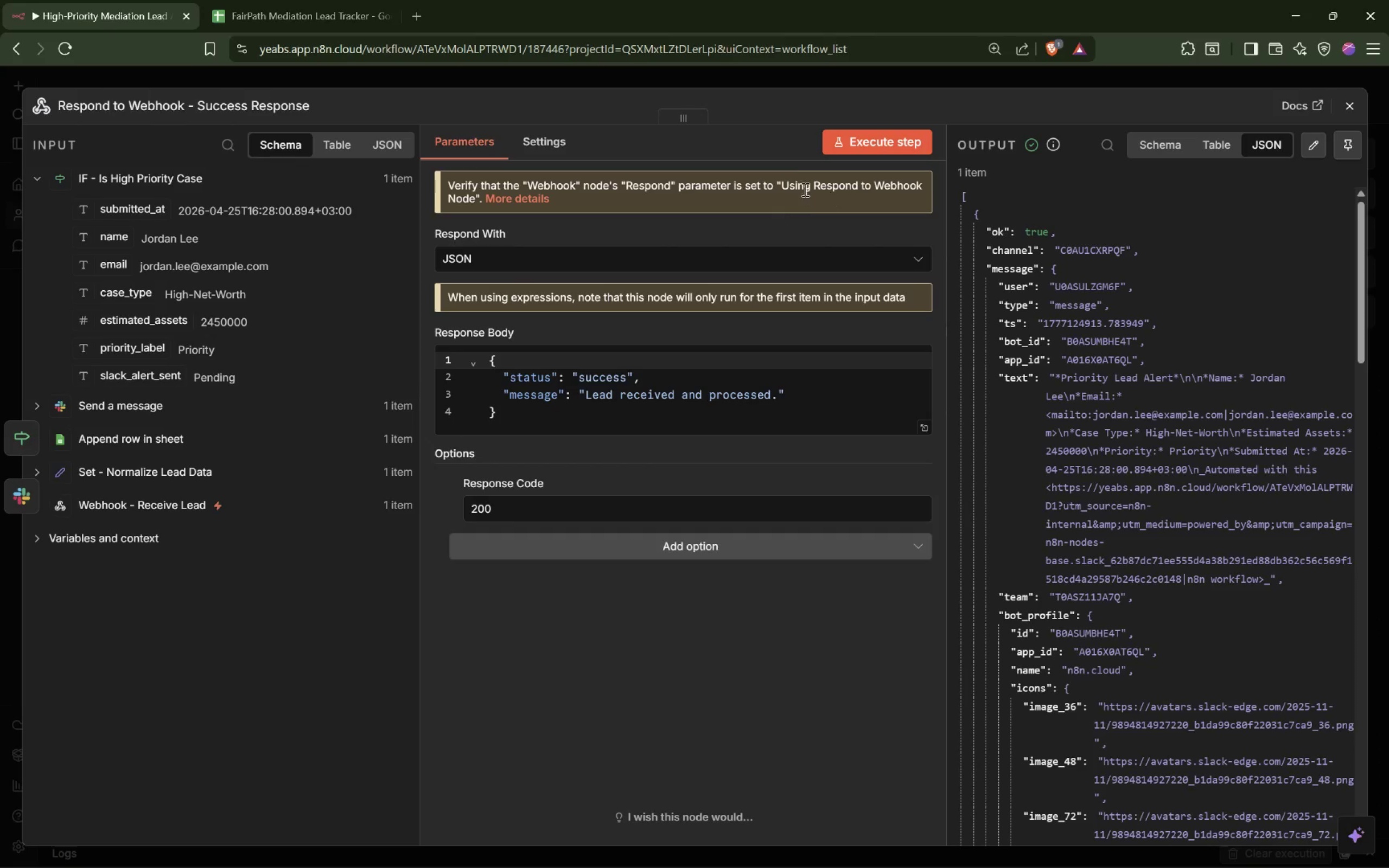 
left_click_drag(start_coordinate=[784, 183], to_coordinate=[472, 196])
 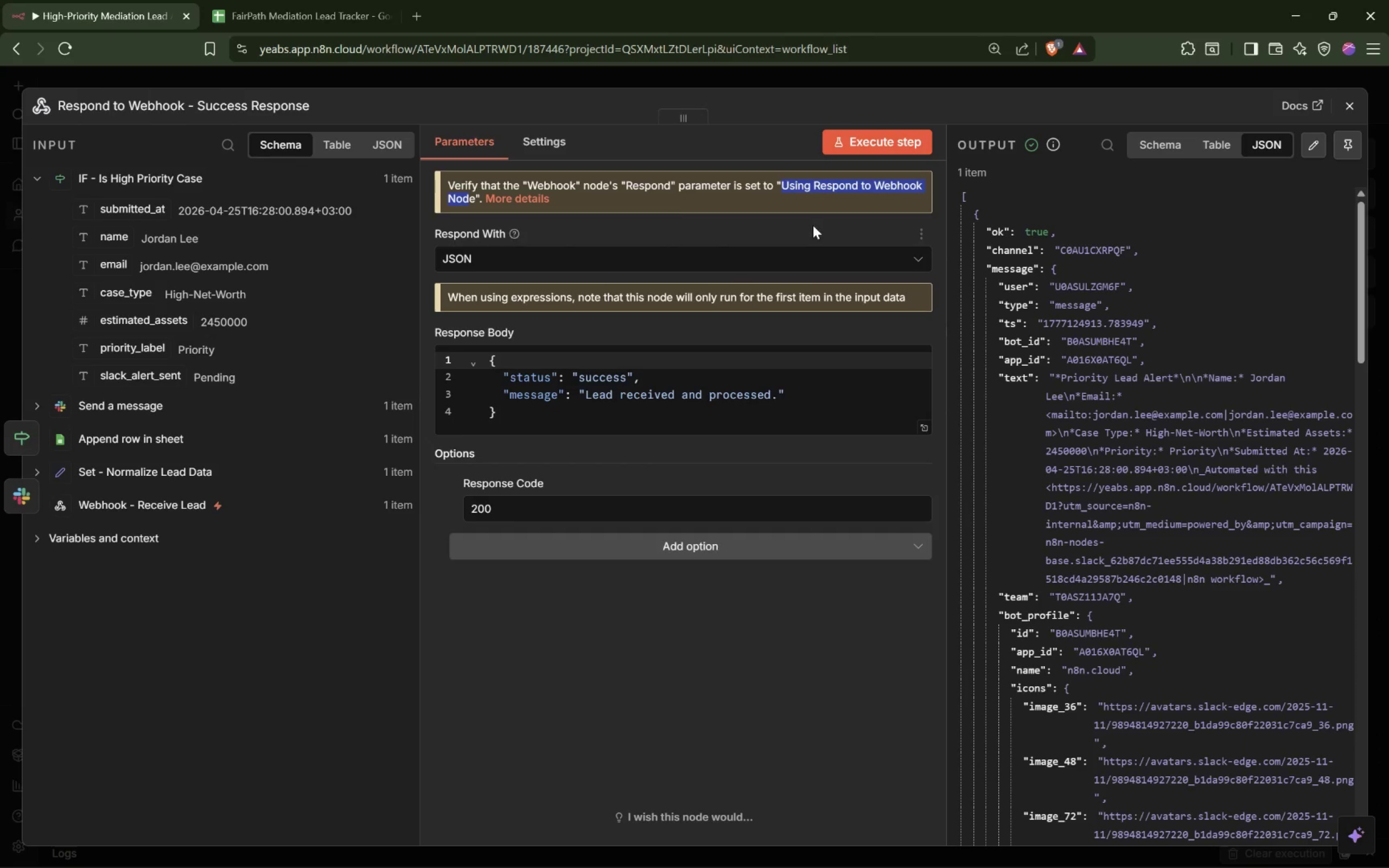 
left_click([813, 225])
 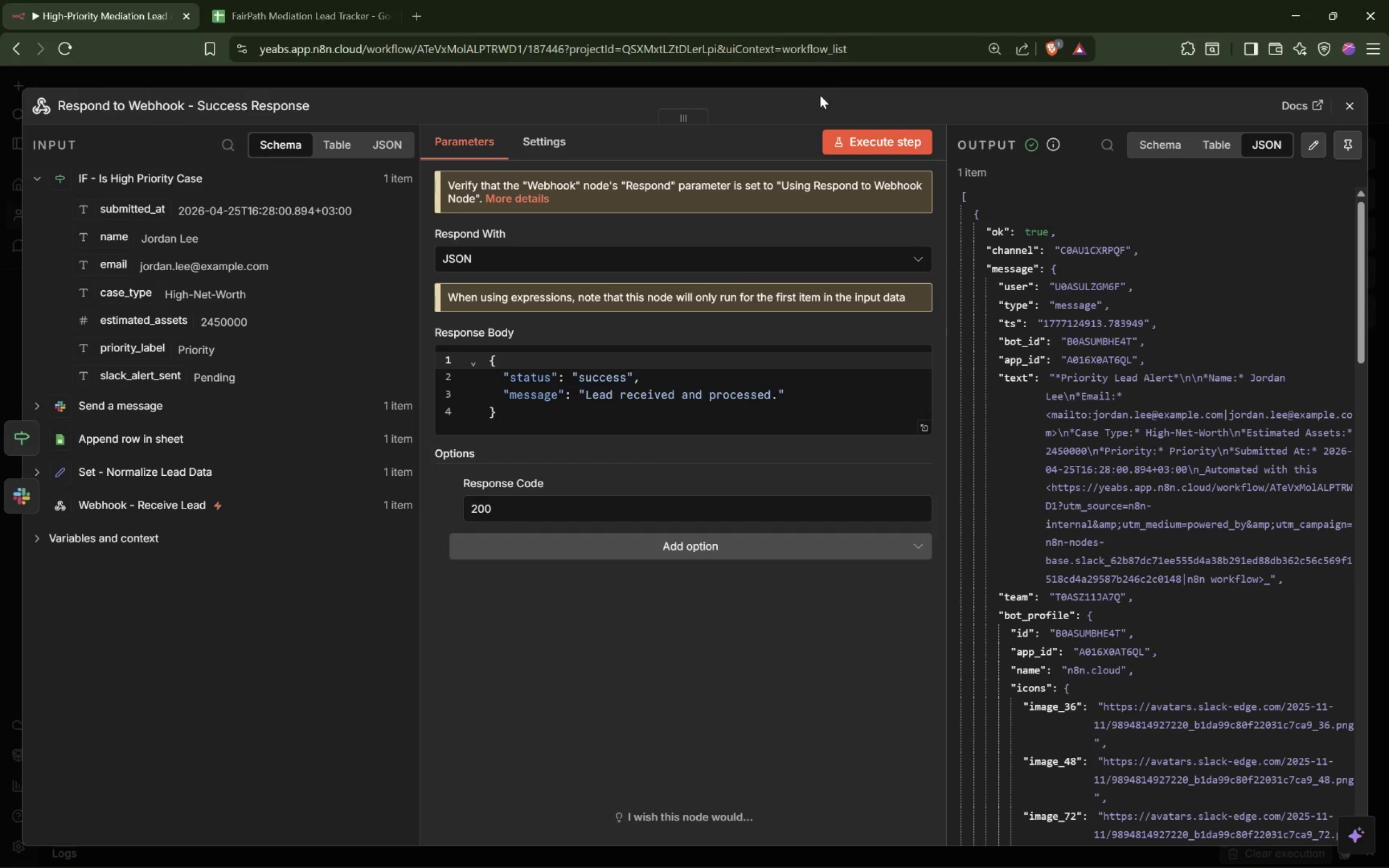 
left_click([826, 71])
 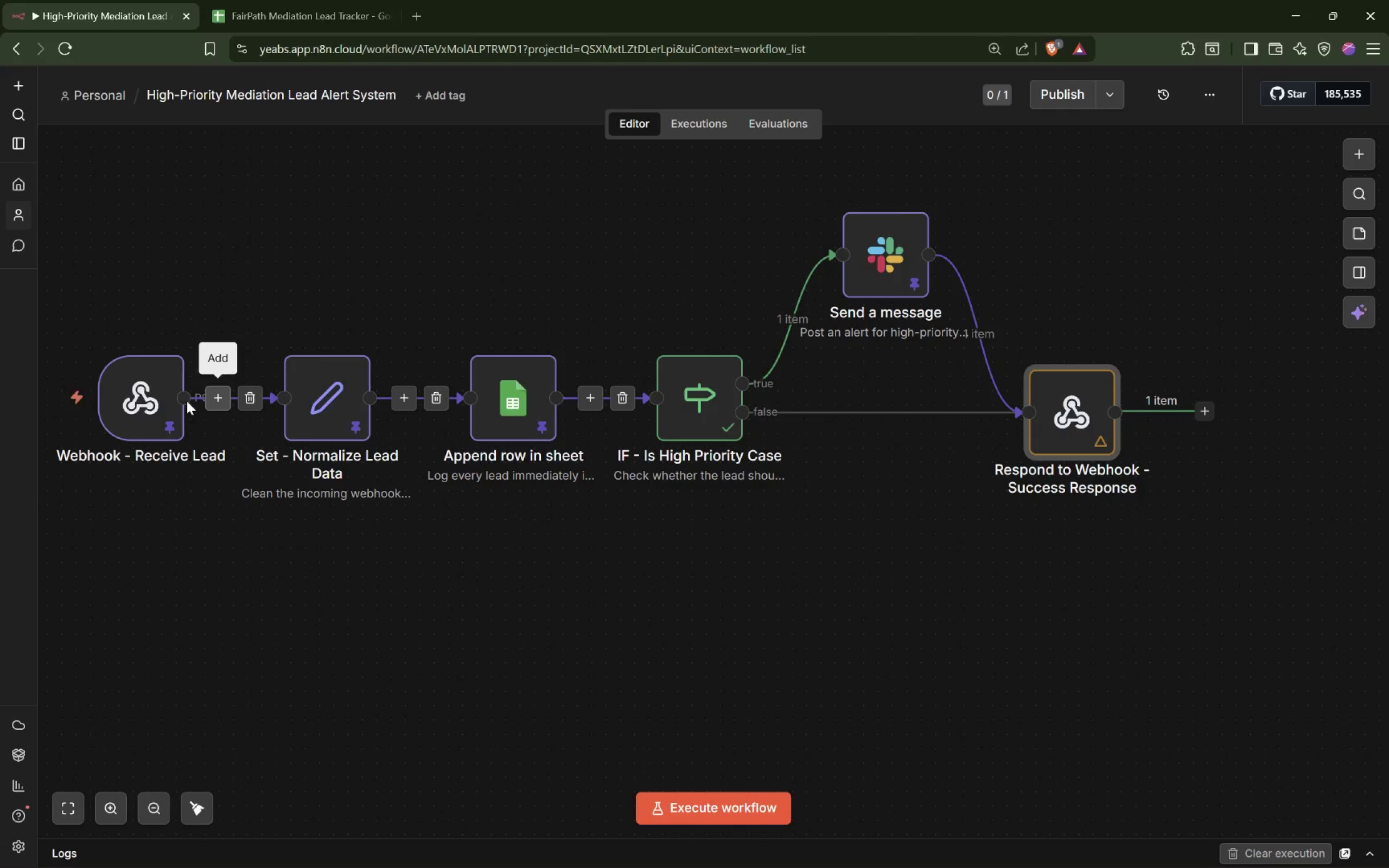 
double_click([133, 399])
 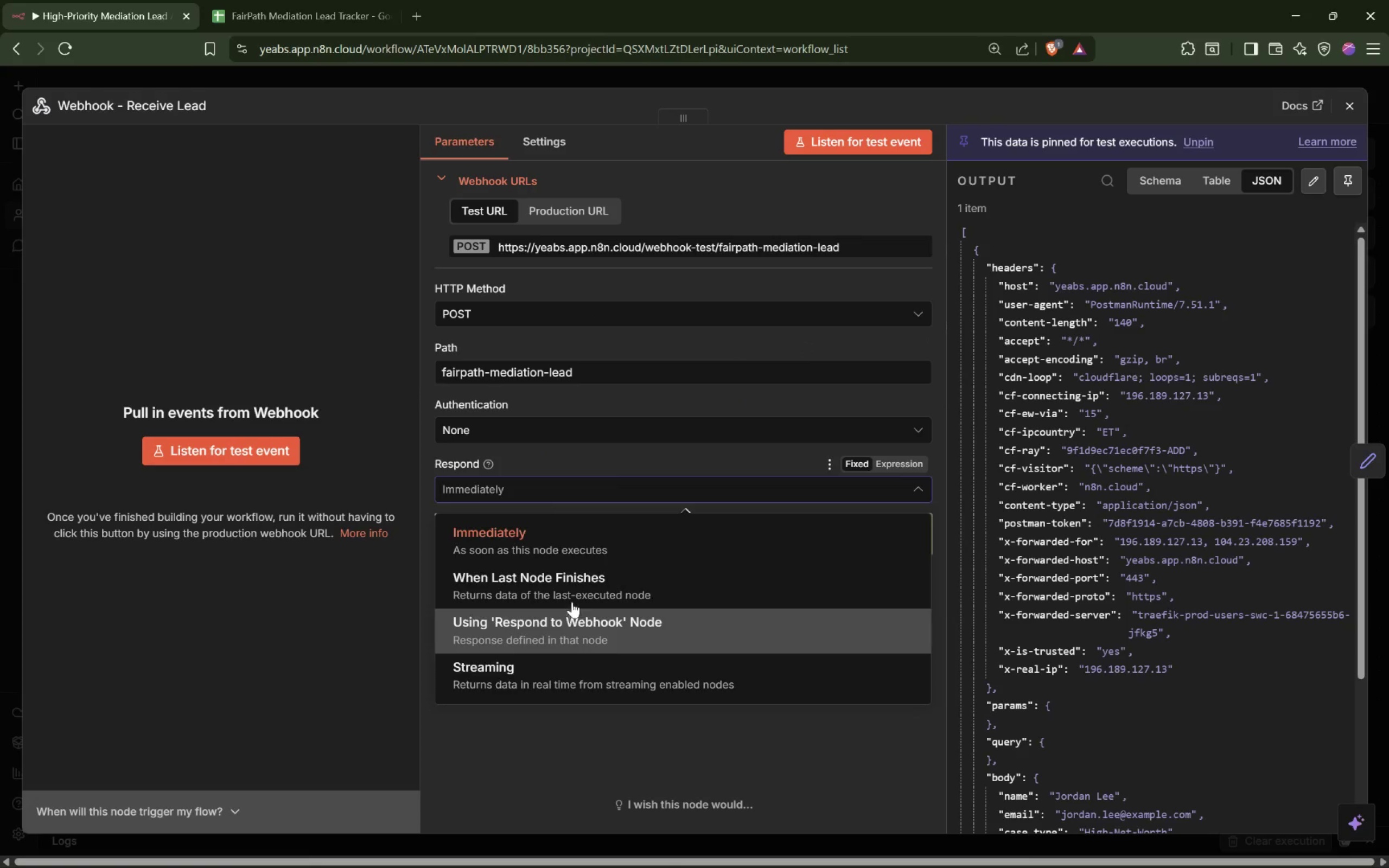 
wait(9.93)
 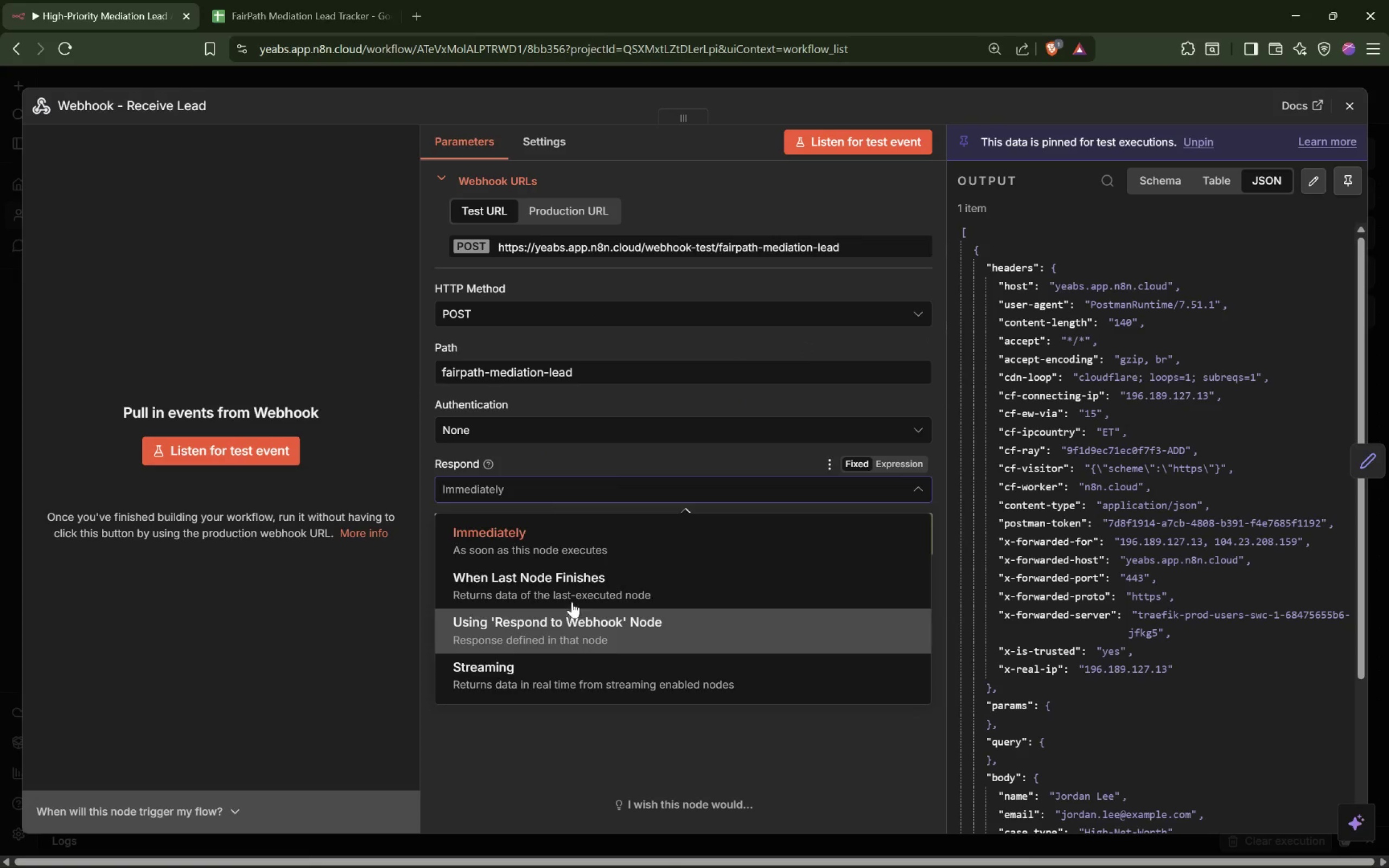 
left_click([751, 72])
 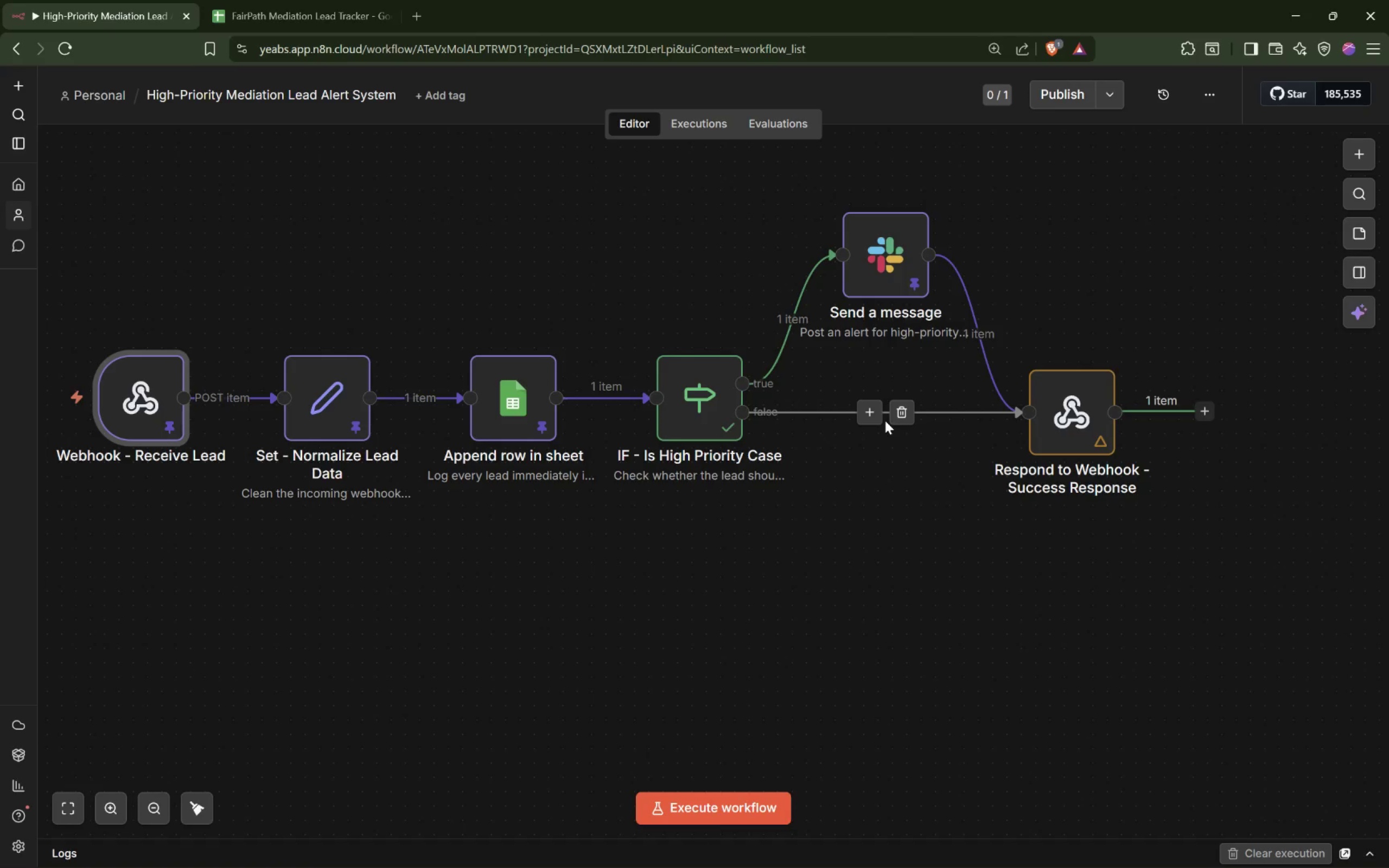 
wait(16.26)
 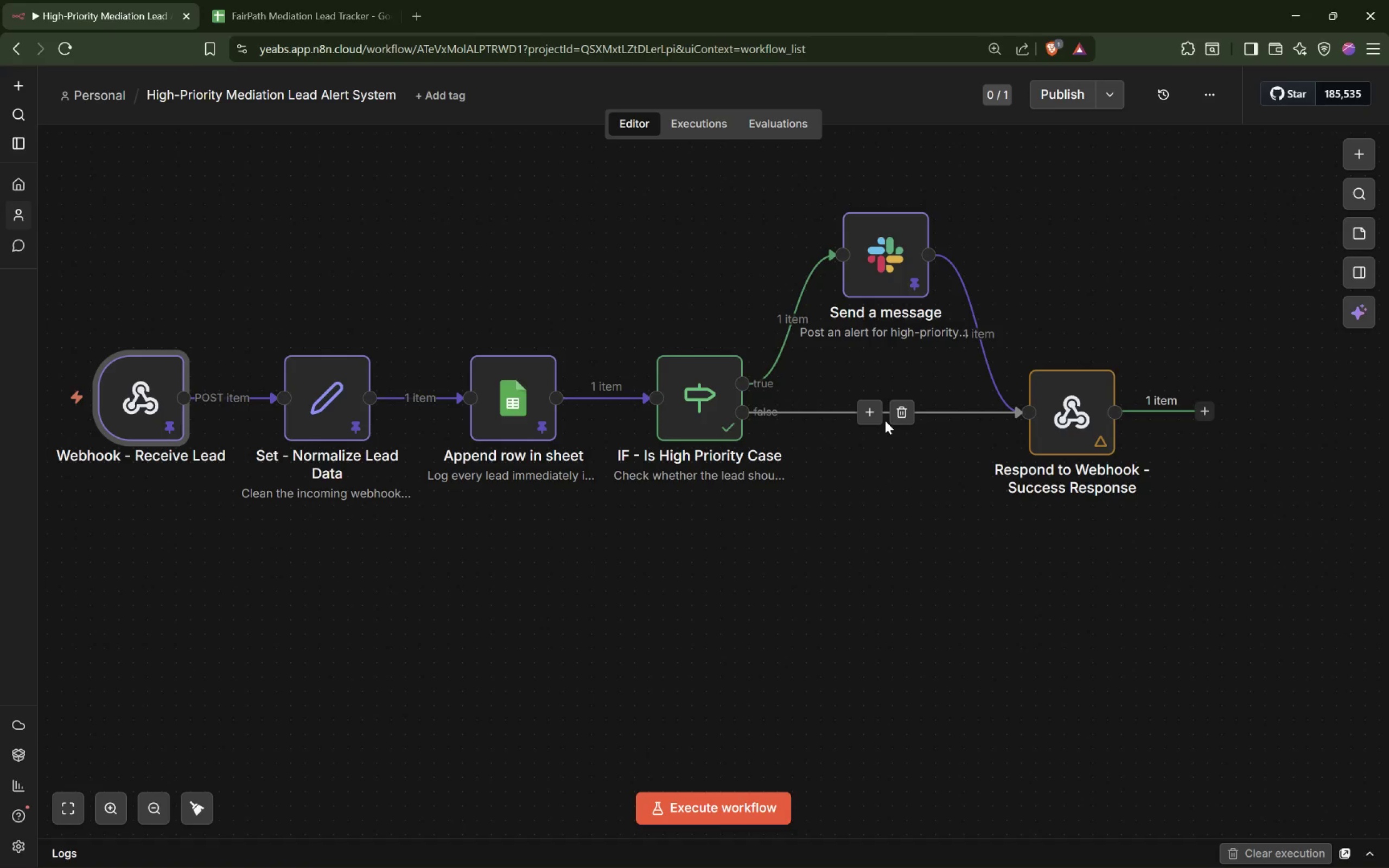 
double_click([154, 404])
 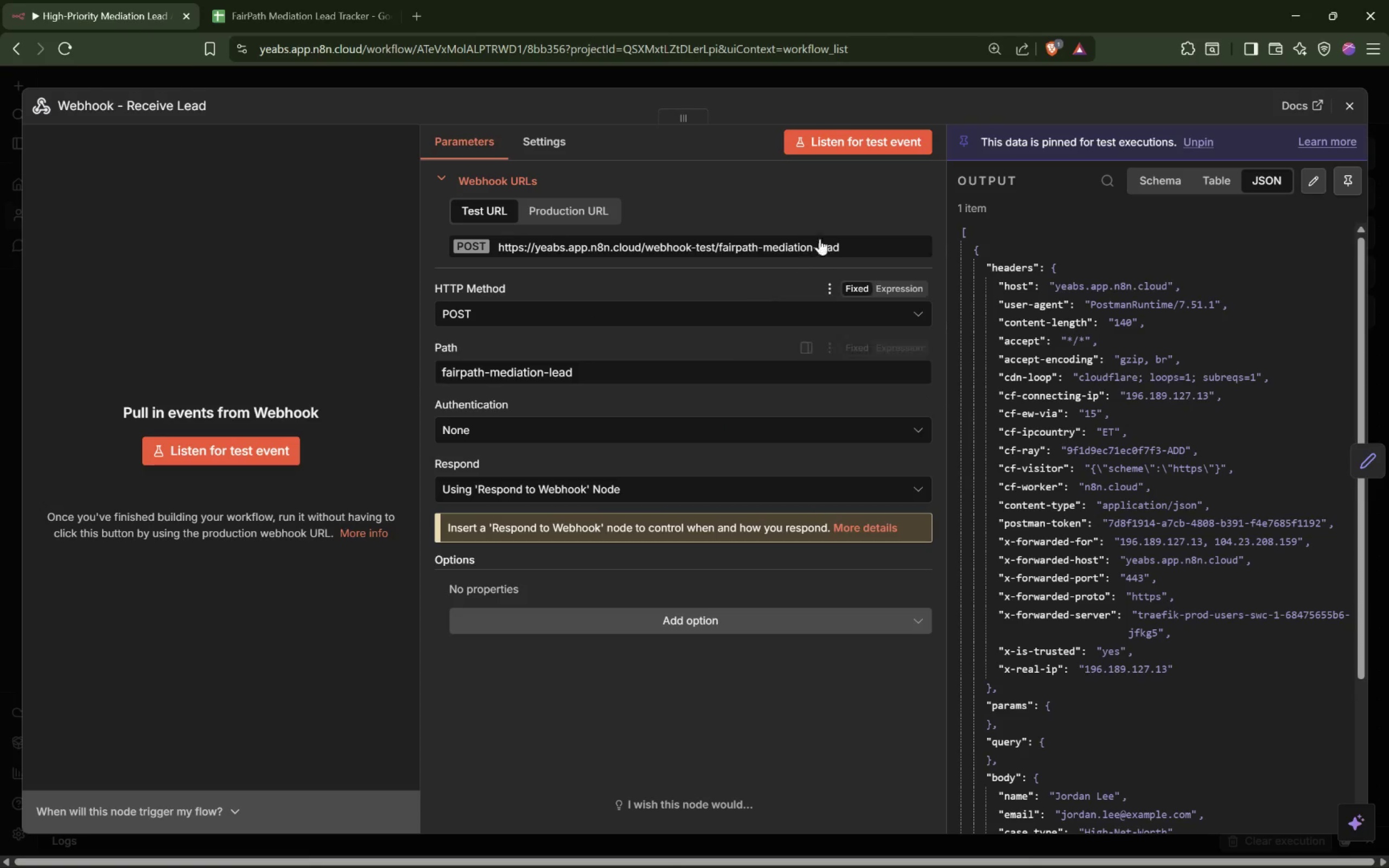 
left_click([836, 241])
 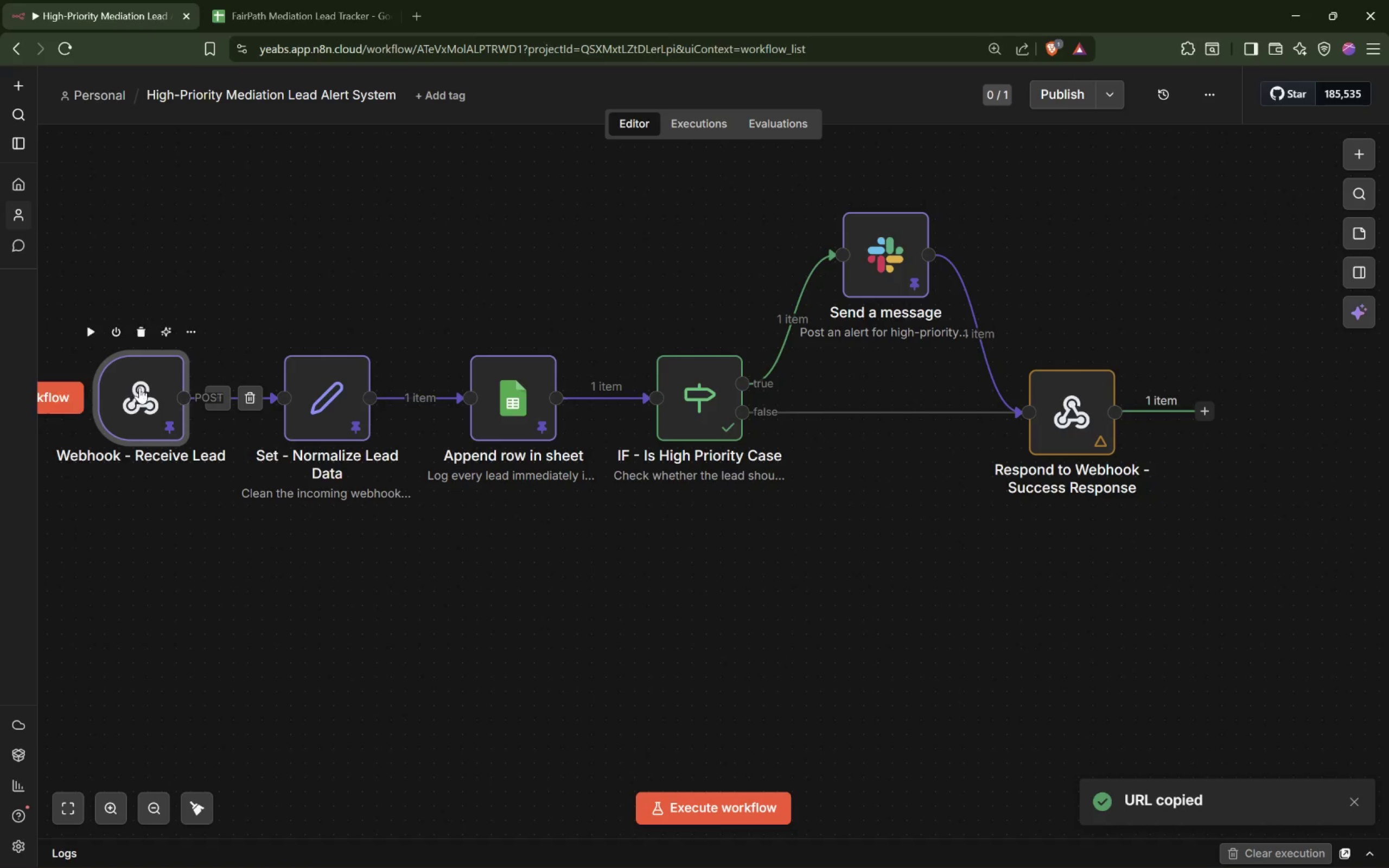 
double_click([166, 390])
 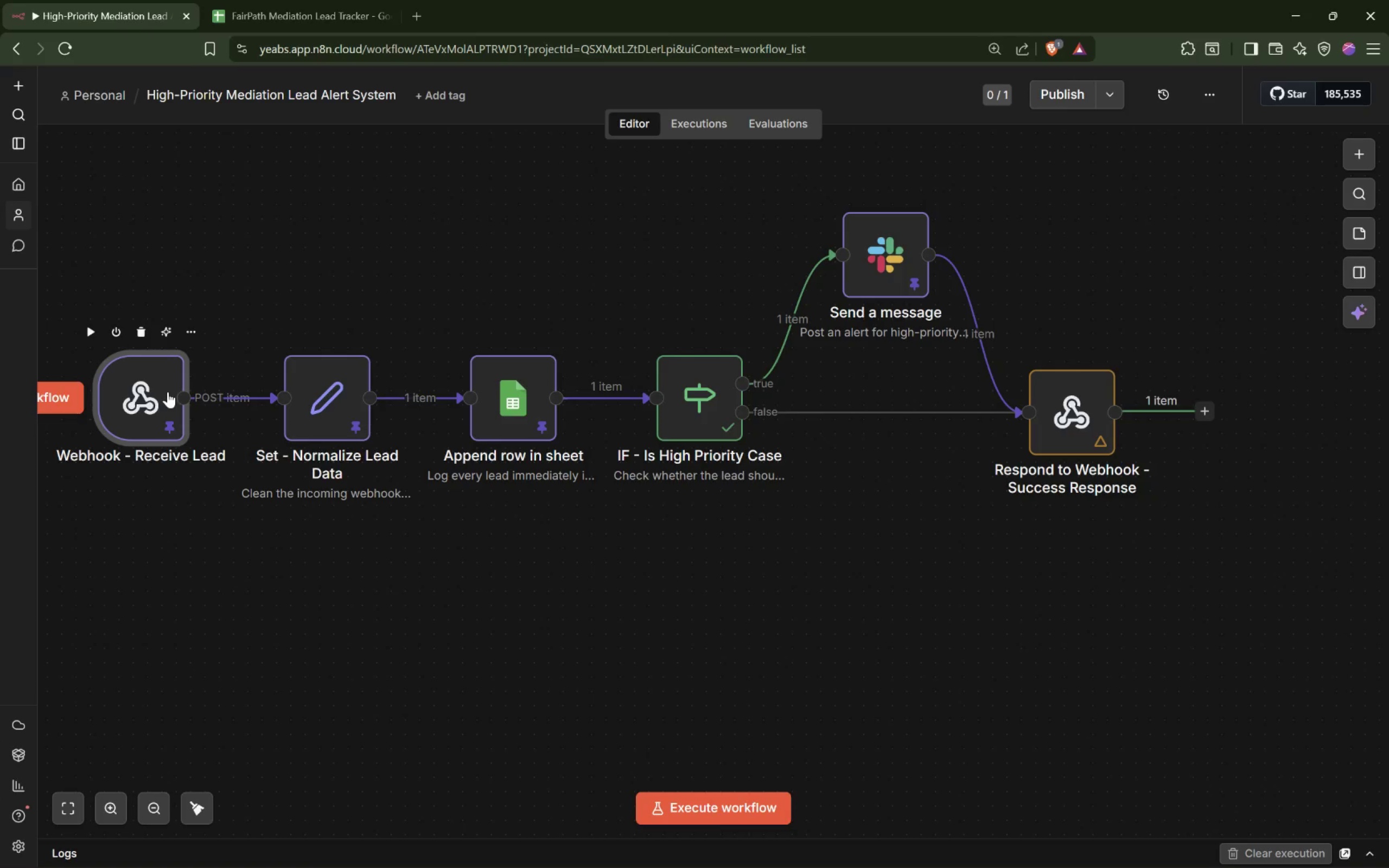 
double_click([128, 397])
 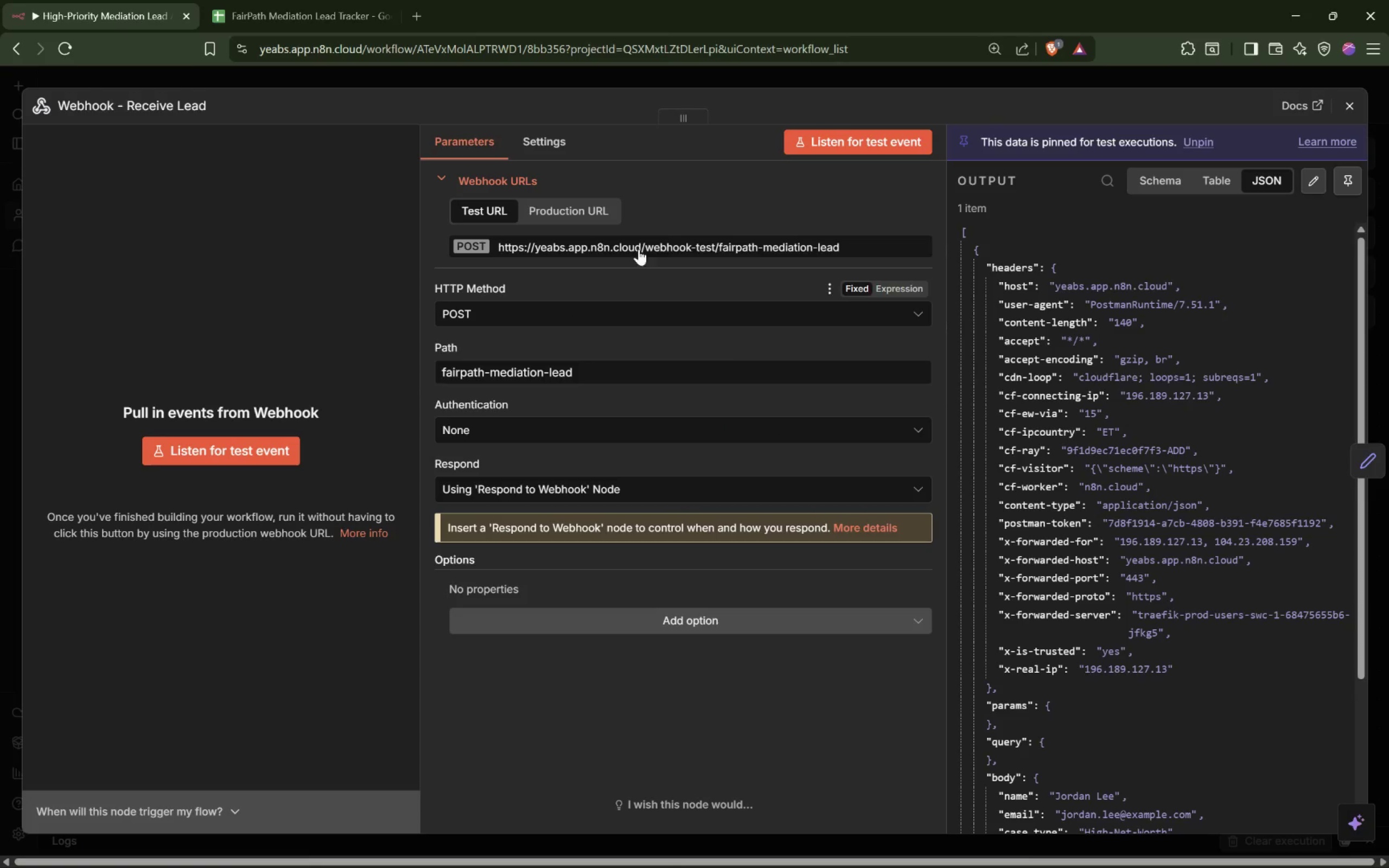 
left_click([703, 250])
 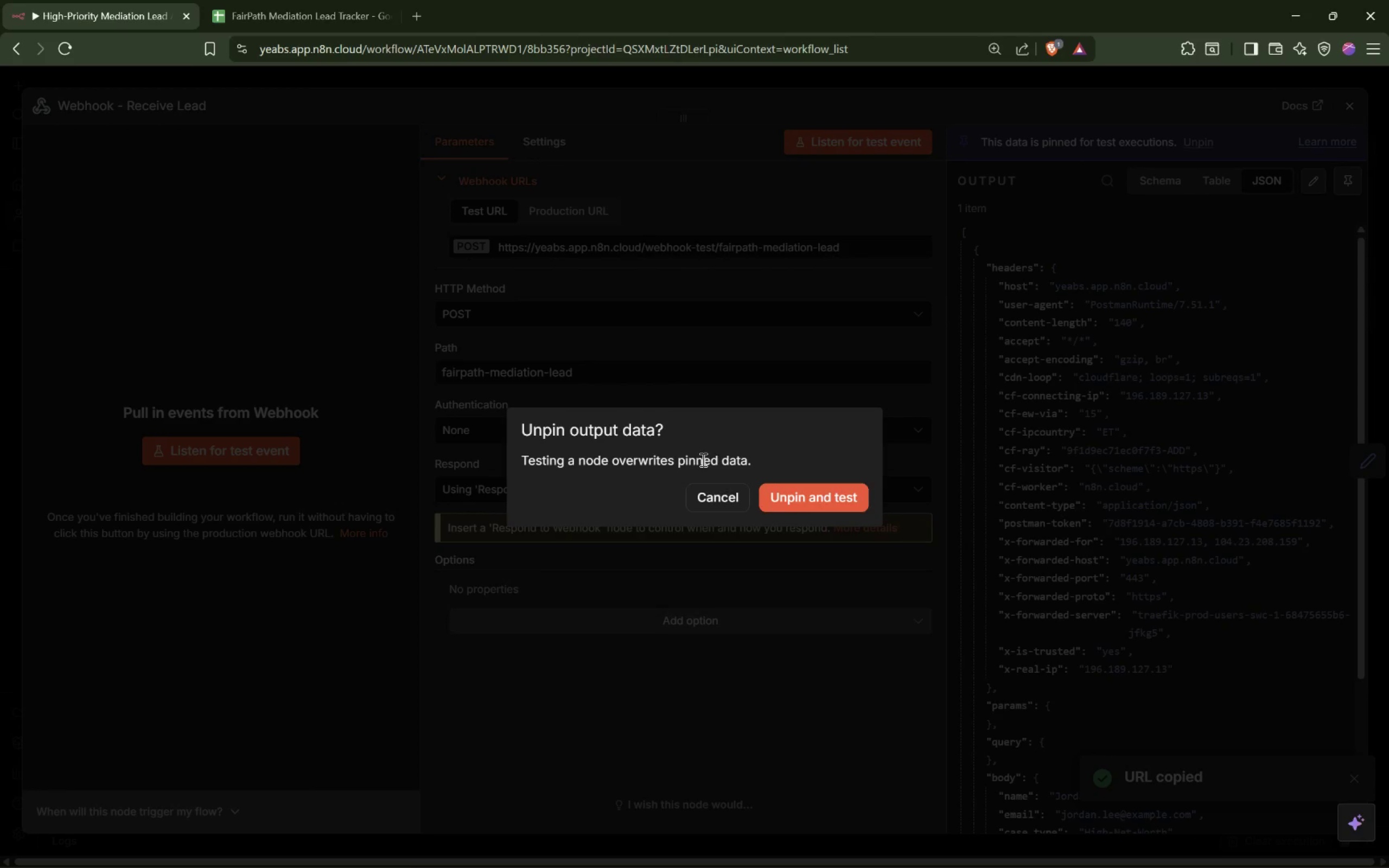 
left_click([821, 491])
 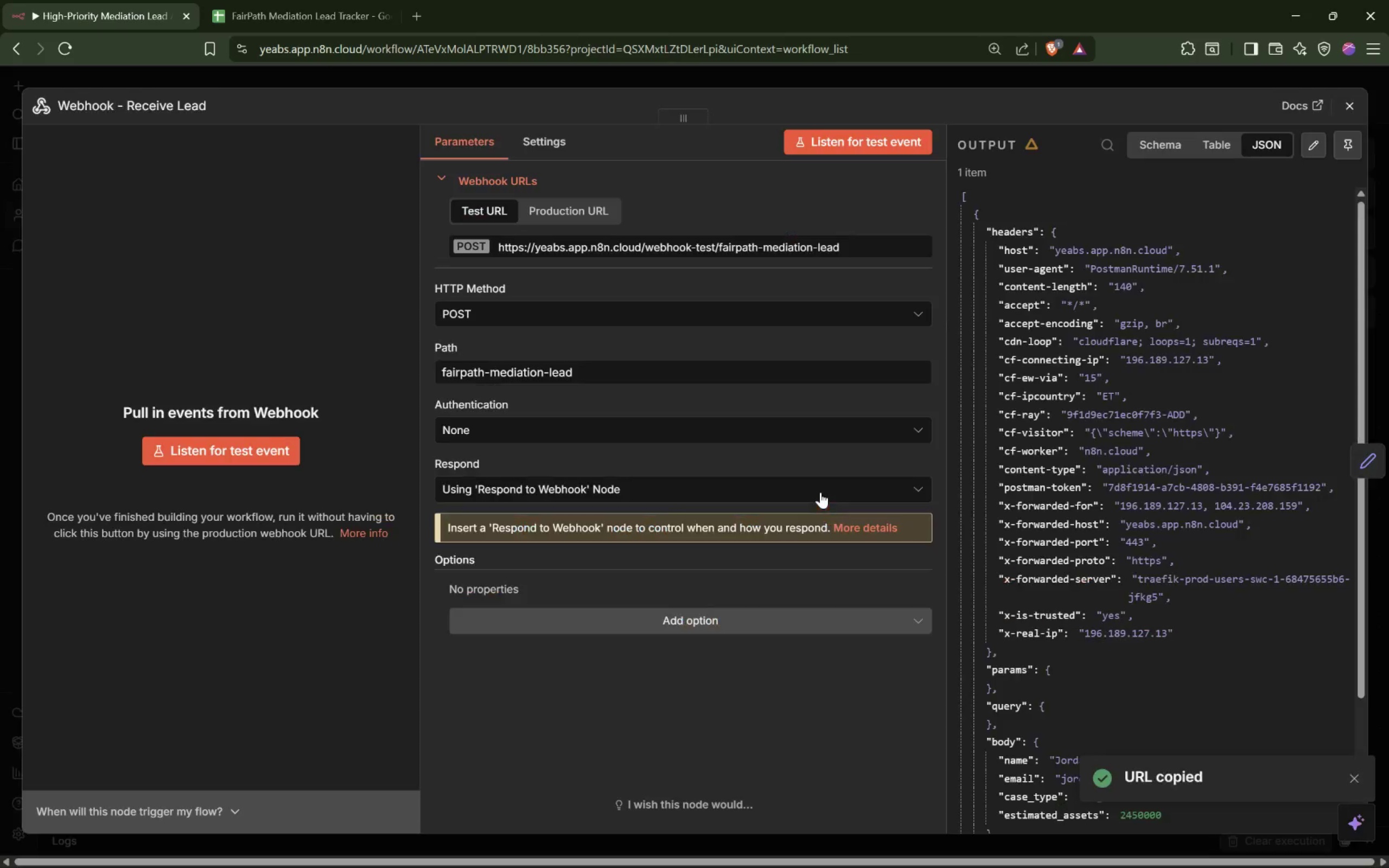 
key(Alt+Tab)
 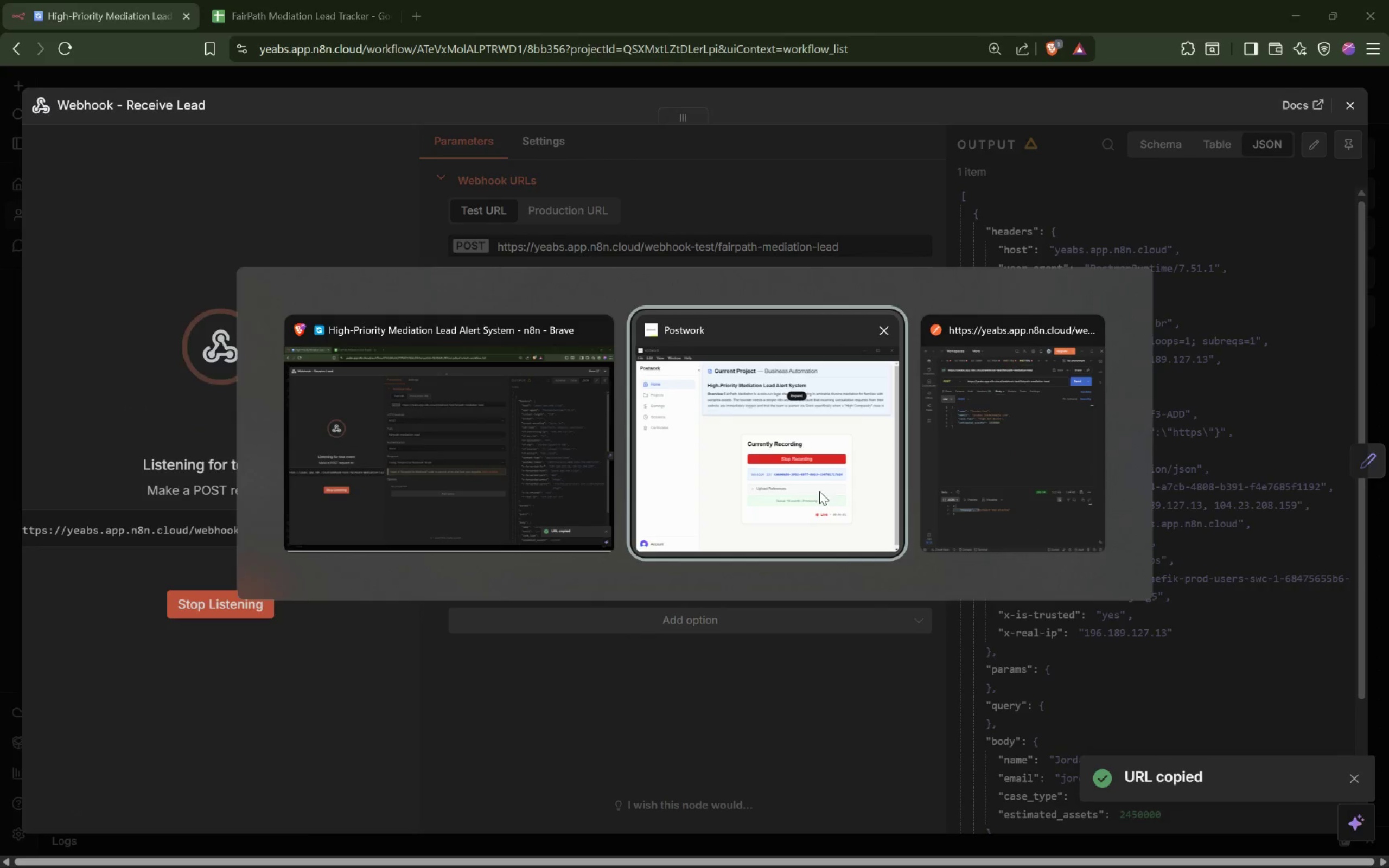 
key(Alt+Tab)
 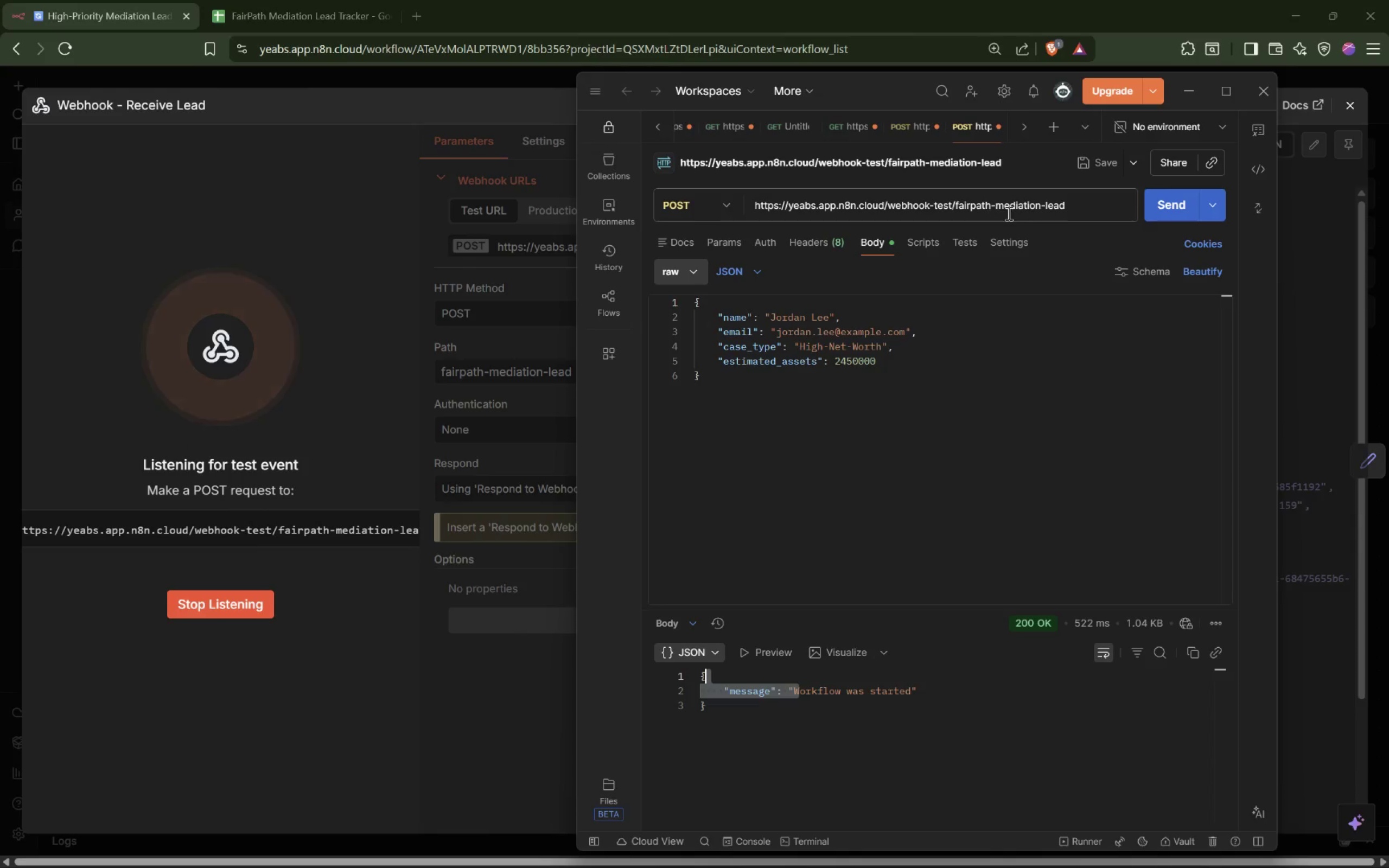 
left_click([1073, 205])
 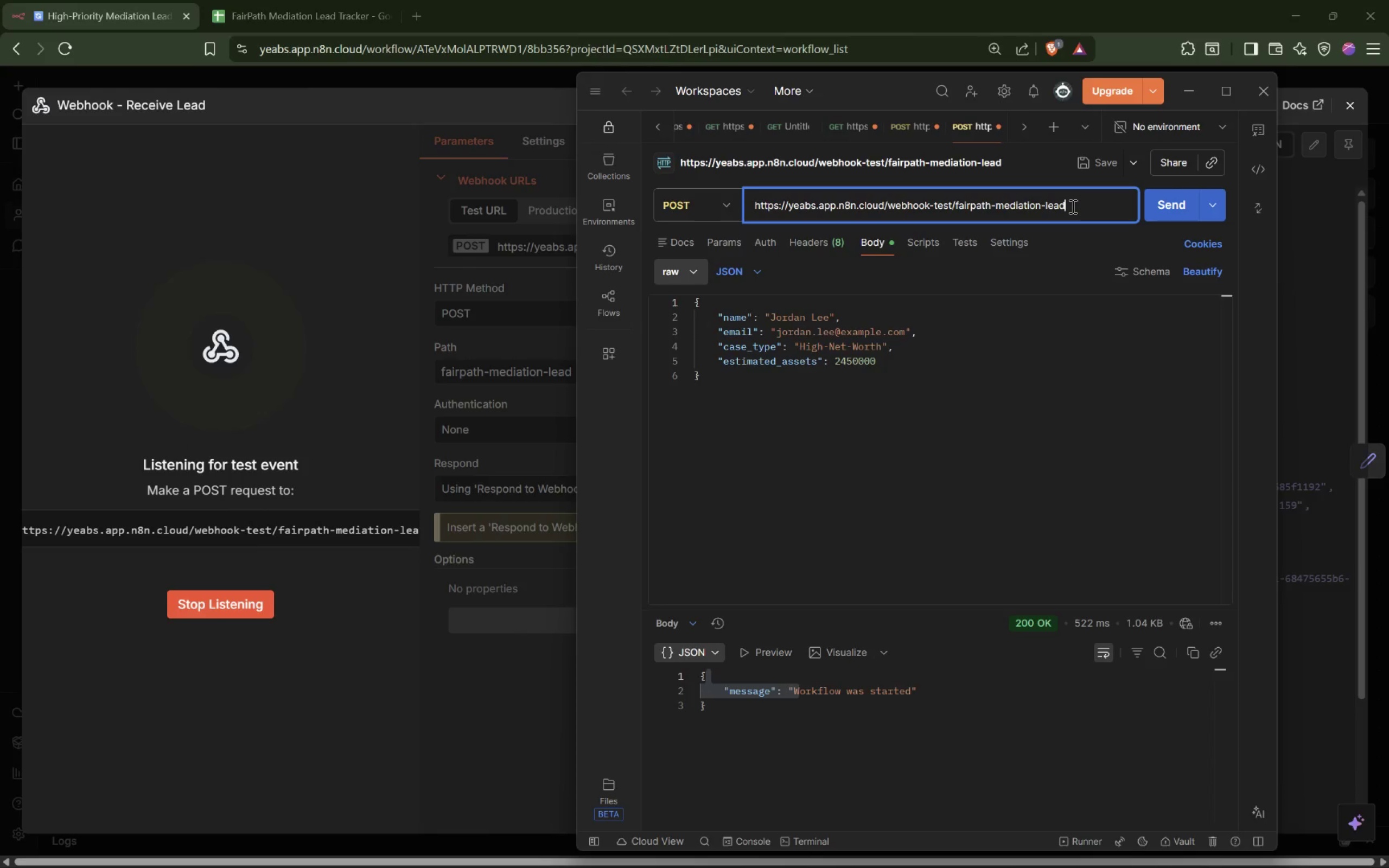 
triple_click([1072, 206])
 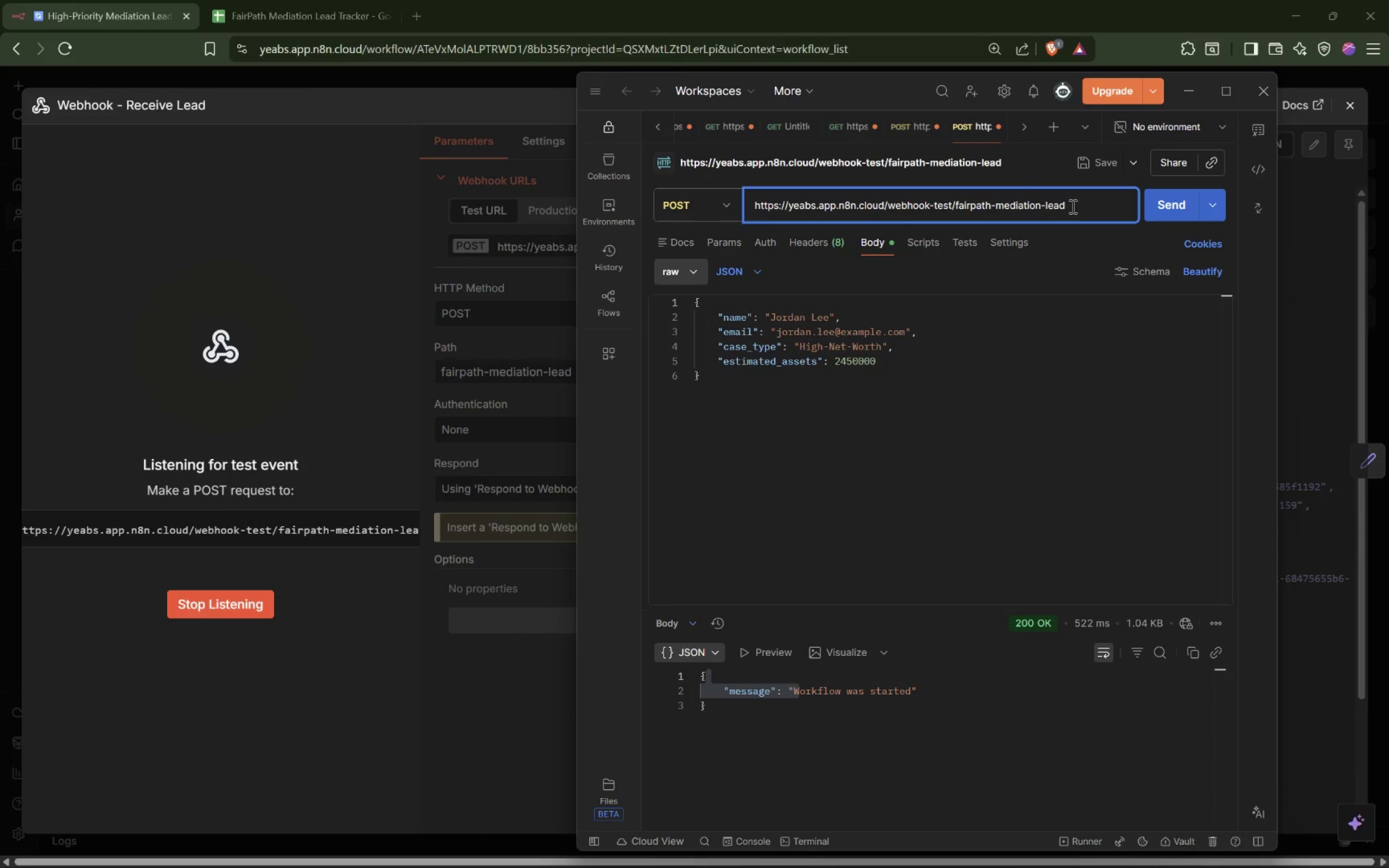 
triple_click([1072, 206])
 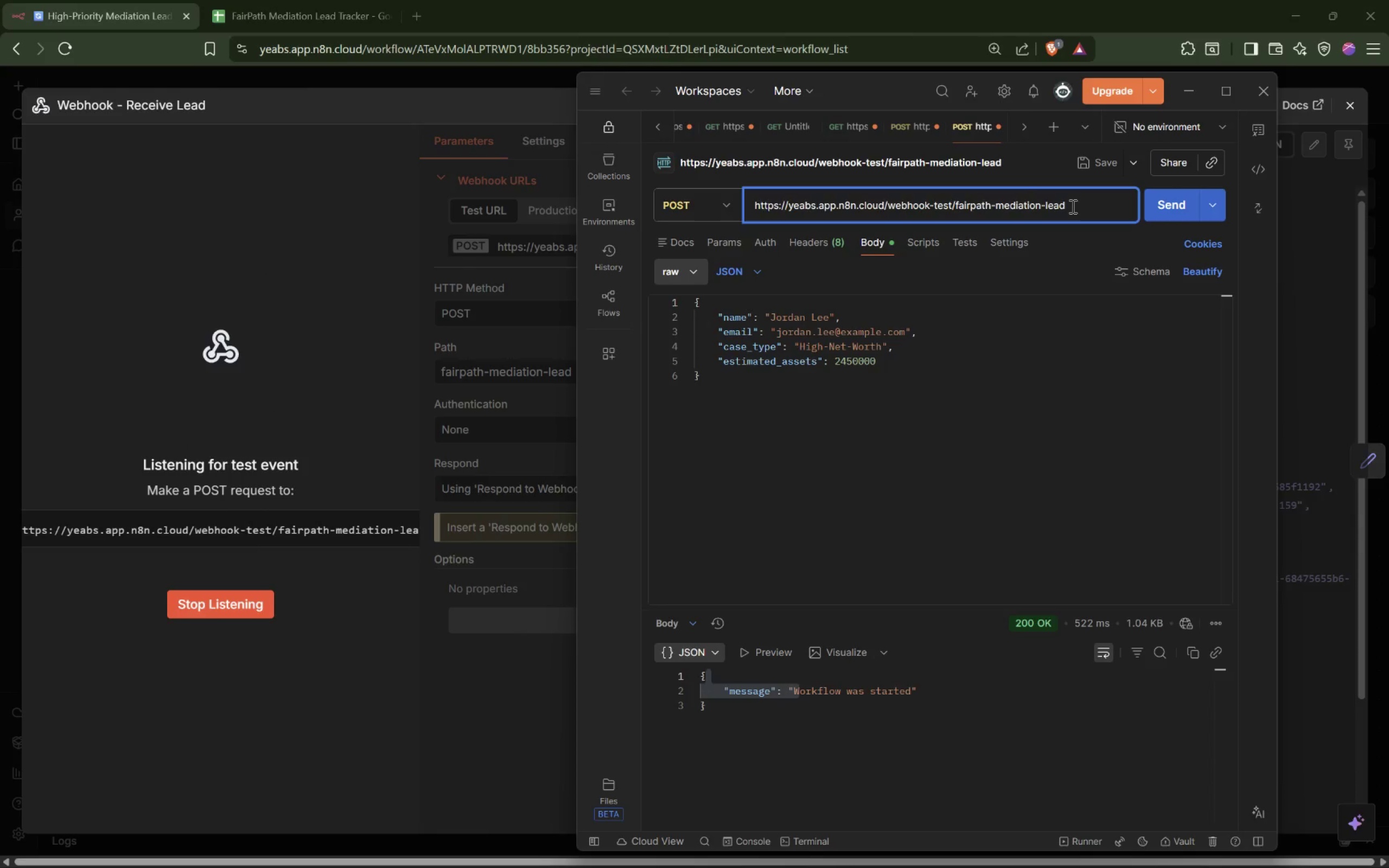 
triple_click([1072, 206])
 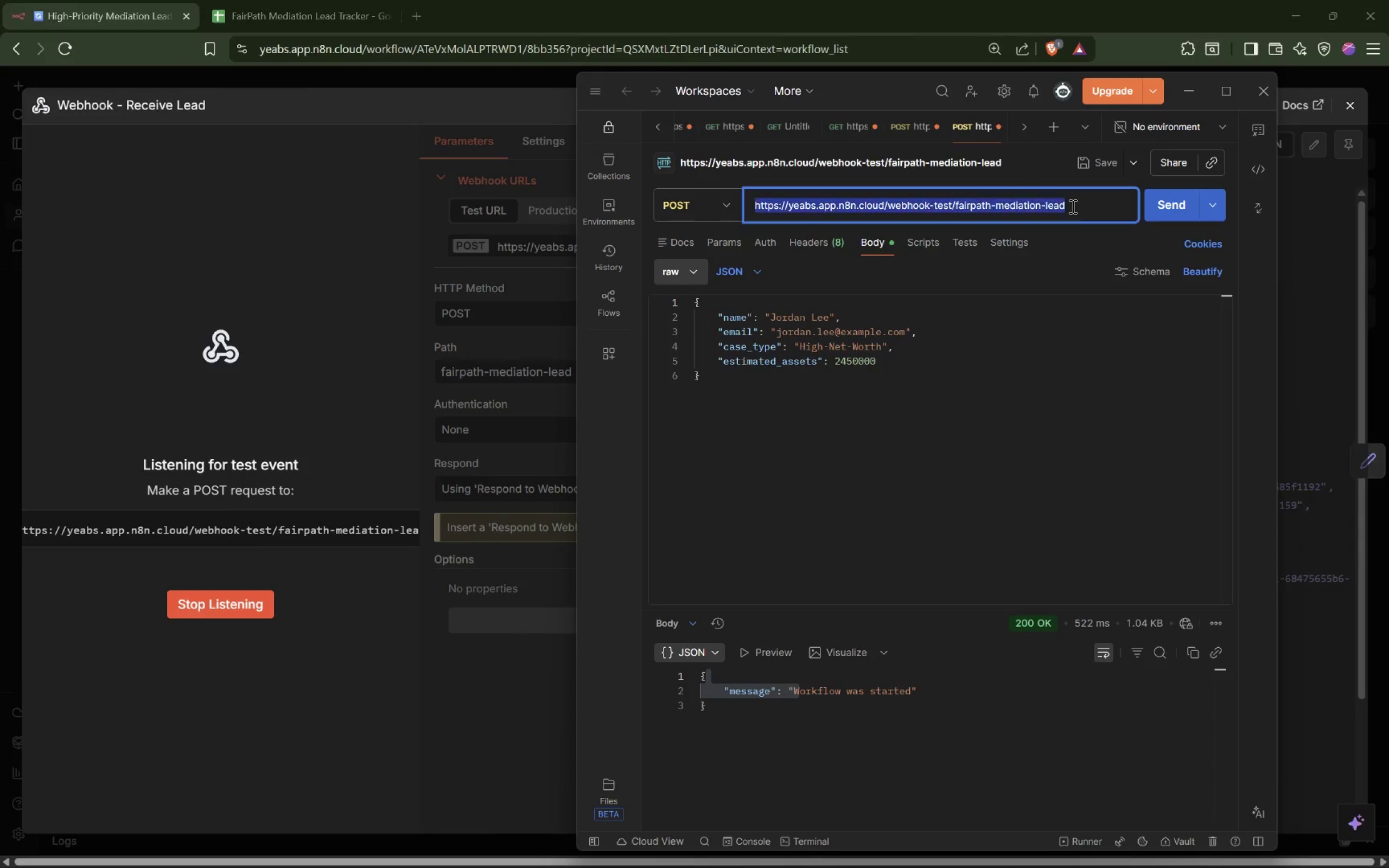 
left_click_drag(start_coordinate=[1070, 206], to_coordinate=[928, 213])
 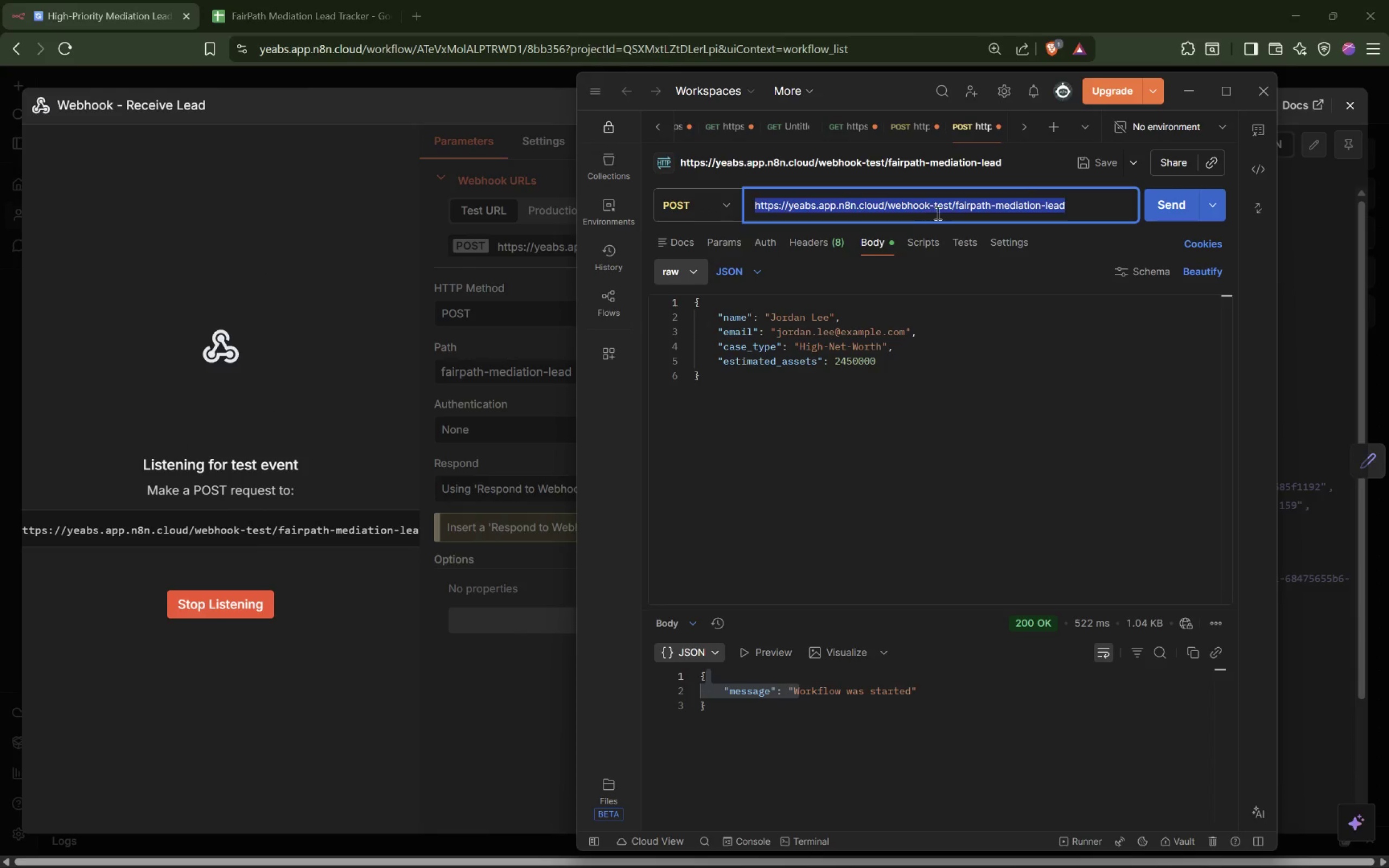 
key(Control+V)
 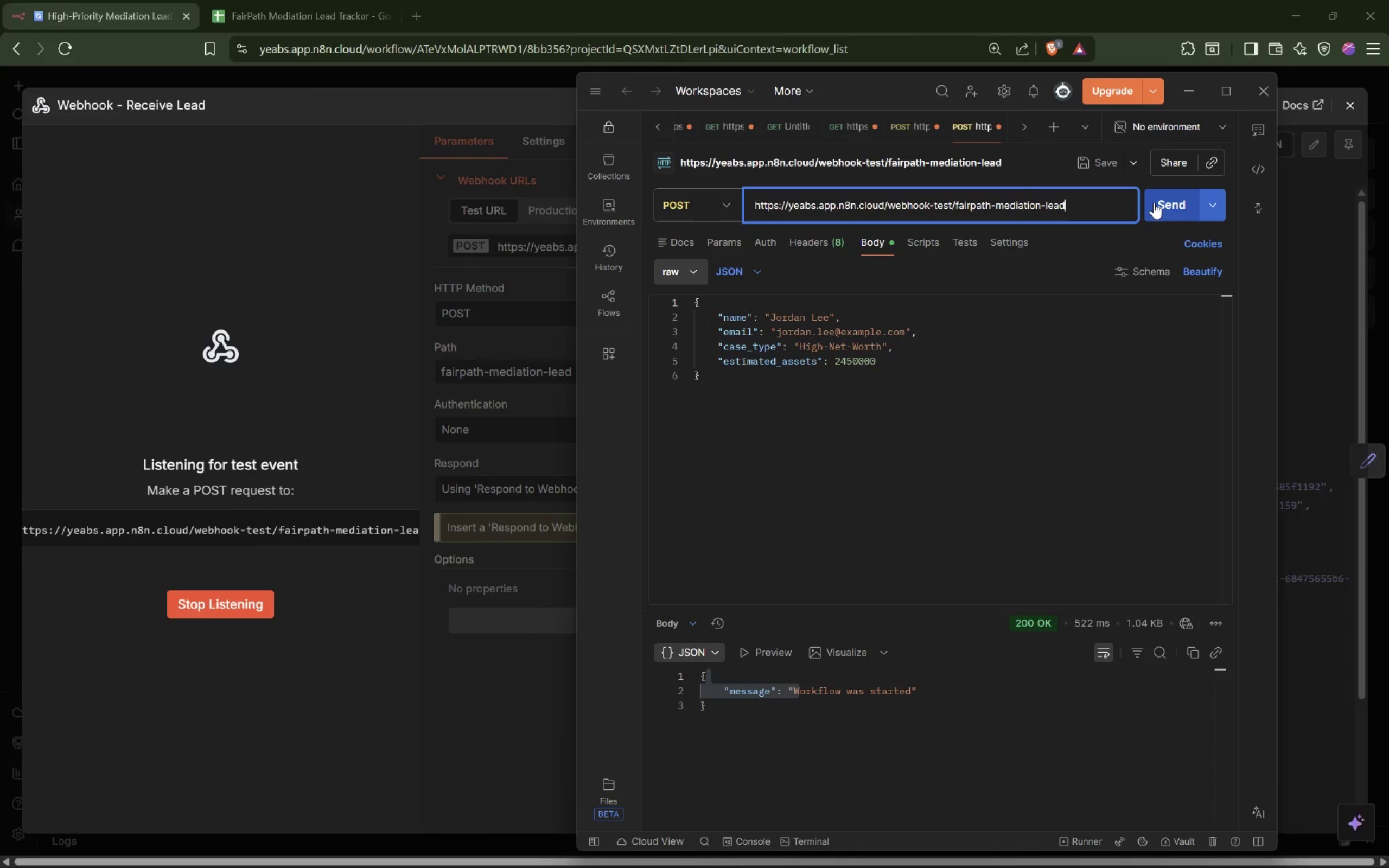 
left_click([1154, 202])
 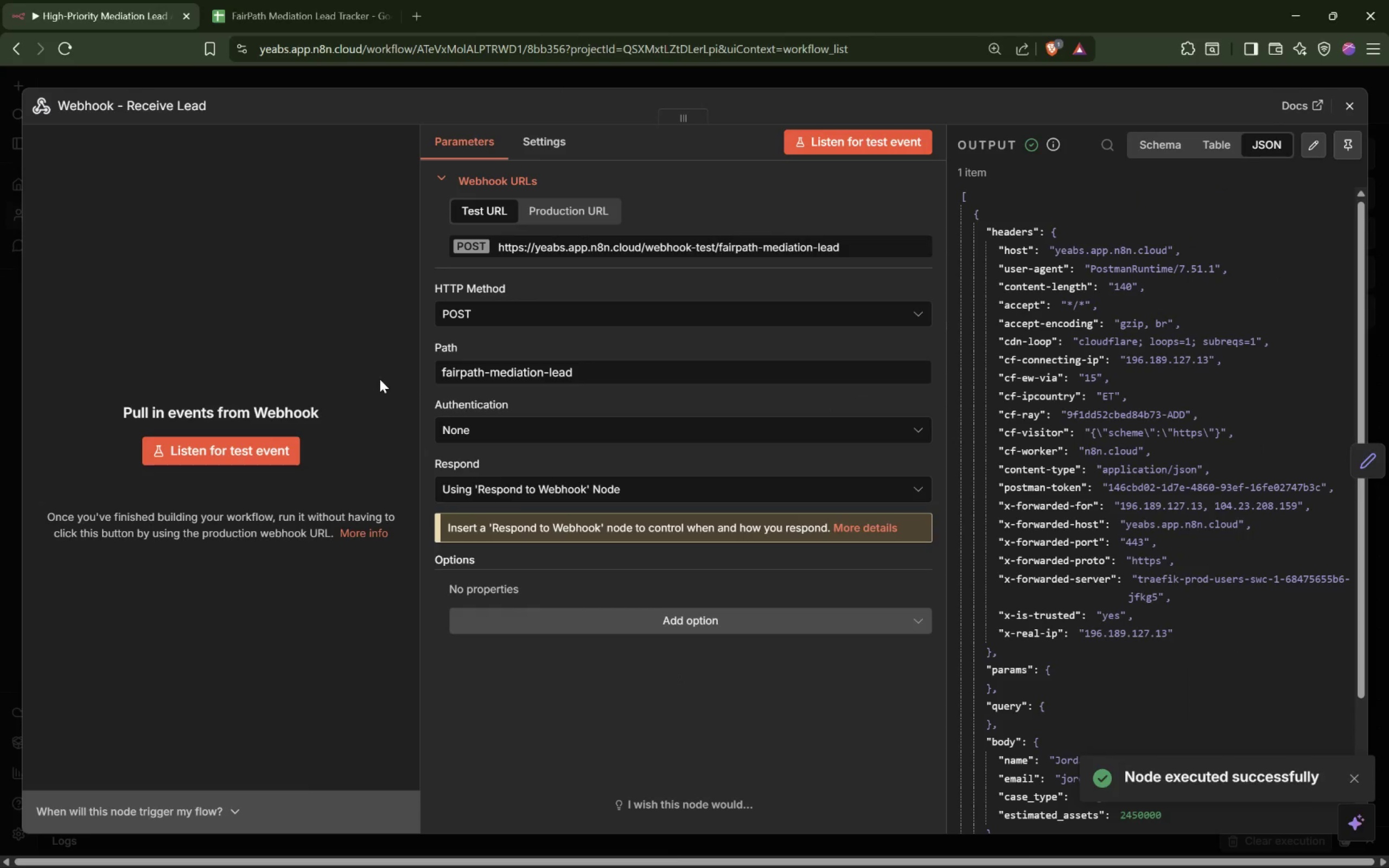 
wait(10.27)
 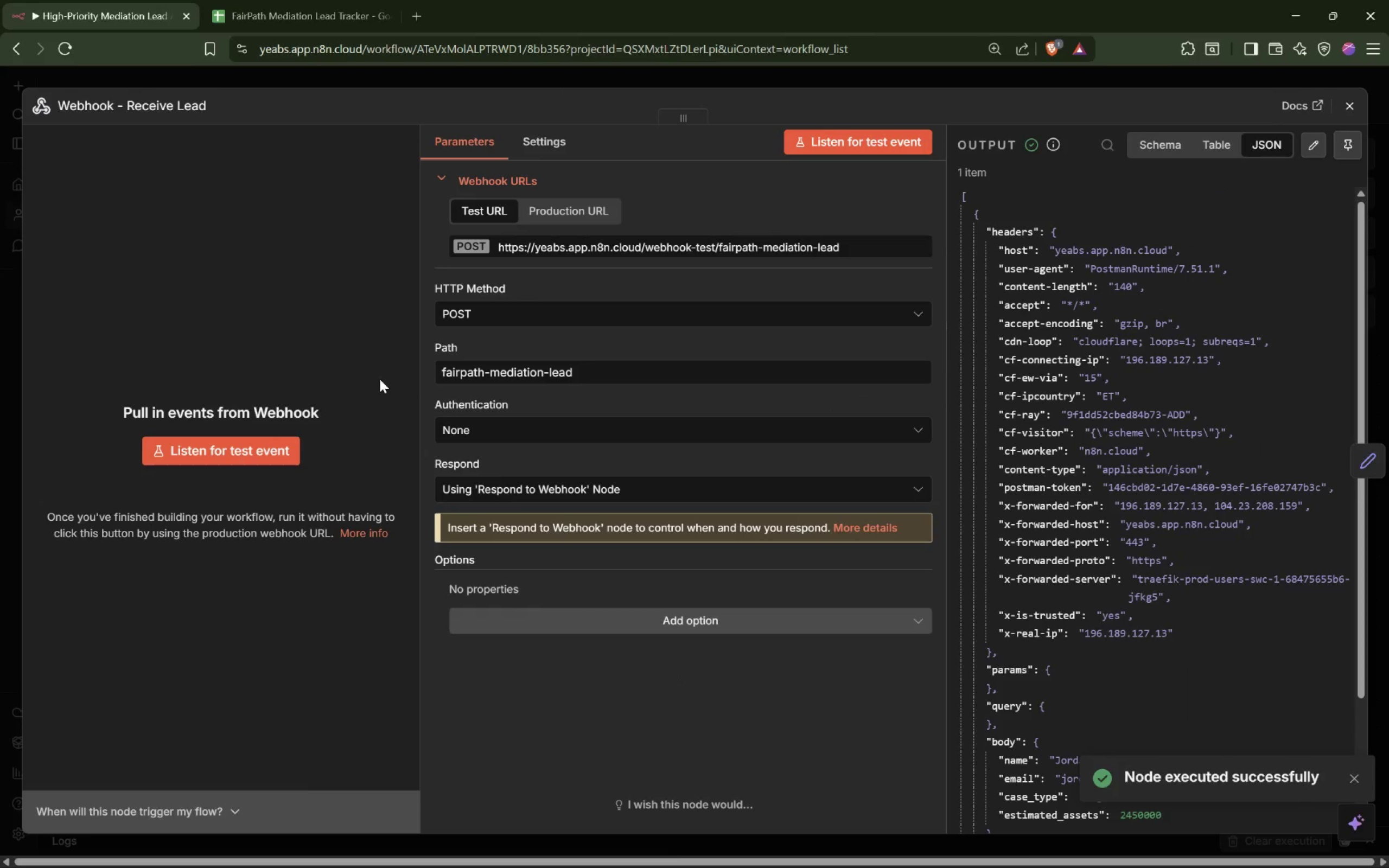 
left_click([952, 82])
 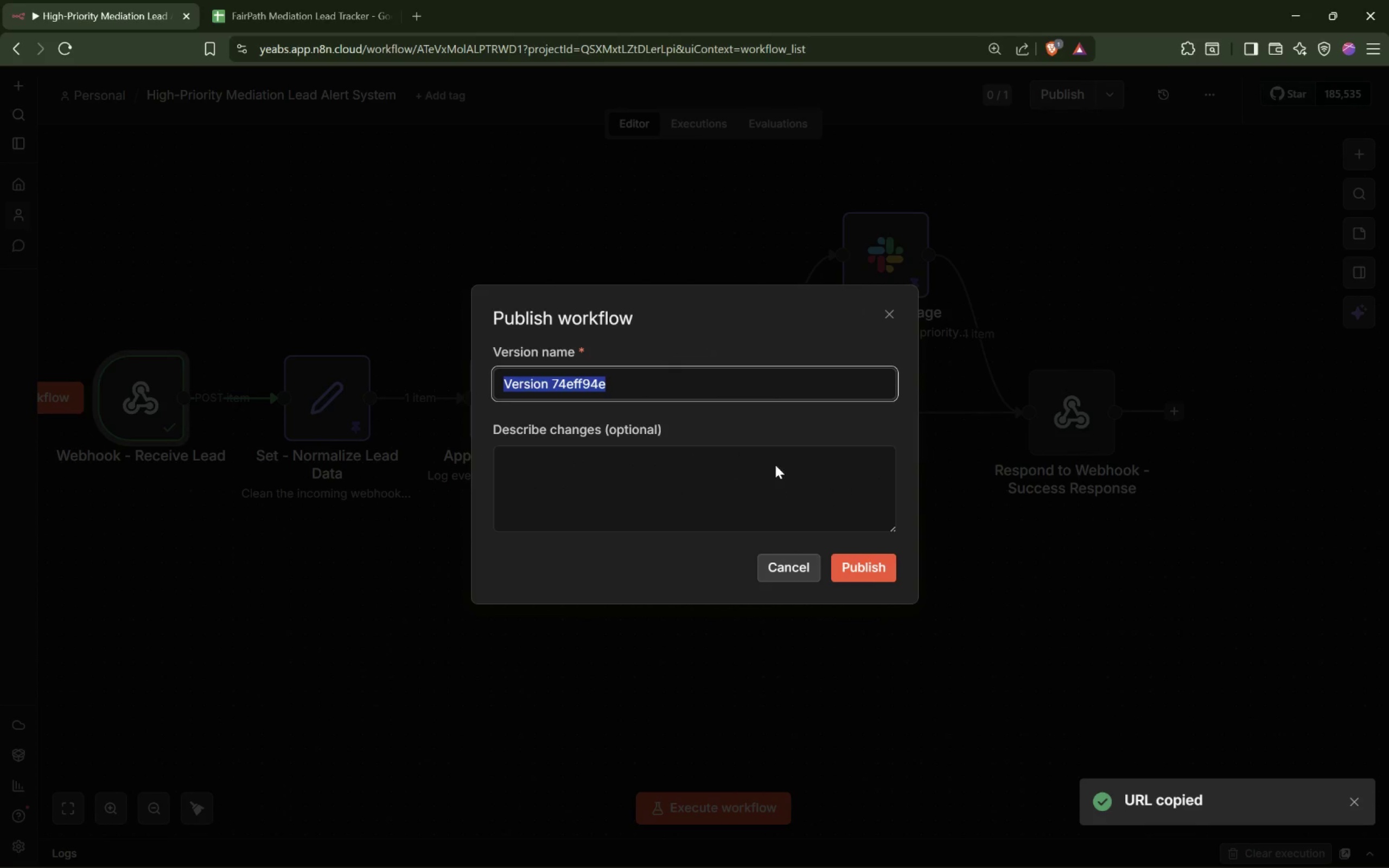 
left_click([881, 560])
 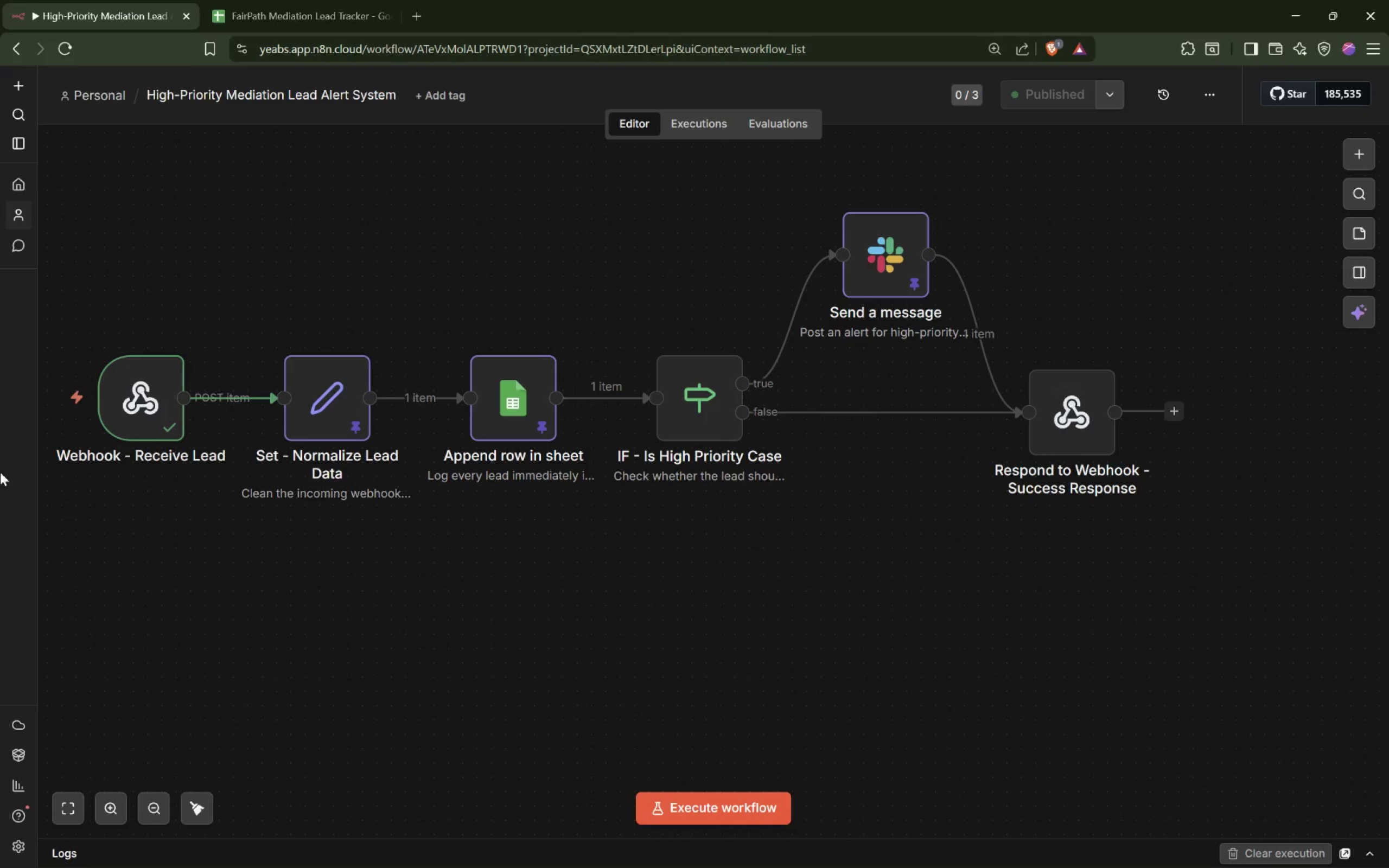 
left_click([702, 127])
 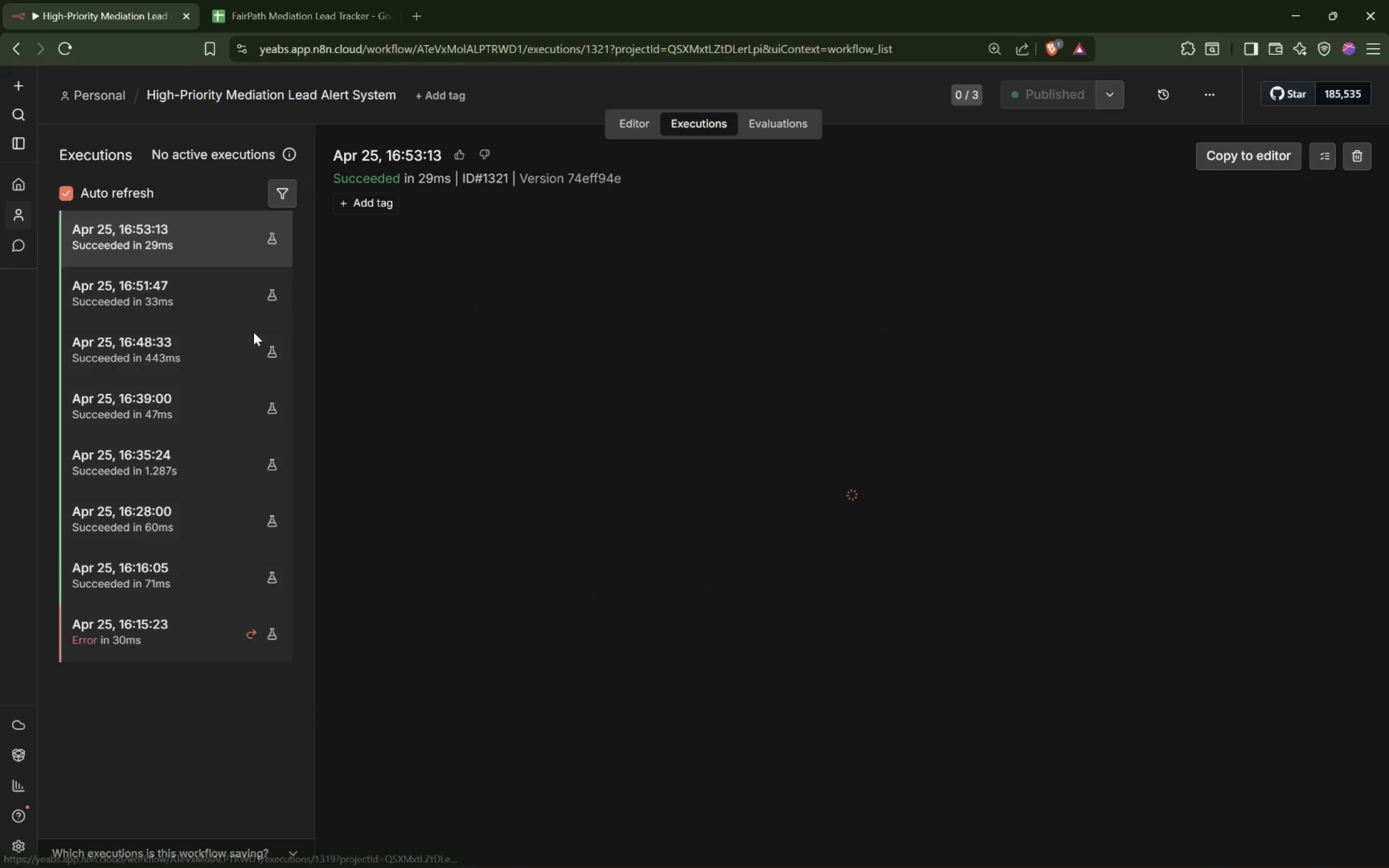 
key(Alt+Tab)
 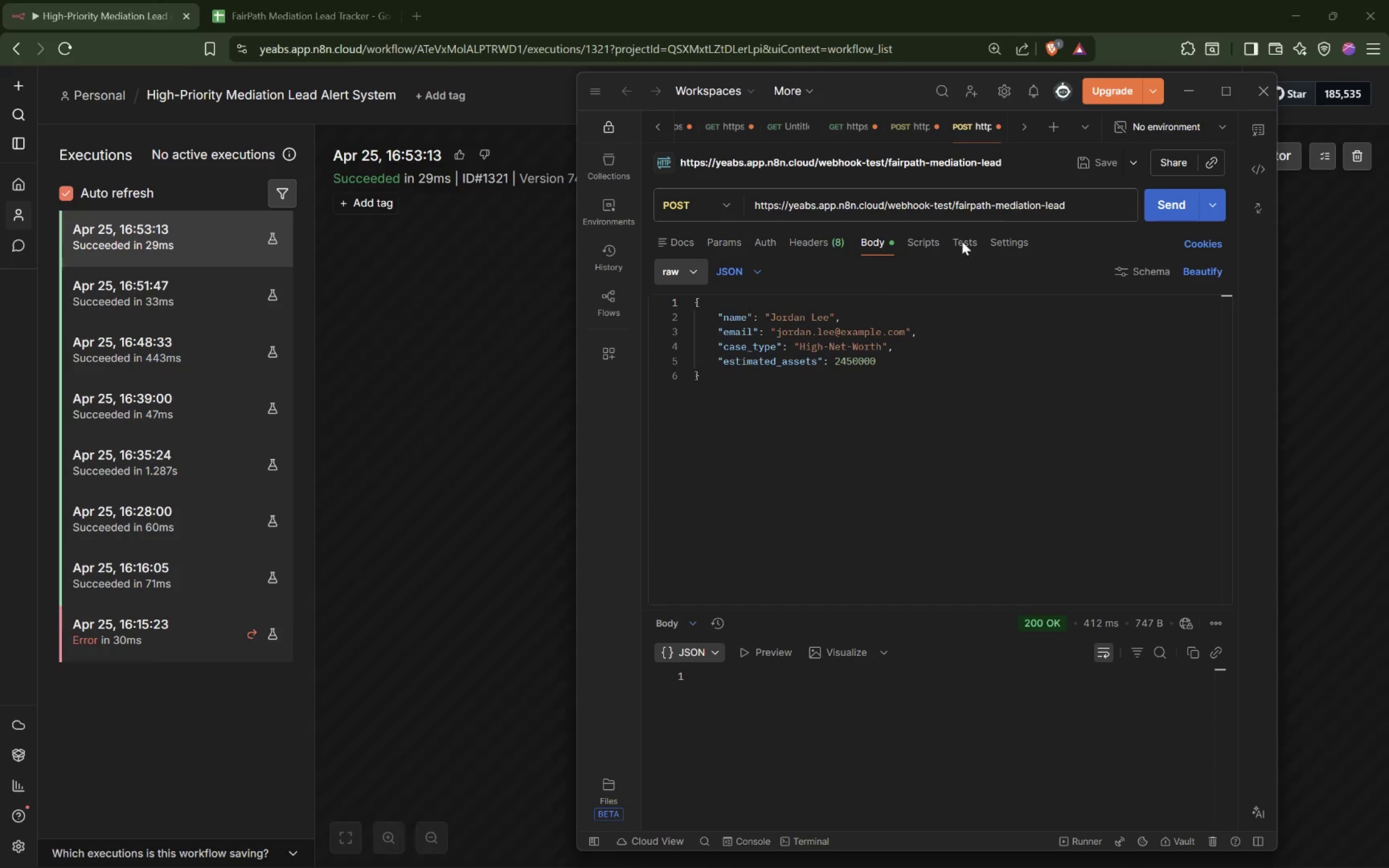 
double_click([1037, 203])
 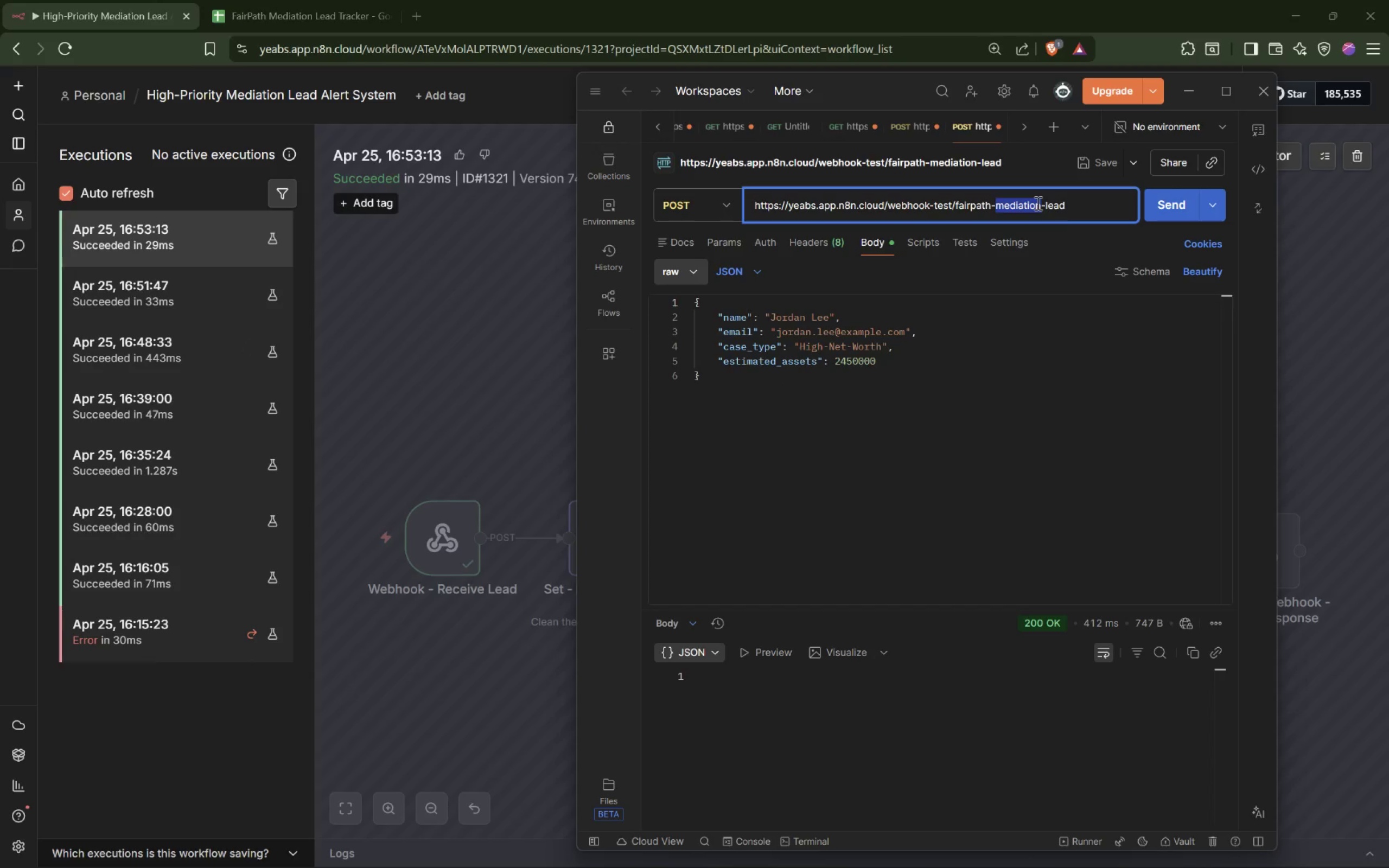 
triple_click([1037, 203])
 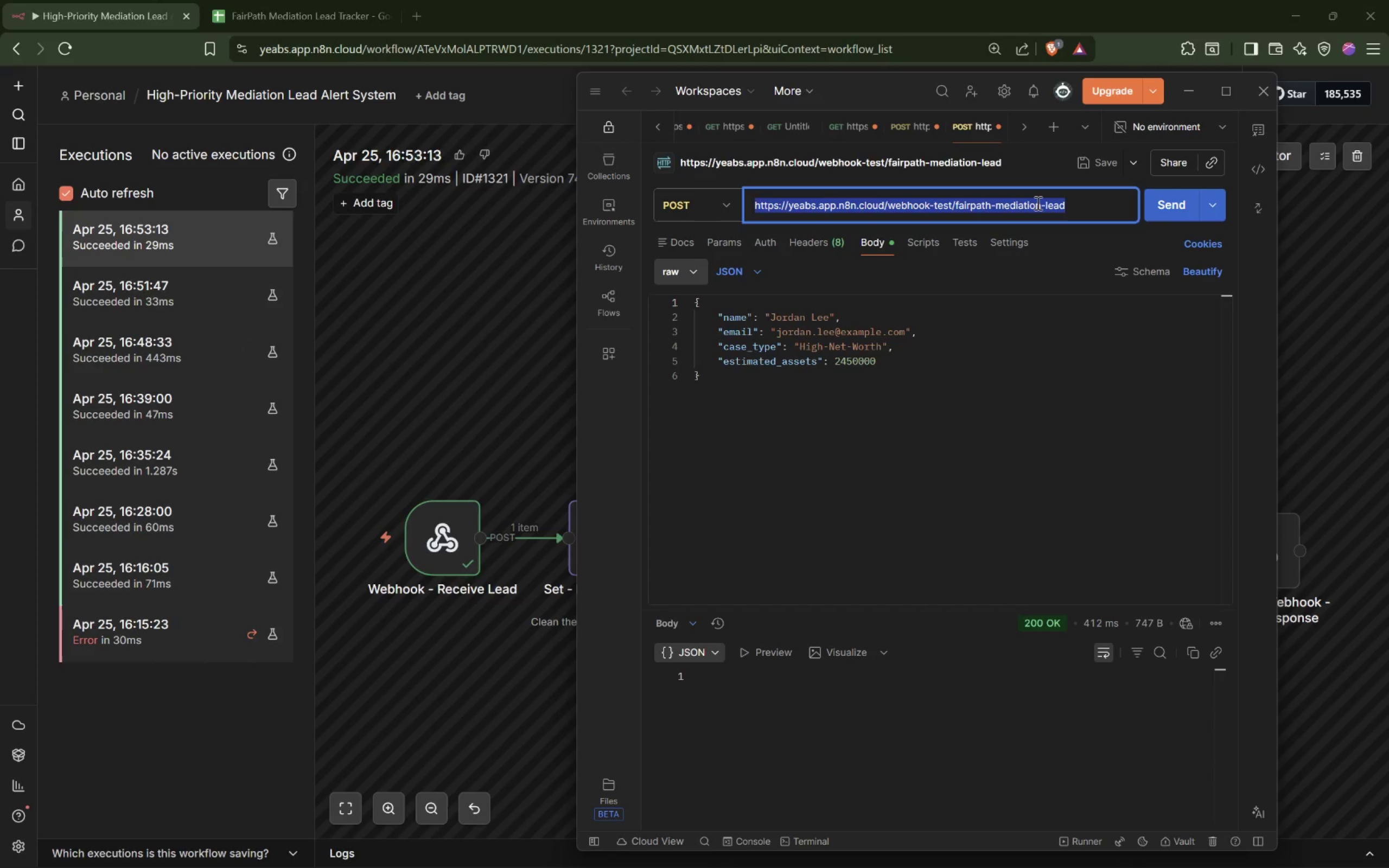 
key(Control+V)
 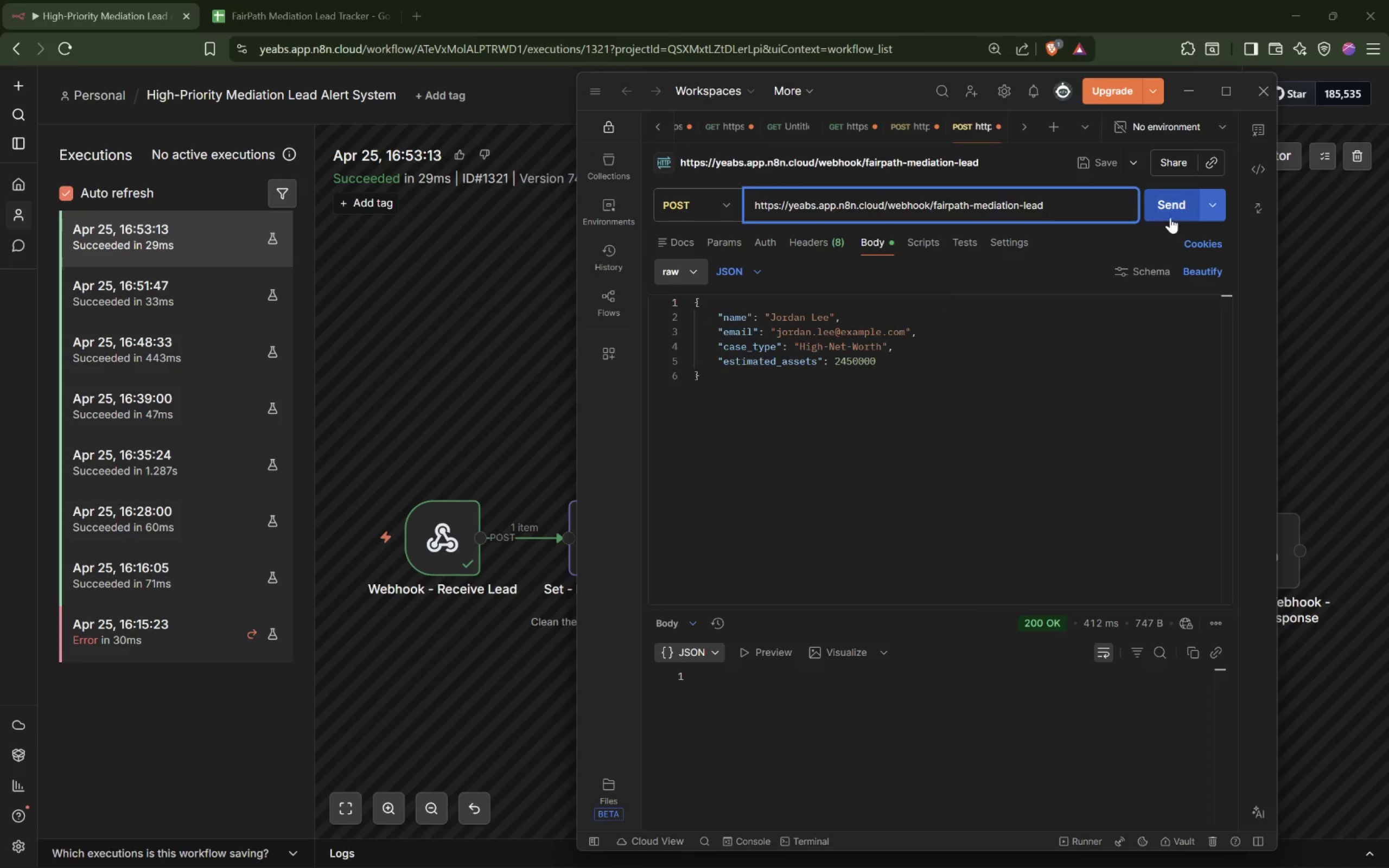 
left_click([1170, 214])
 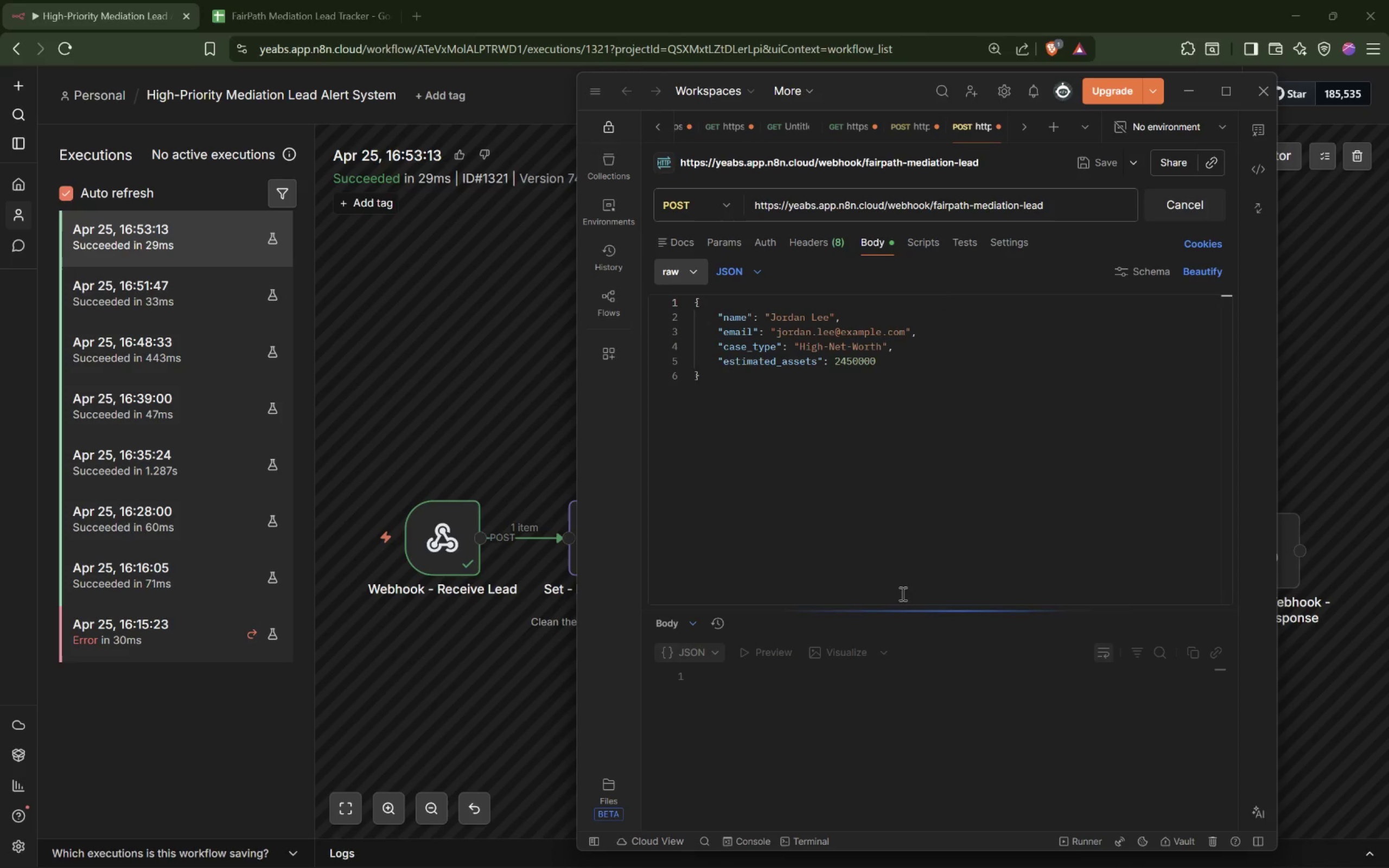 
left_click_drag(start_coordinate=[899, 607], to_coordinate=[924, 520])
 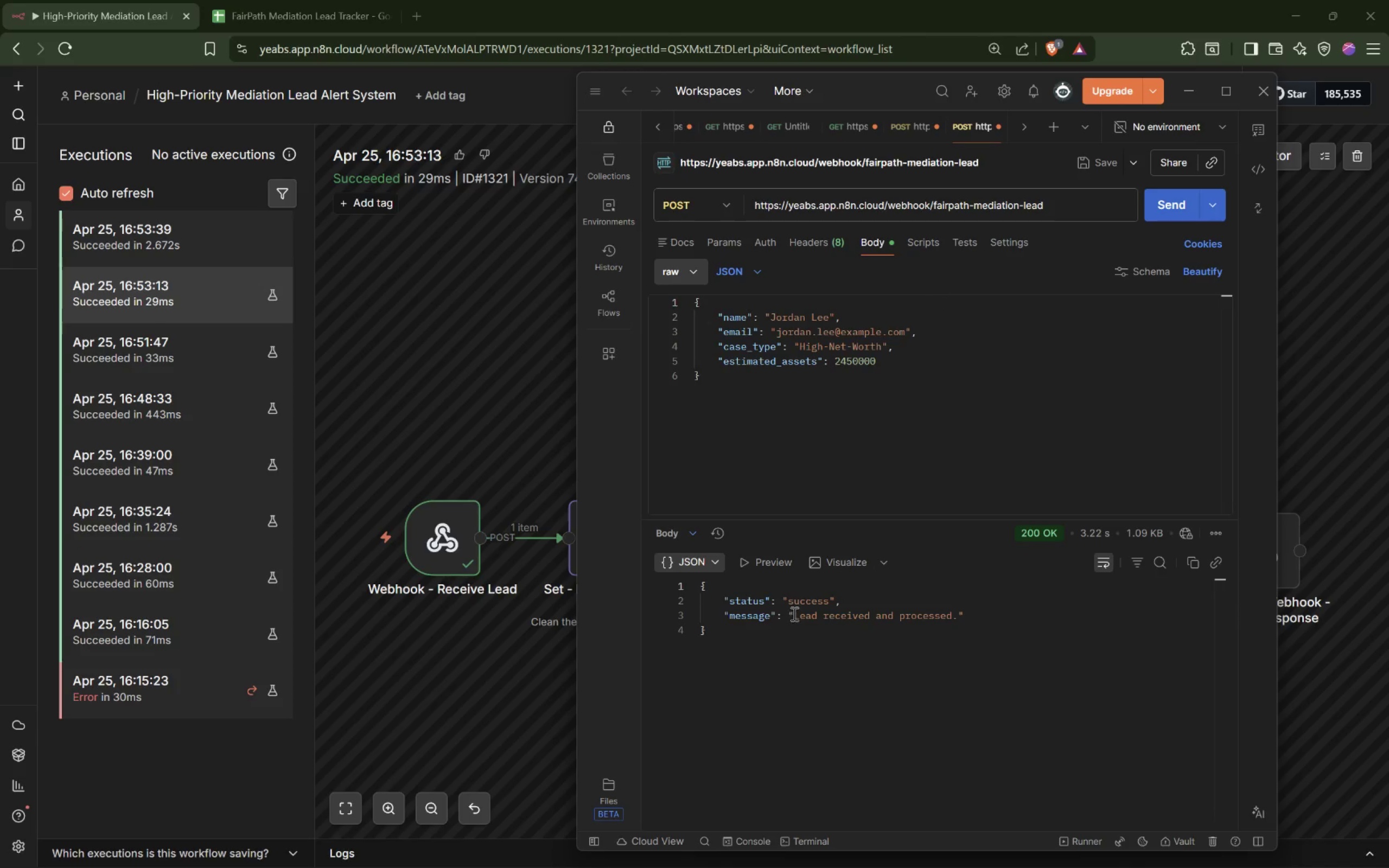 
left_click_drag(start_coordinate=[794, 614], to_coordinate=[954, 614])
 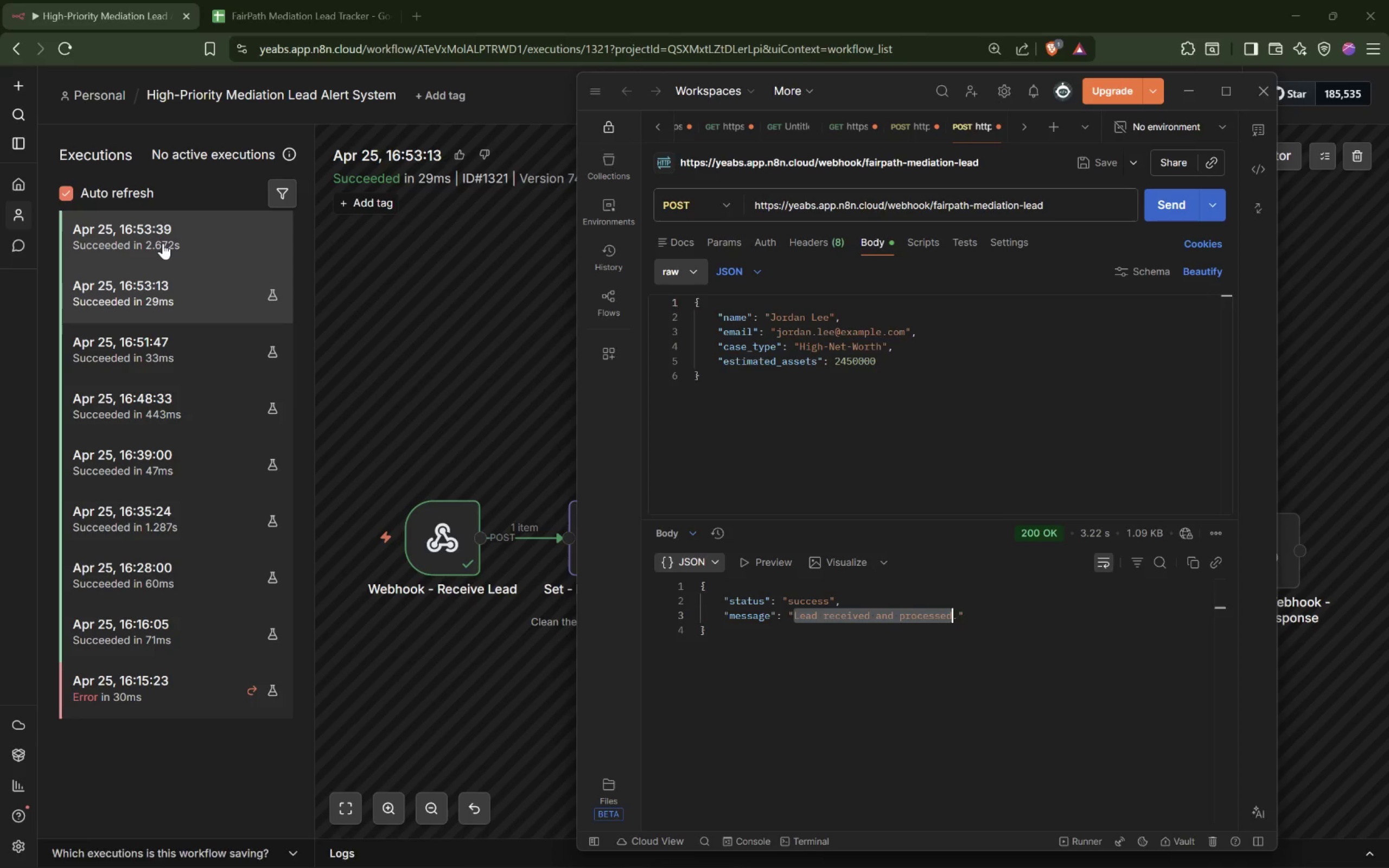 
left_click([163, 243])
 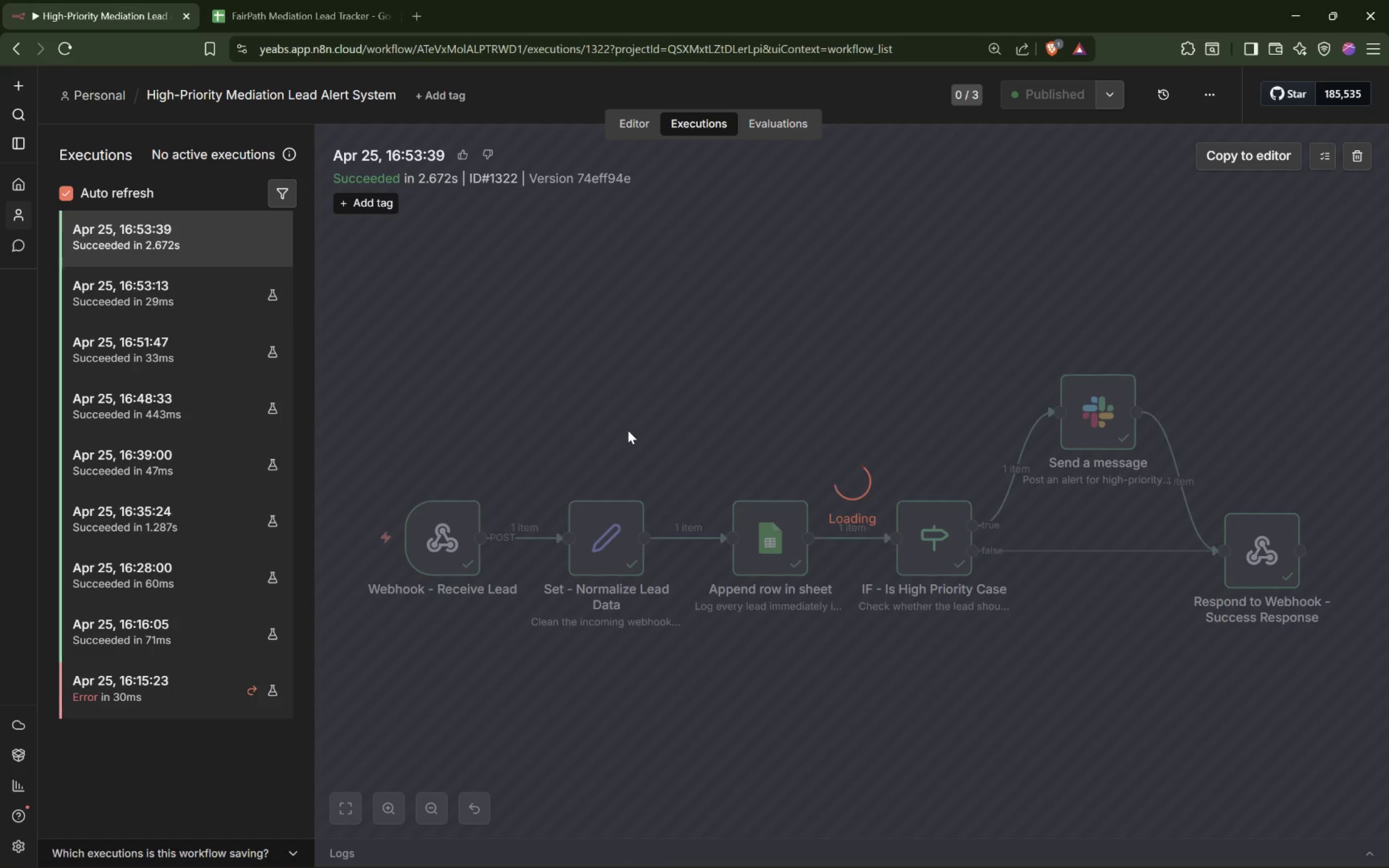 
wait(5.14)
 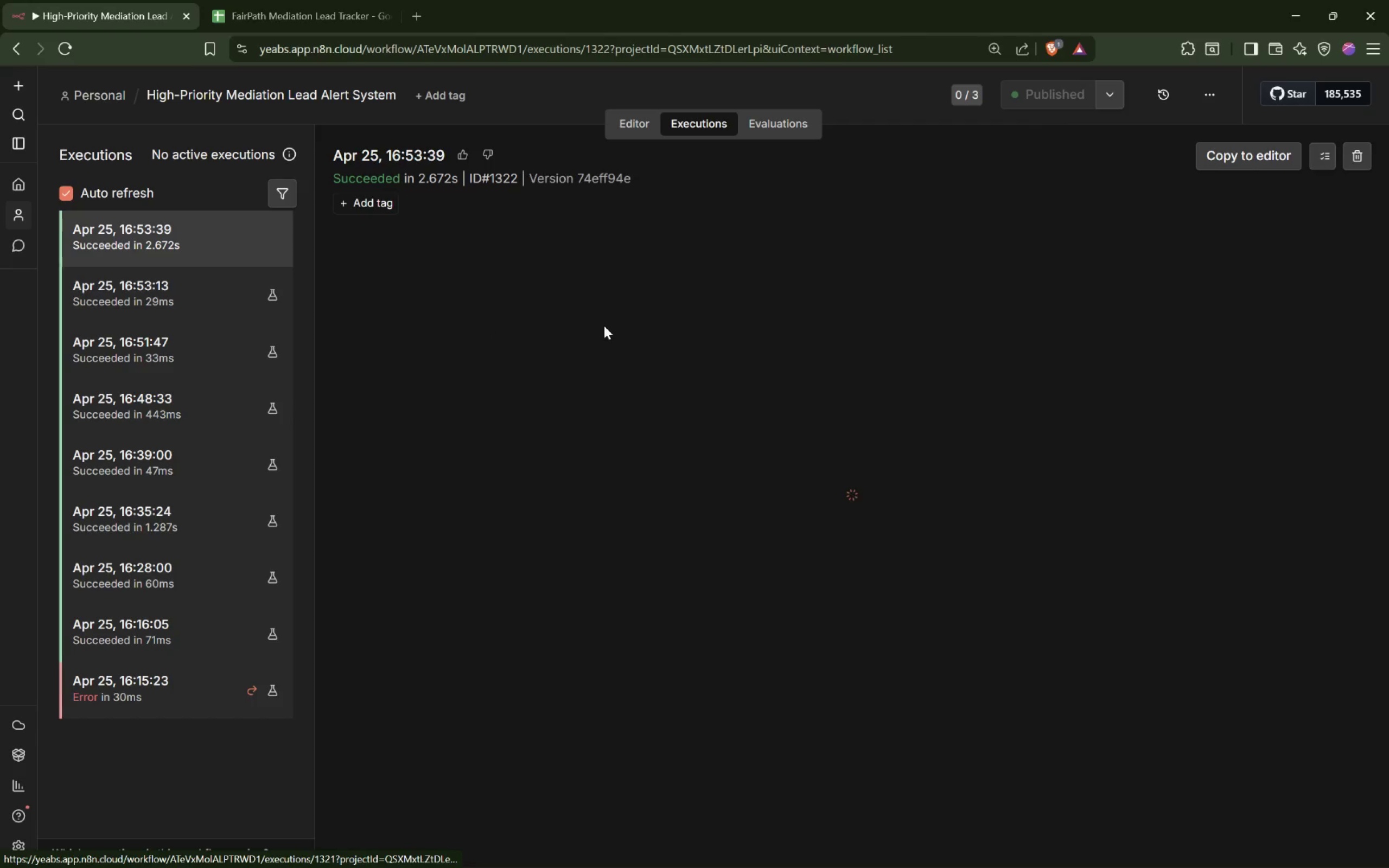 
double_click([606, 541])
 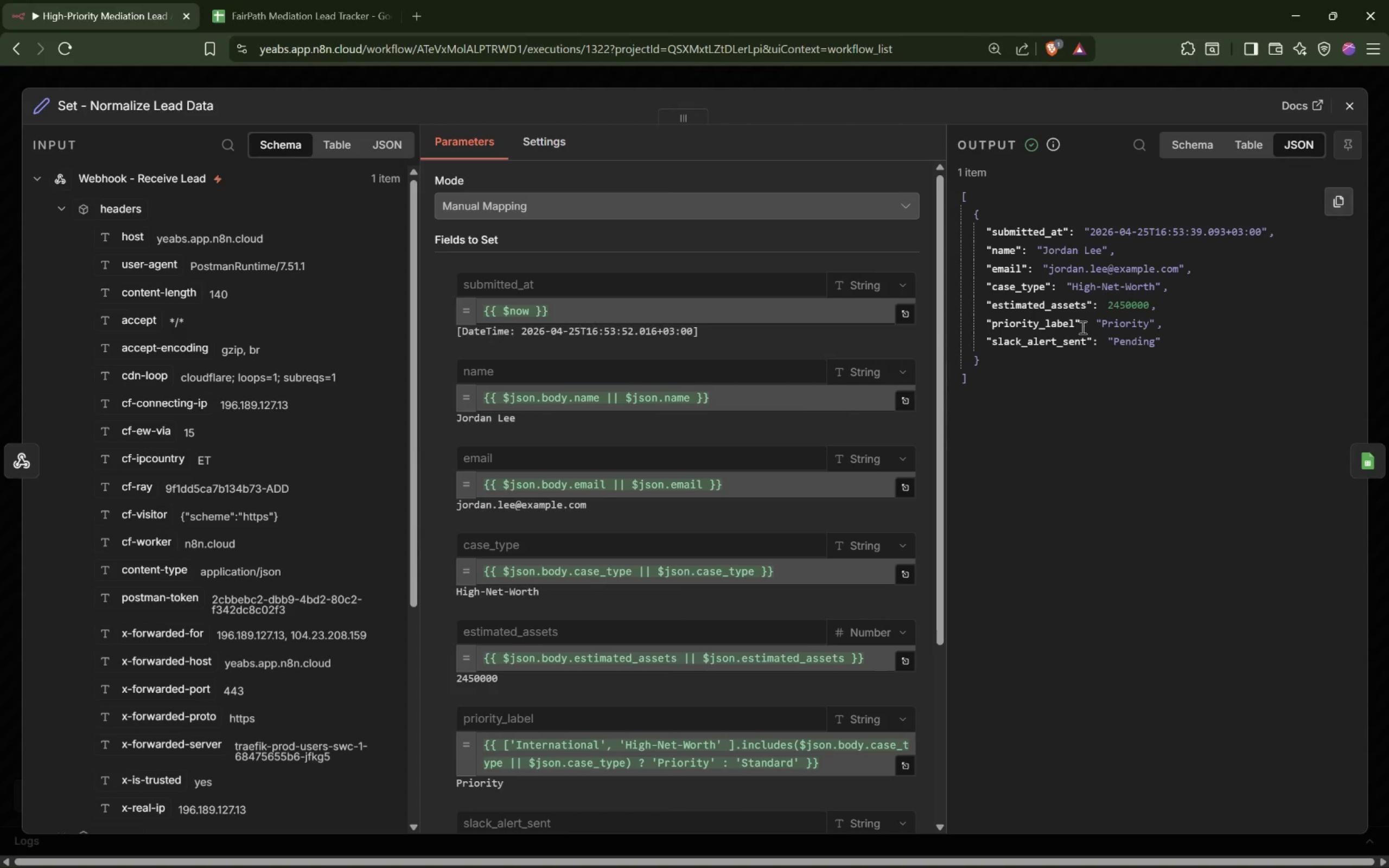 
left_click([840, 79])
 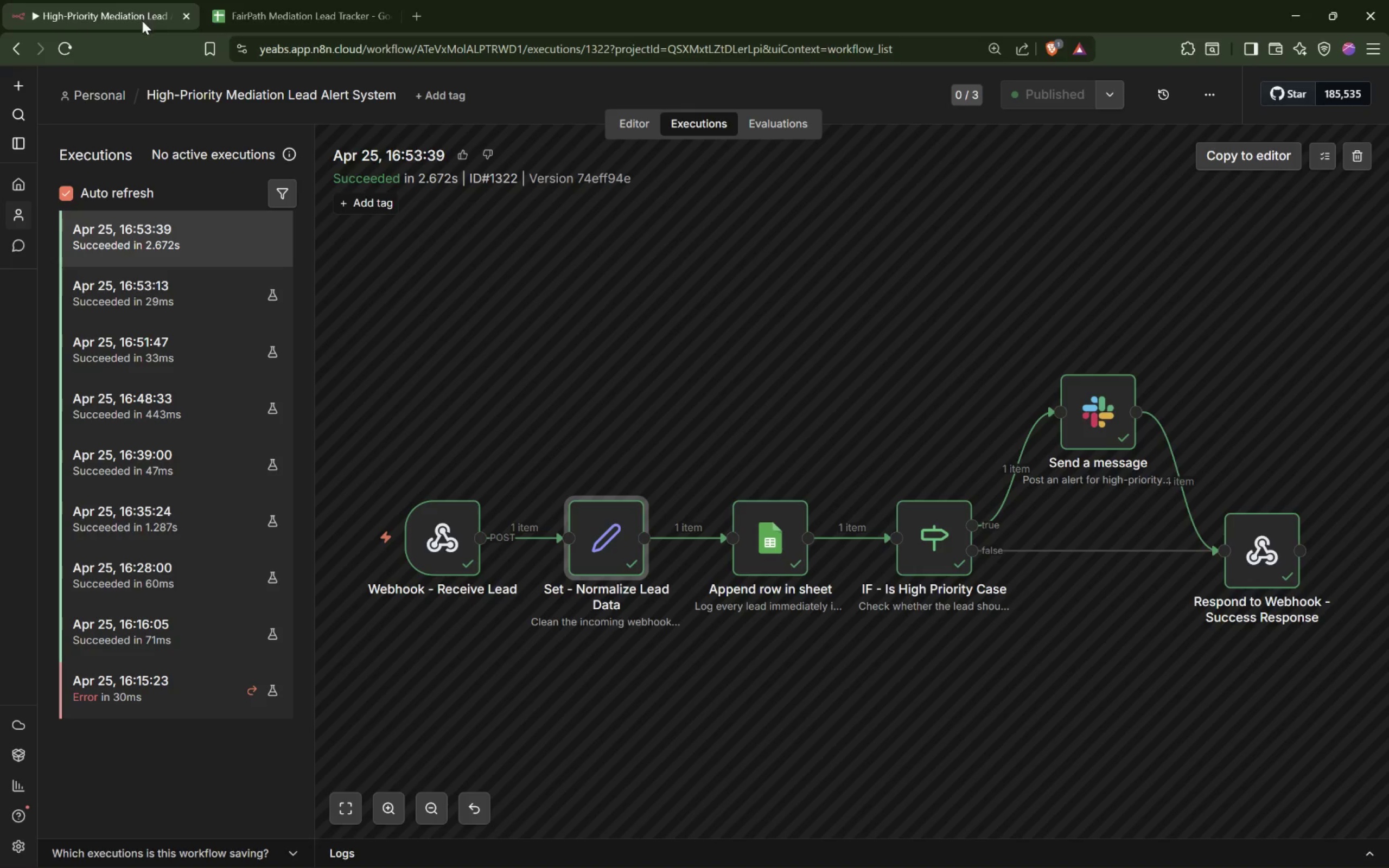 
key(Alt+AltLeft)
 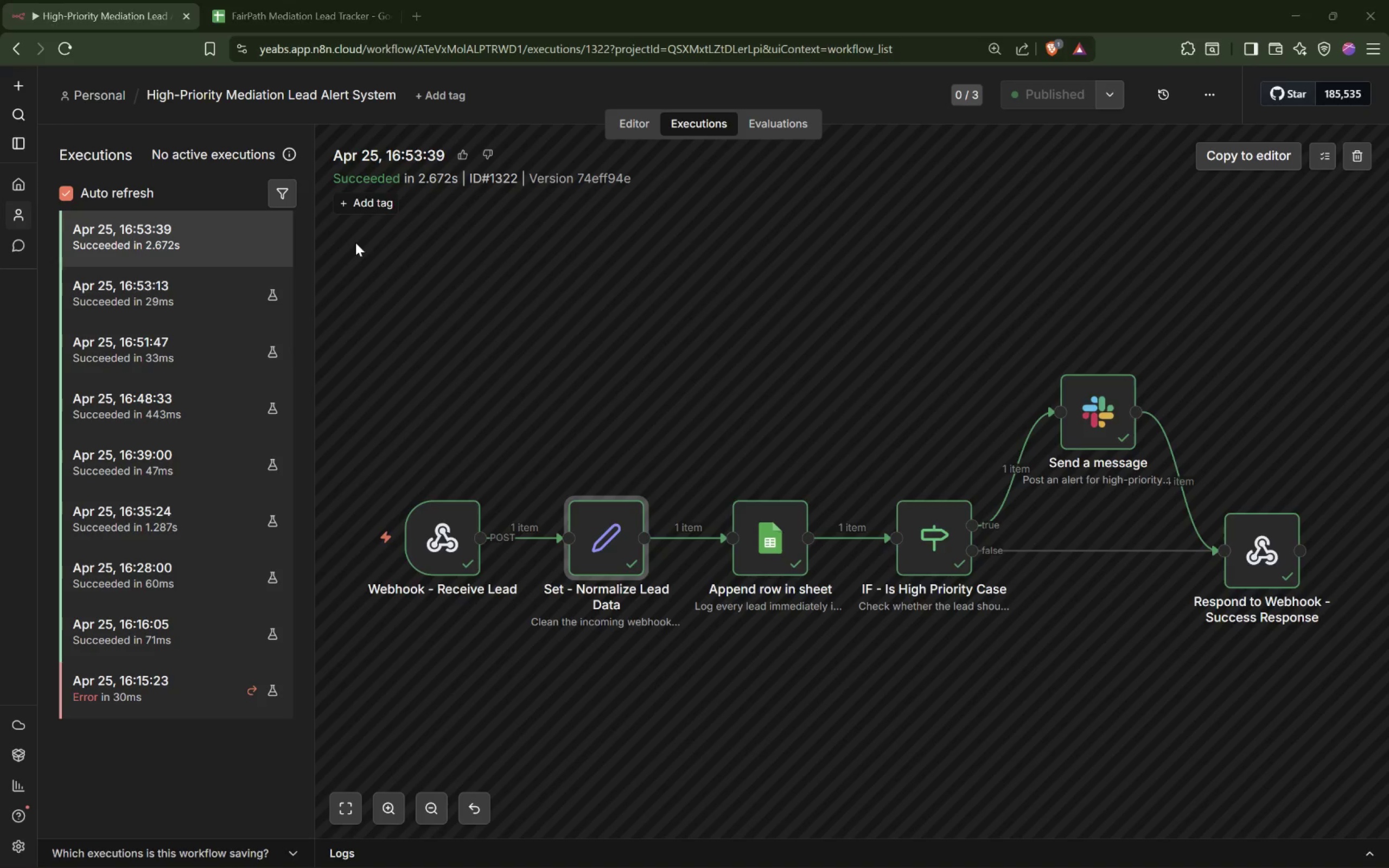 
key(Alt+Tab)
 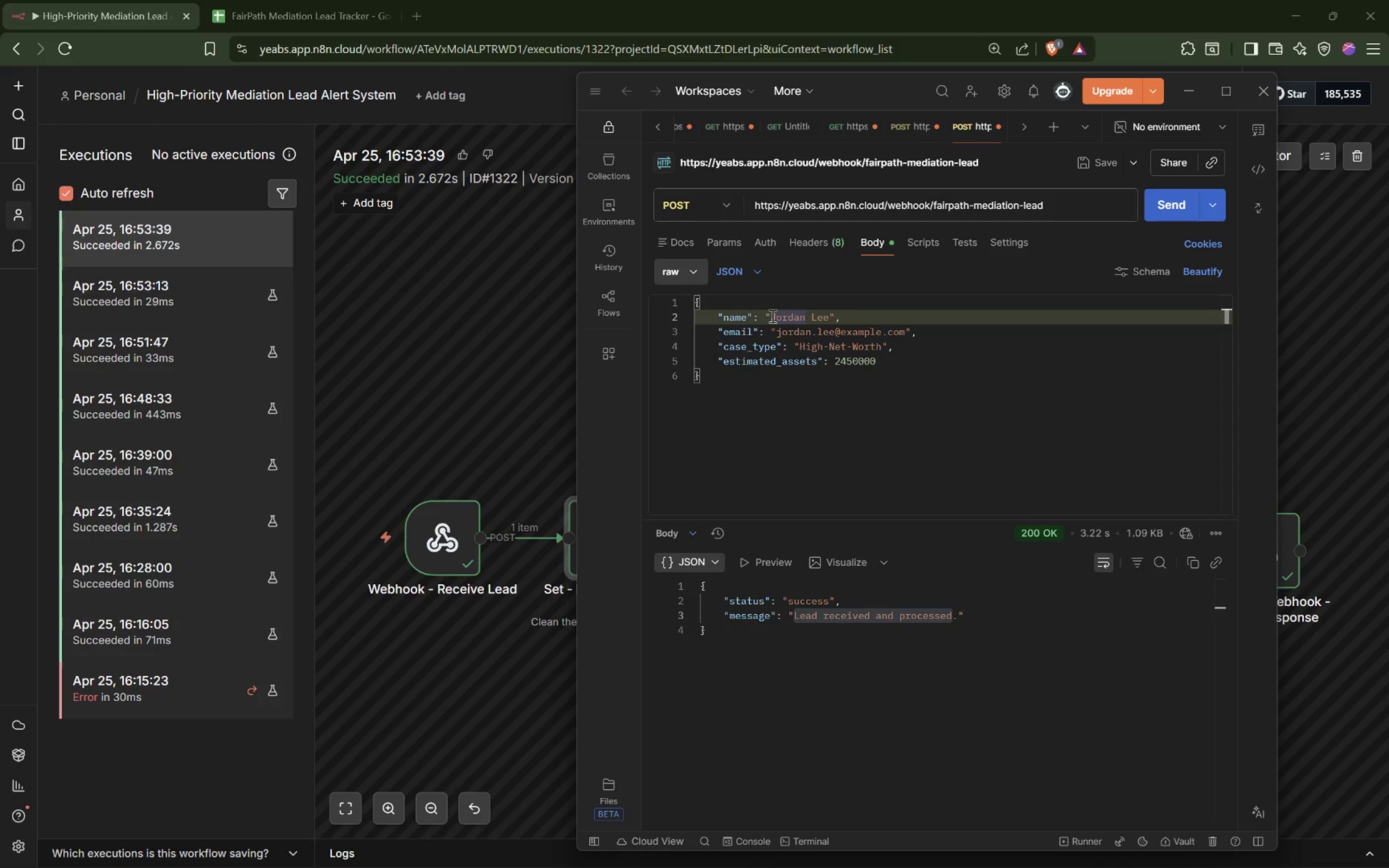 
hold_key(key=ShiftLeft, duration=0.37)
left_click([827, 316])
 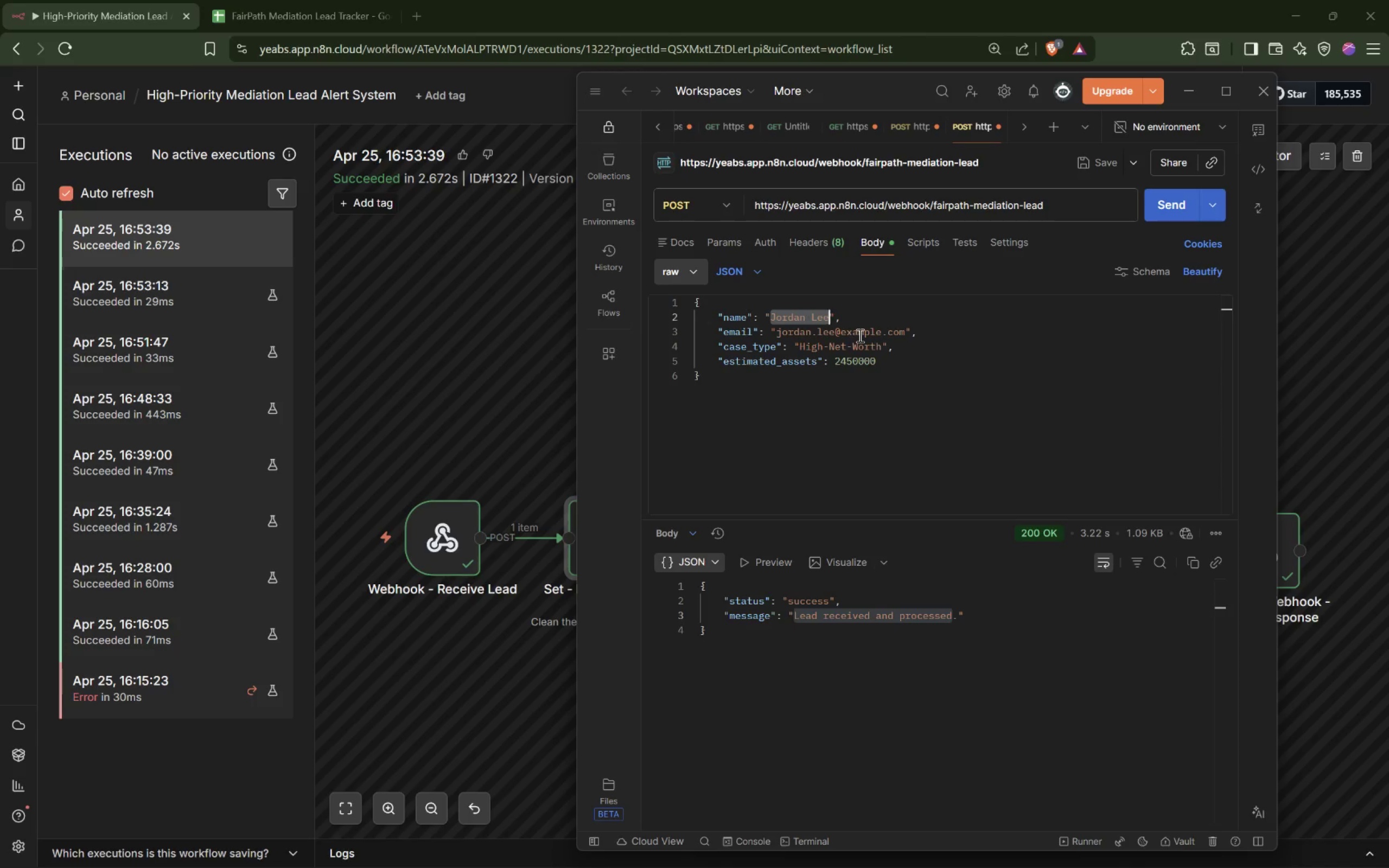 
wait(6.23)
 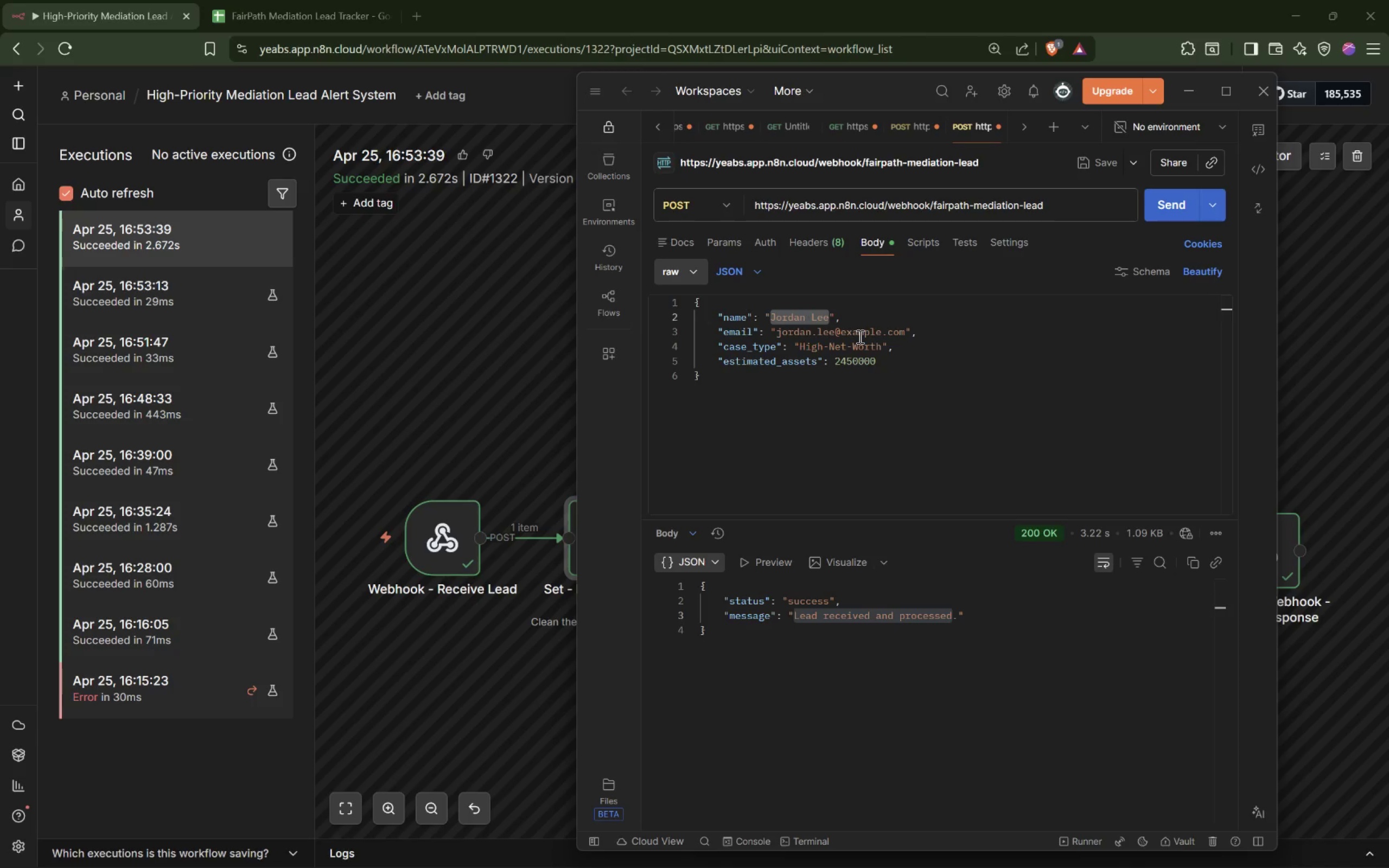 
type(Taylor Morgan)
 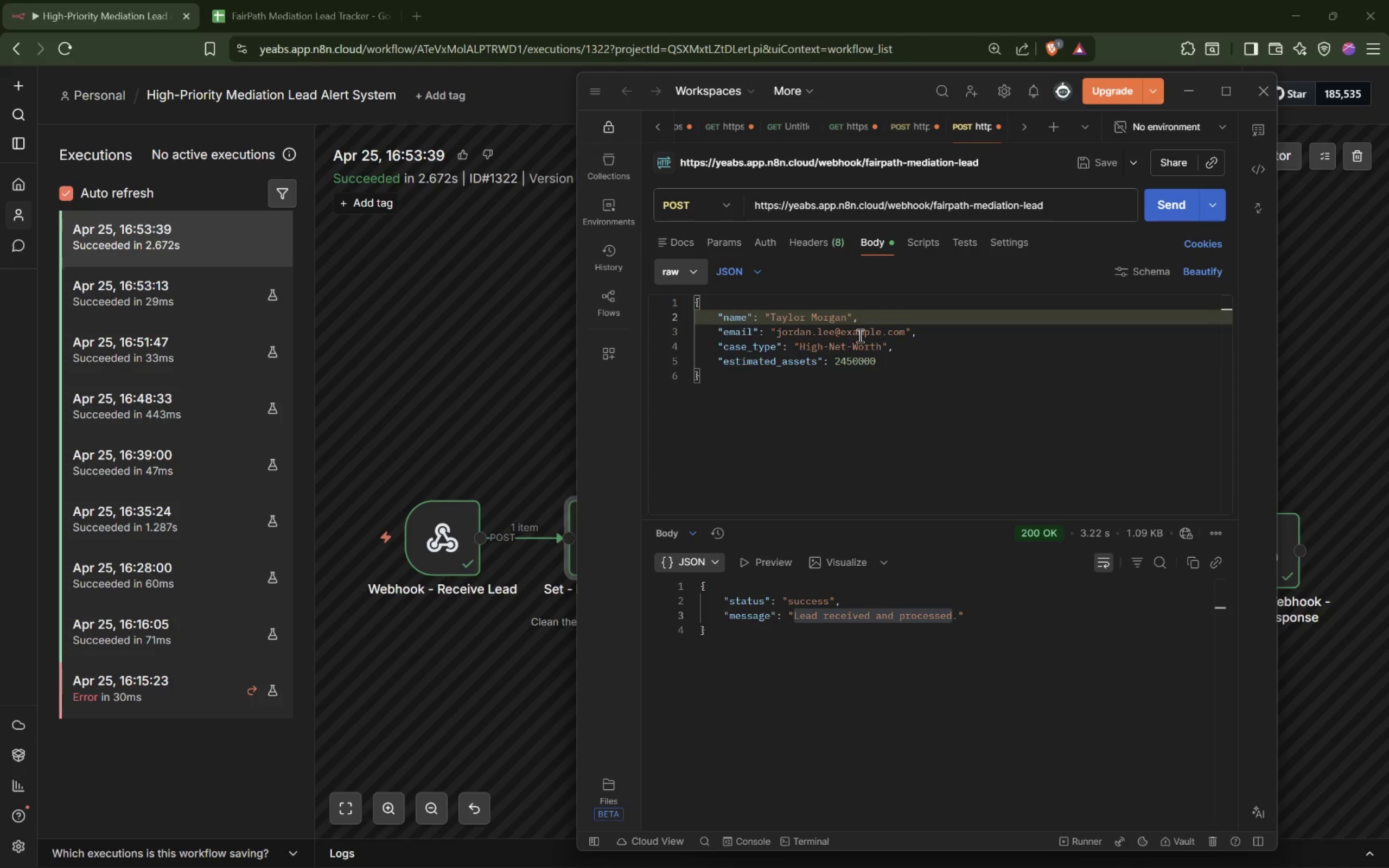 
left_click_drag(start_coordinate=[777, 329], to_coordinate=[907, 327])
 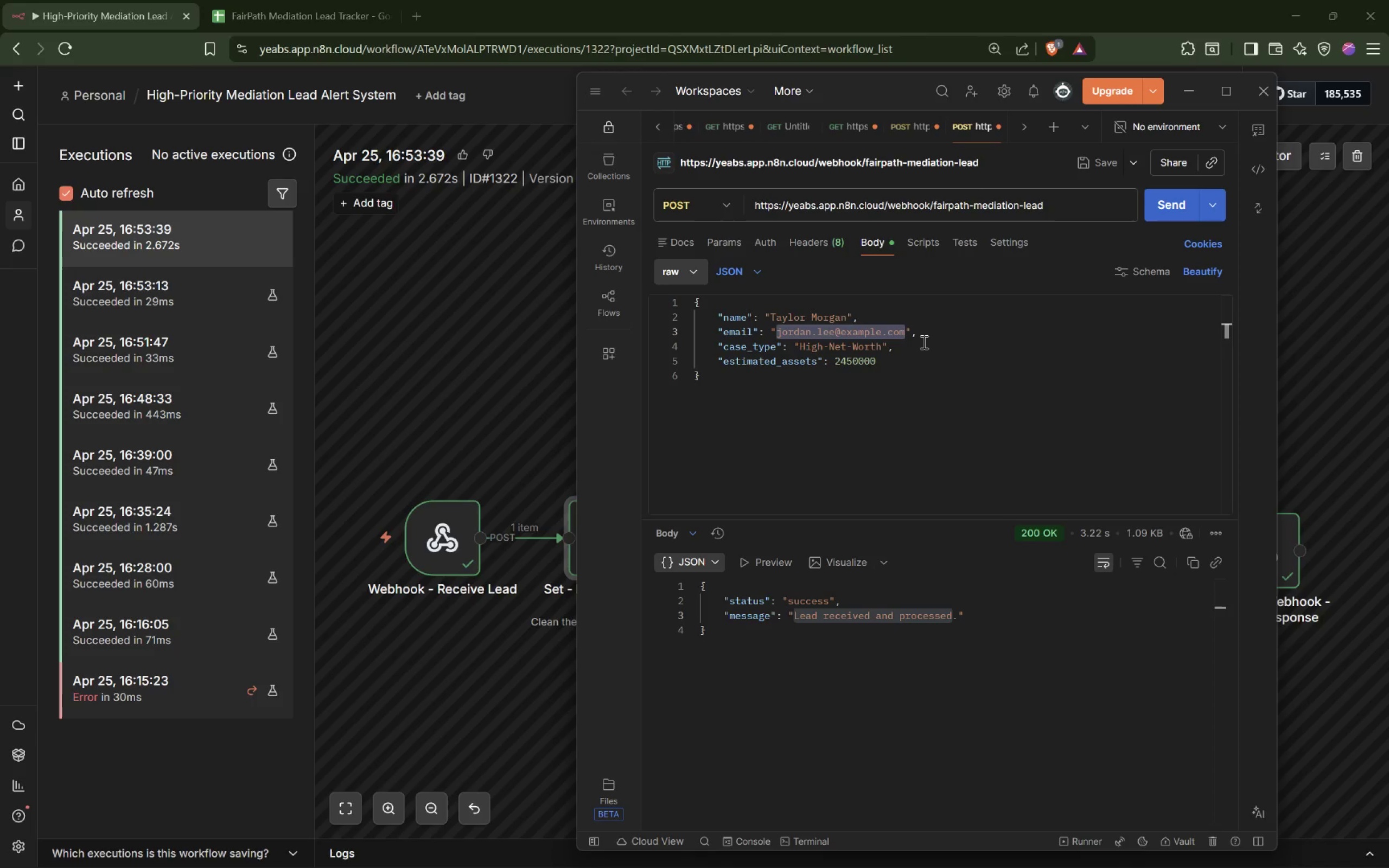 
type(taylow)
key(Backspace)
type(r@example.com)
 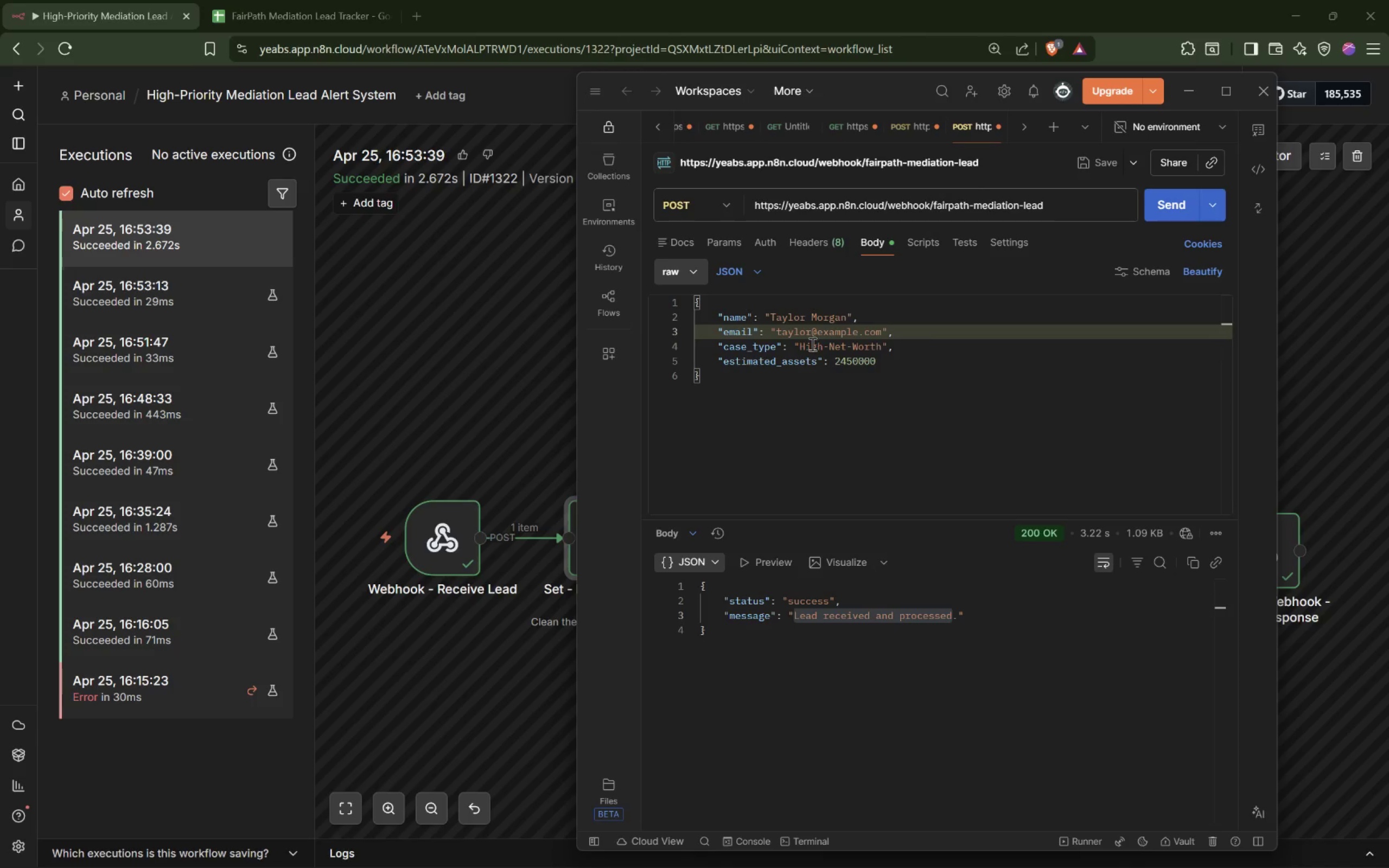 
left_click_drag(start_coordinate=[798, 345], to_coordinate=[882, 343])
 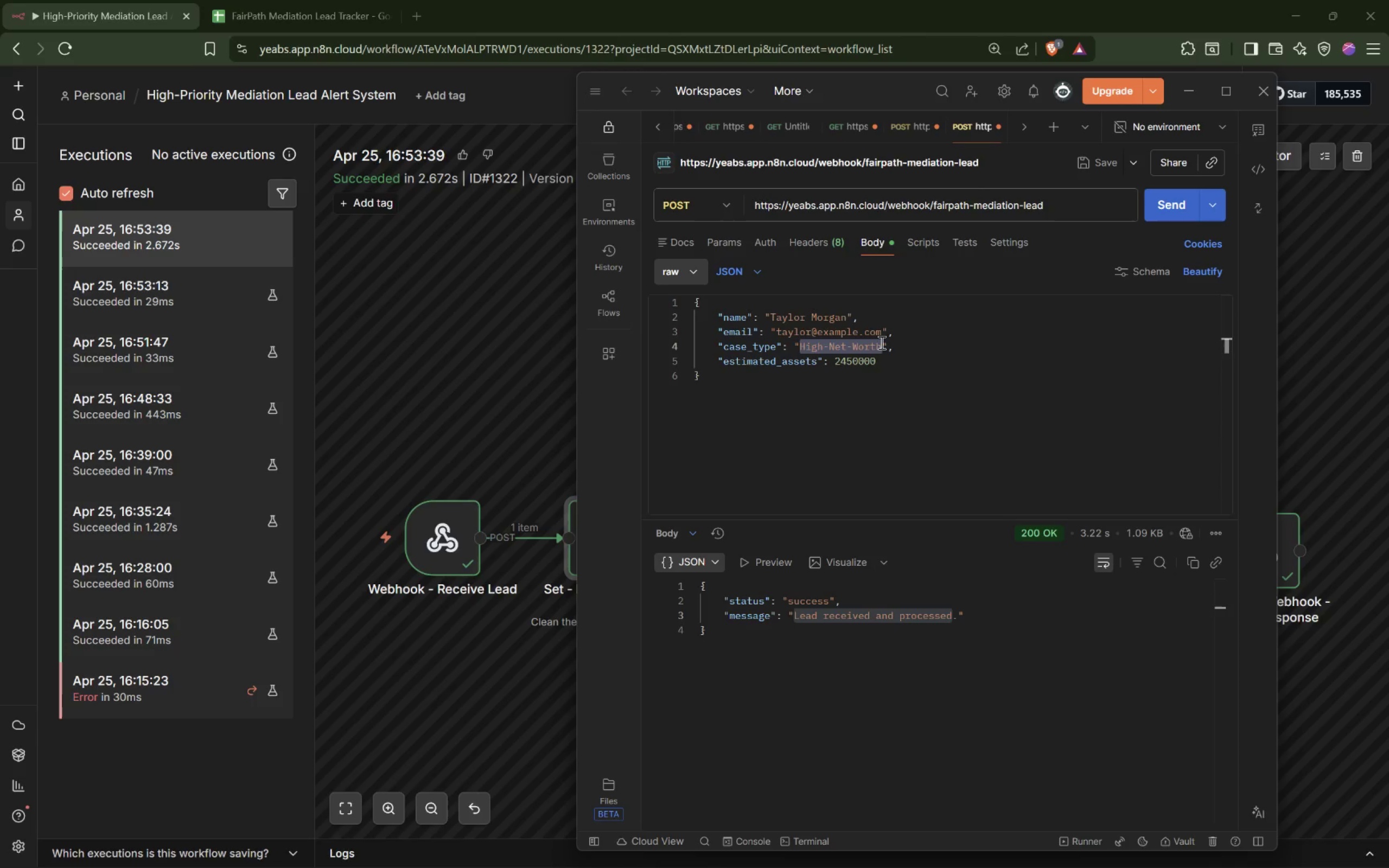 
type(Standard)
 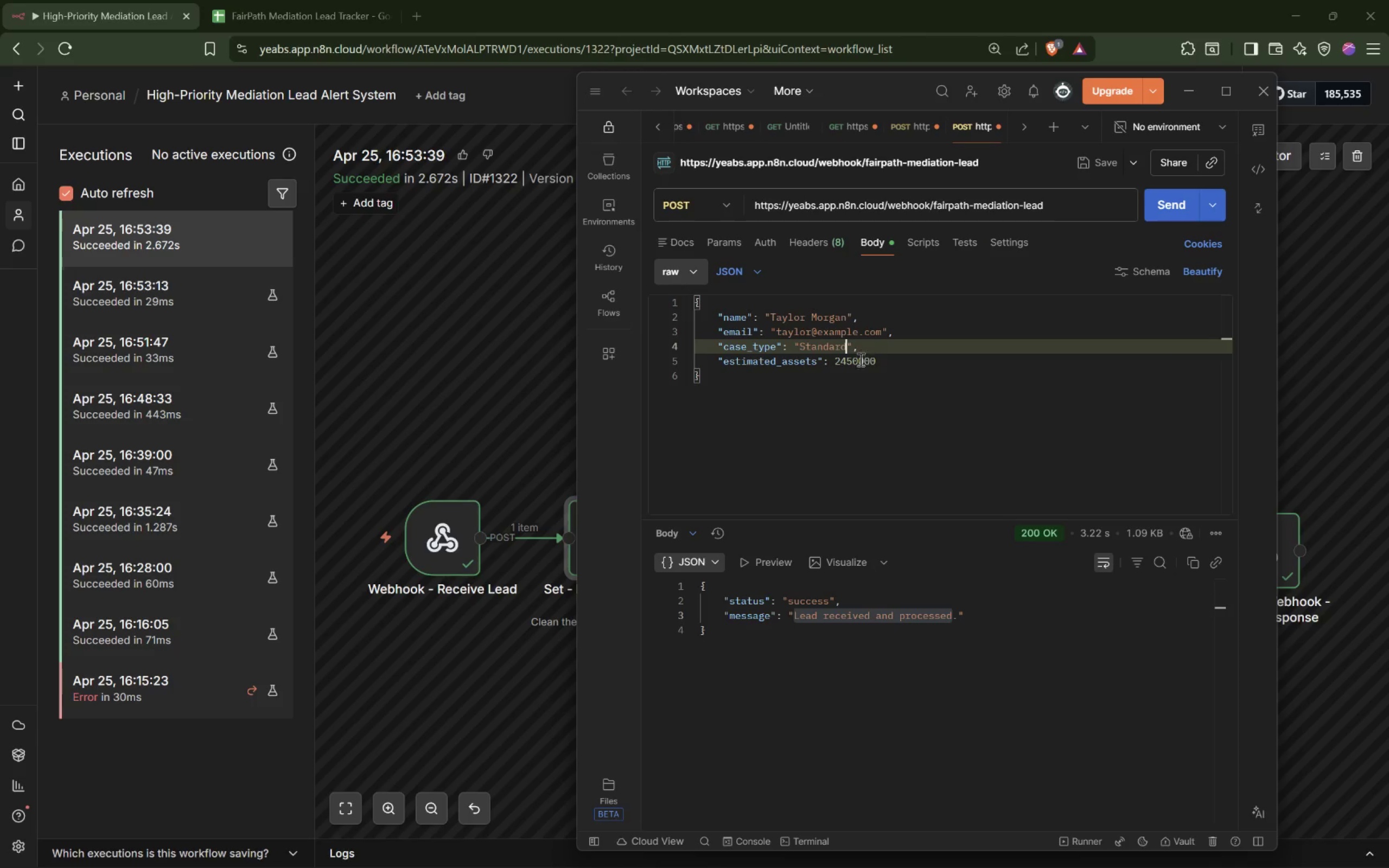 
left_click([852, 362])
 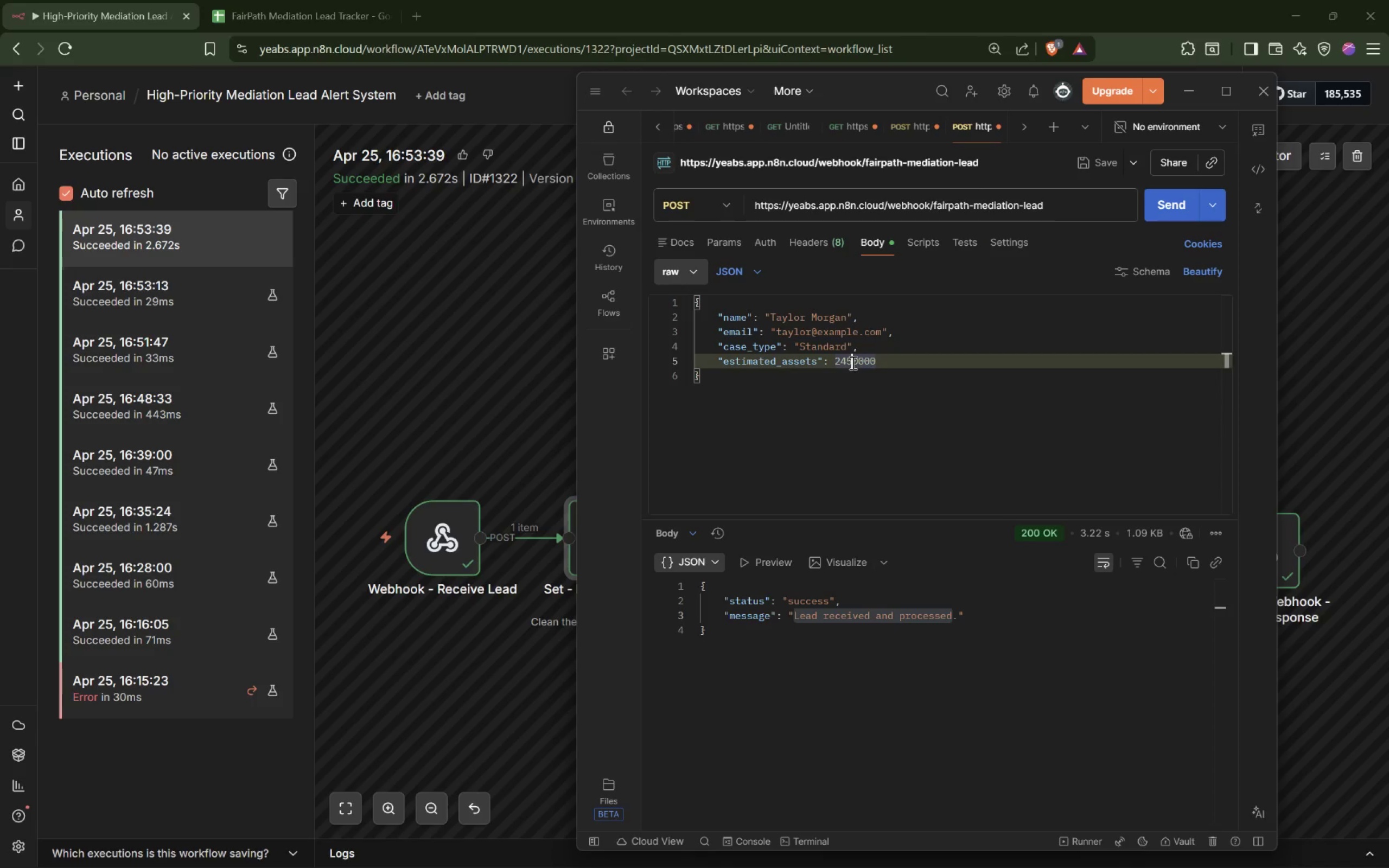 
key(Backspace)
key(Backspace)
key(Backspace)
type(18)
 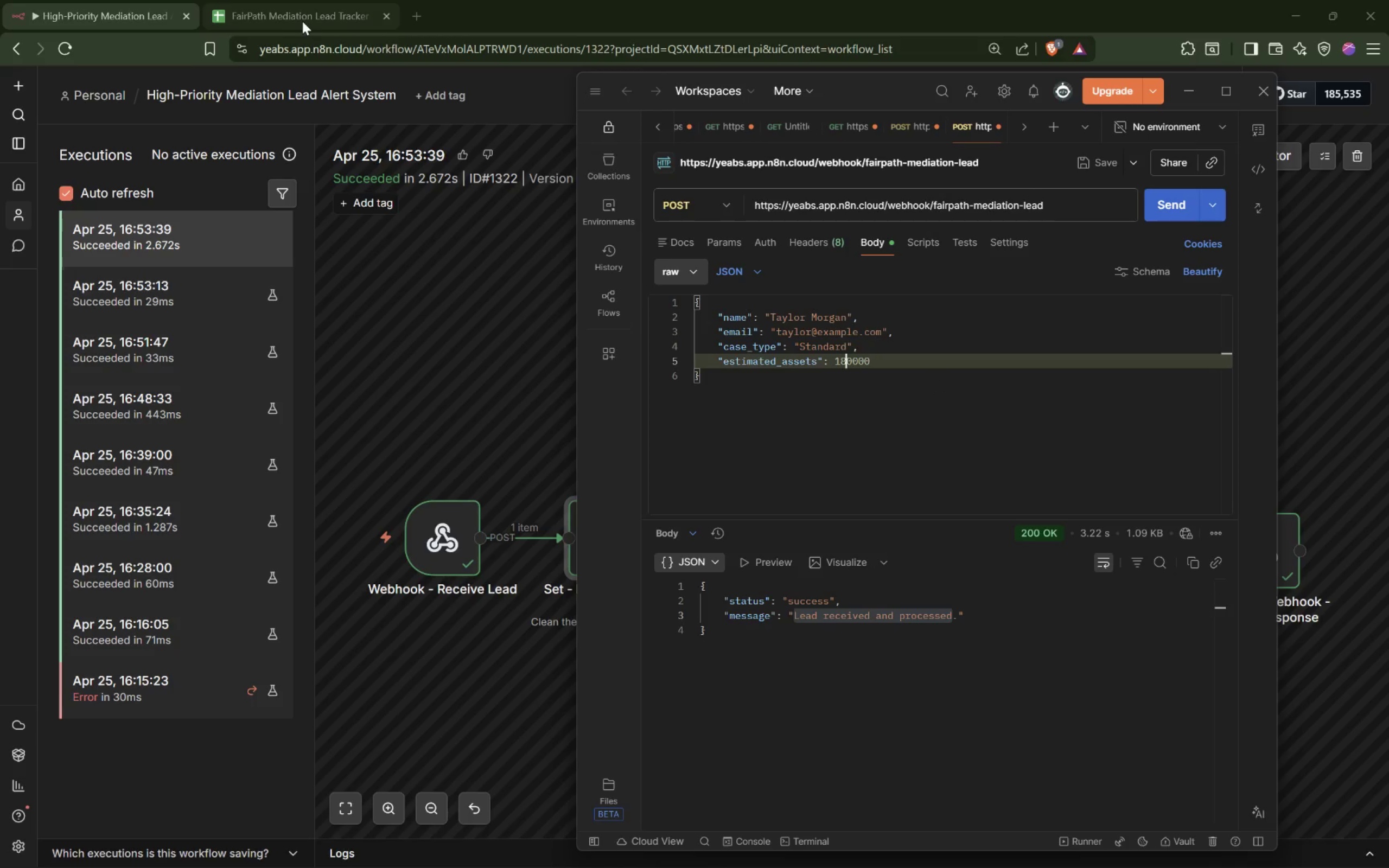 
wait(6.8)
 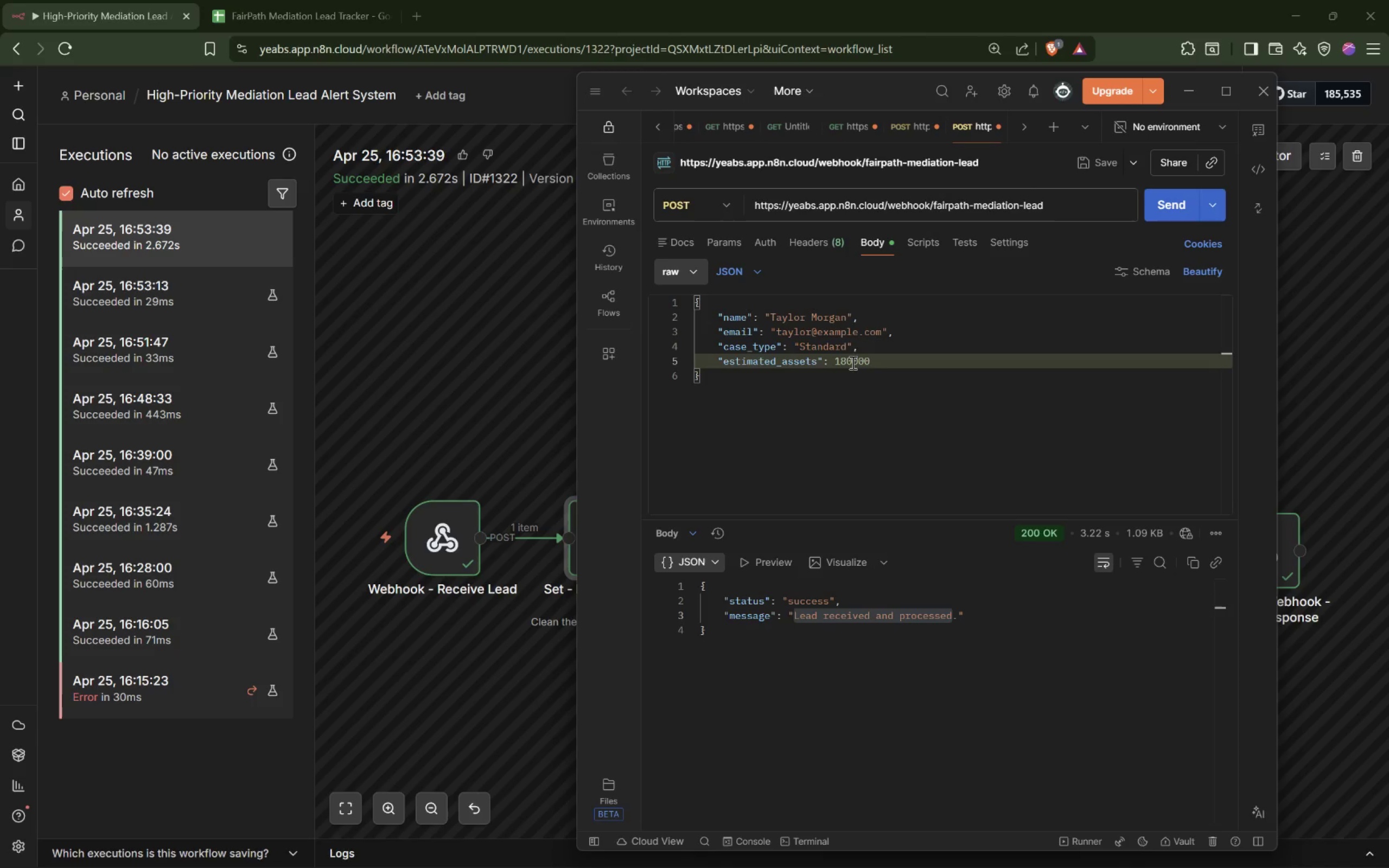 
type(slack)
 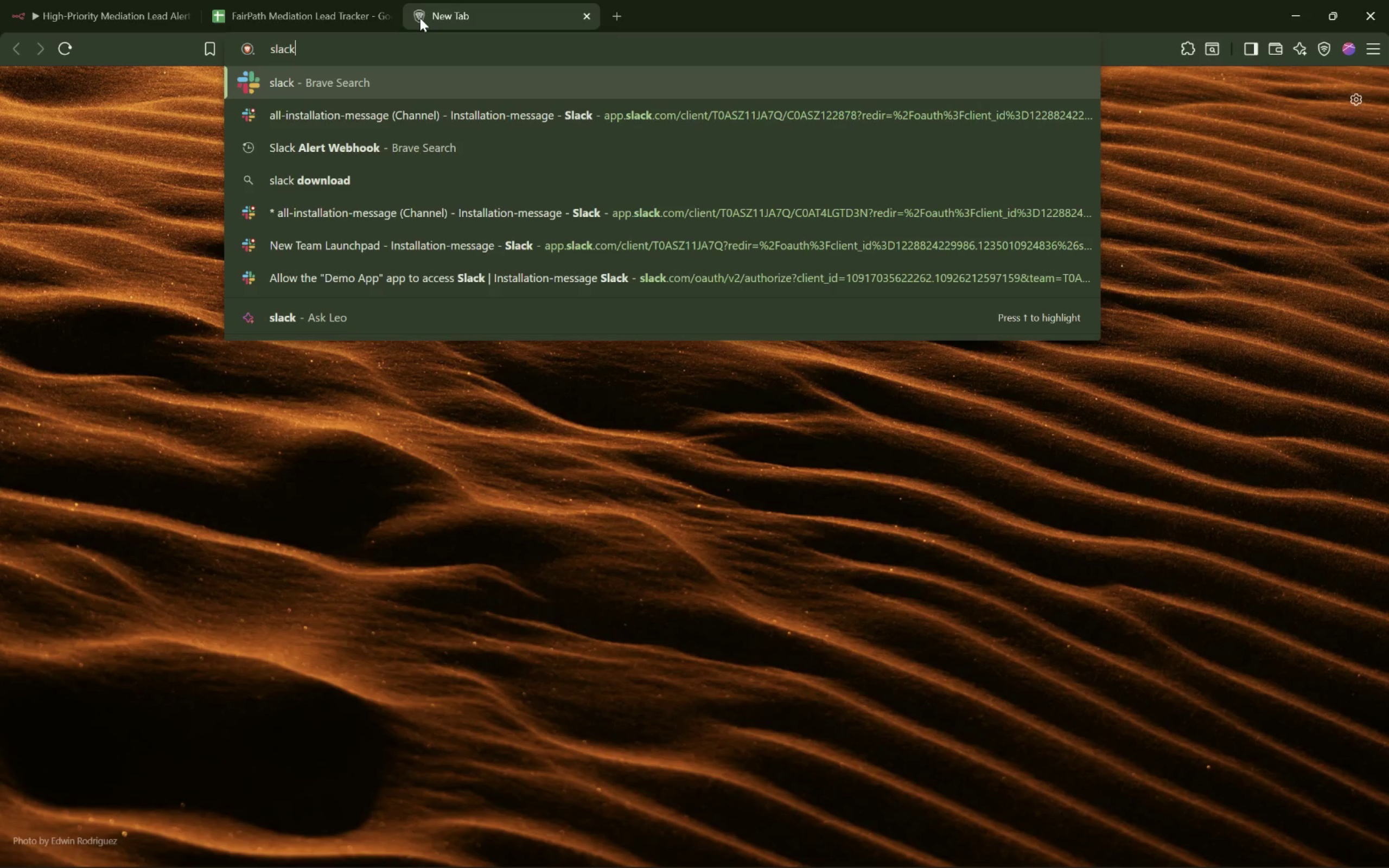 
key(ArrowDown)
 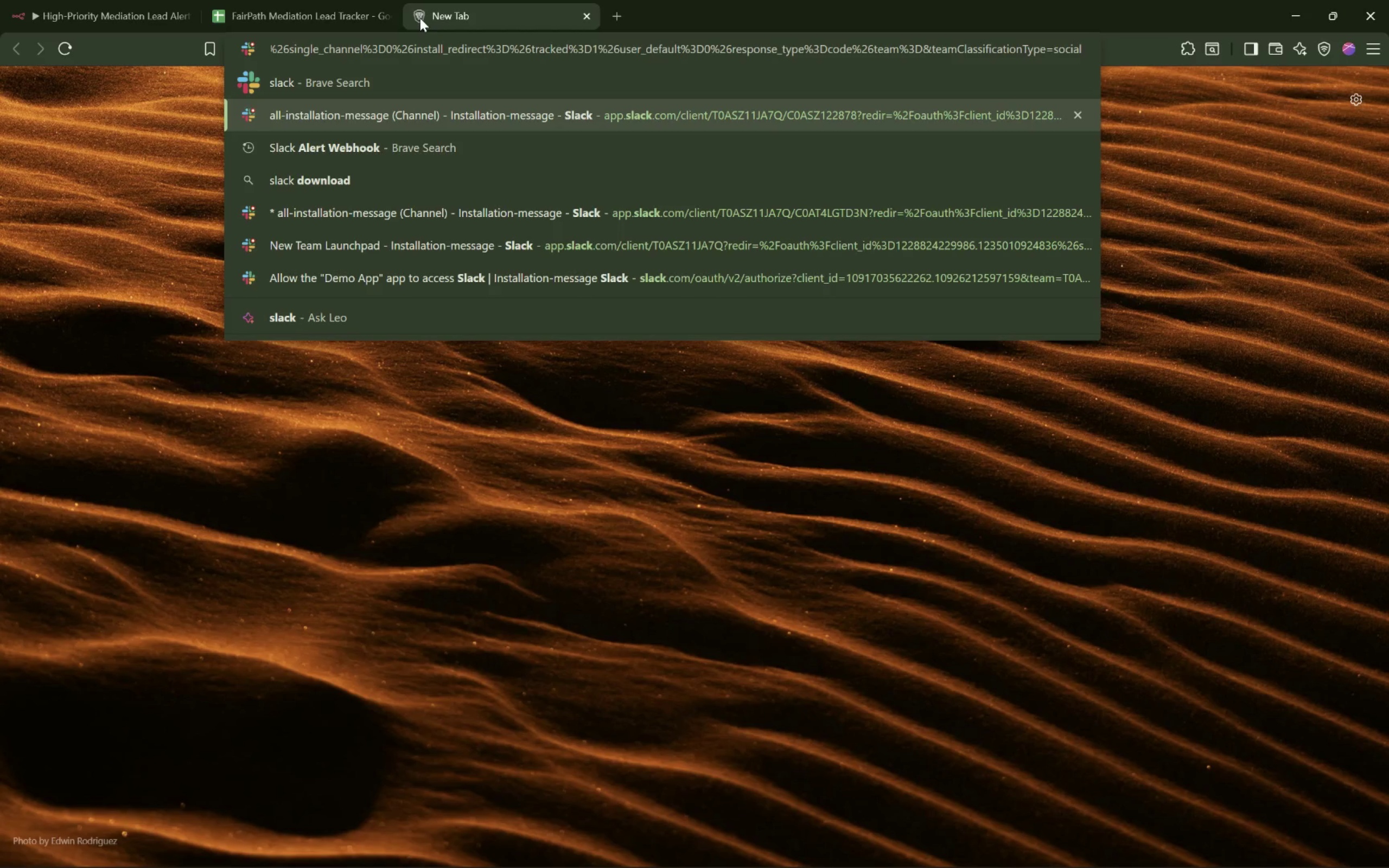 
hold_key(key=ArrowLeft, duration=1.11)
 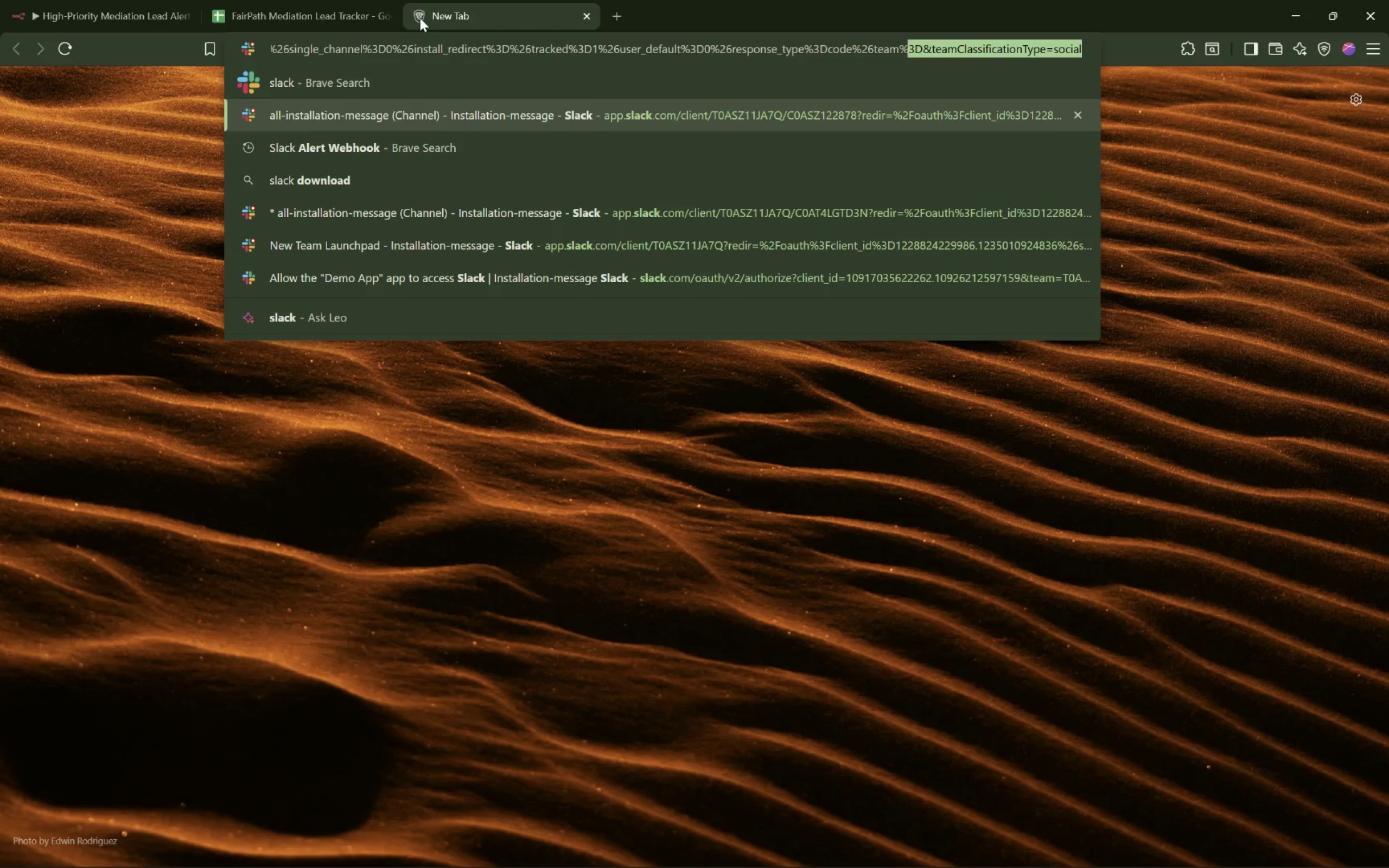 
key(Meta+Shift+MetaLeft)
 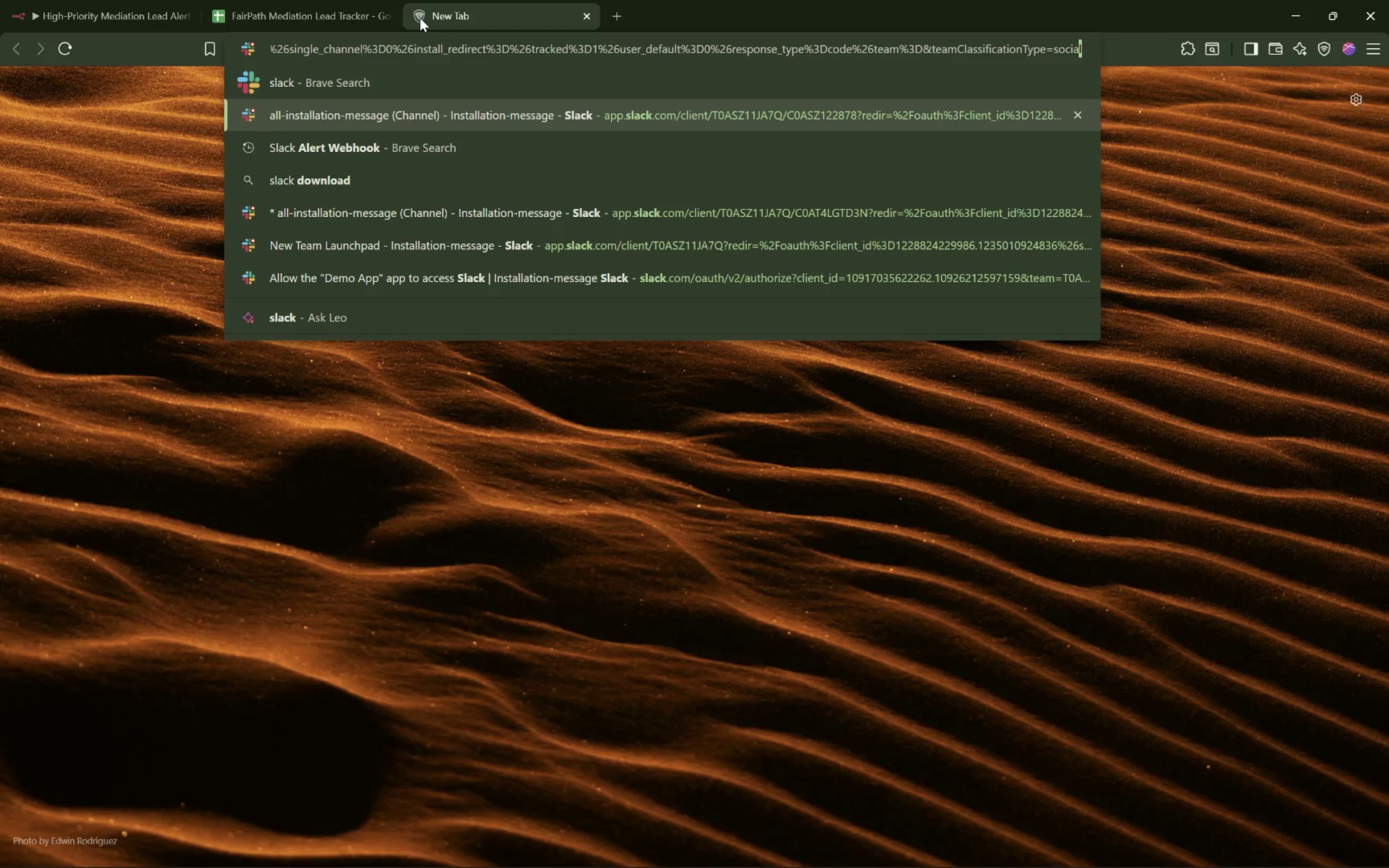 
key(Meta+Shift+ShiftLeft)
 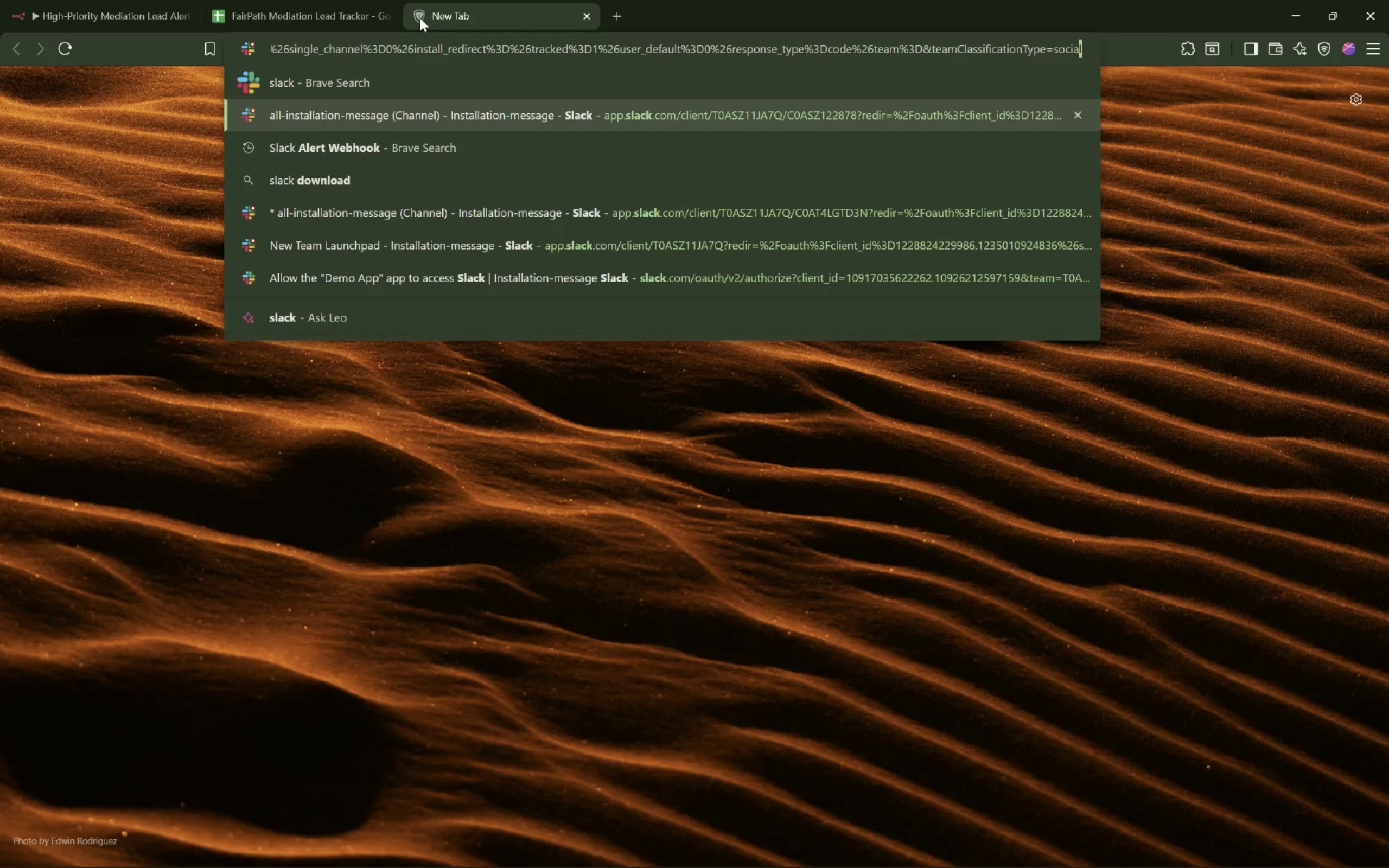 
hold_key(key=F23, duration=9.8)
 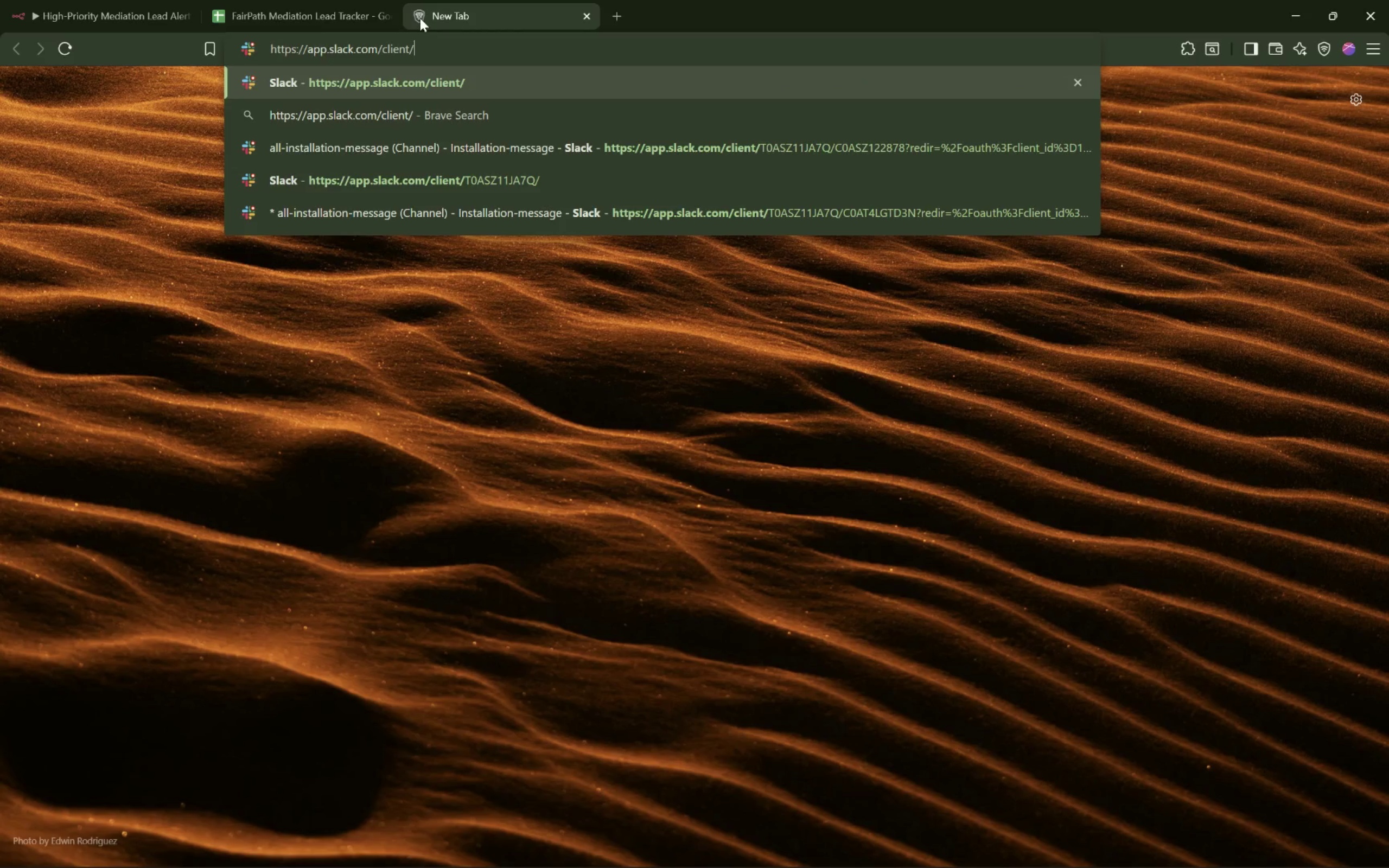 
key(Meta+Shift+Unknown)
 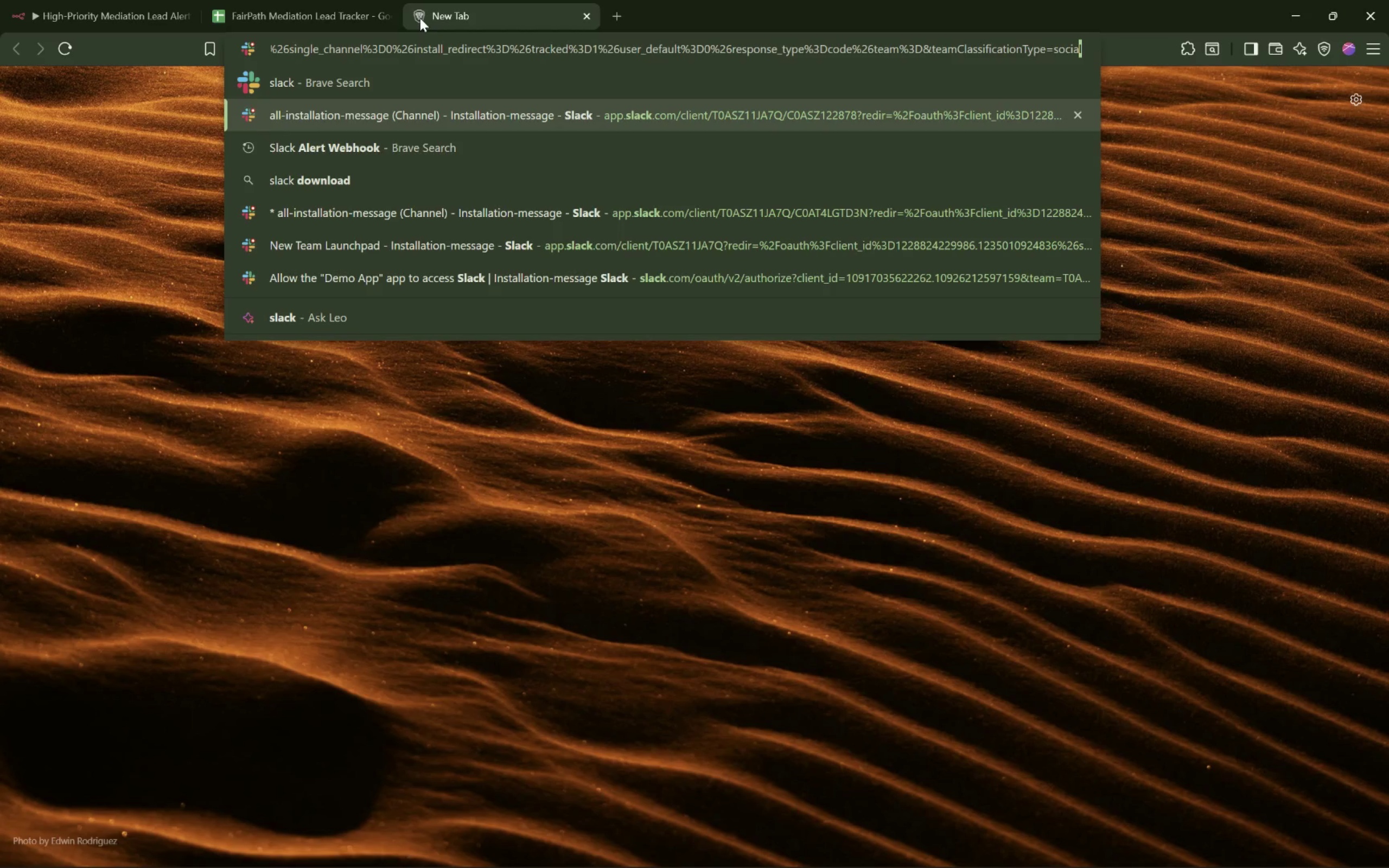 
key(Control+Shift+ArrowLeft)
 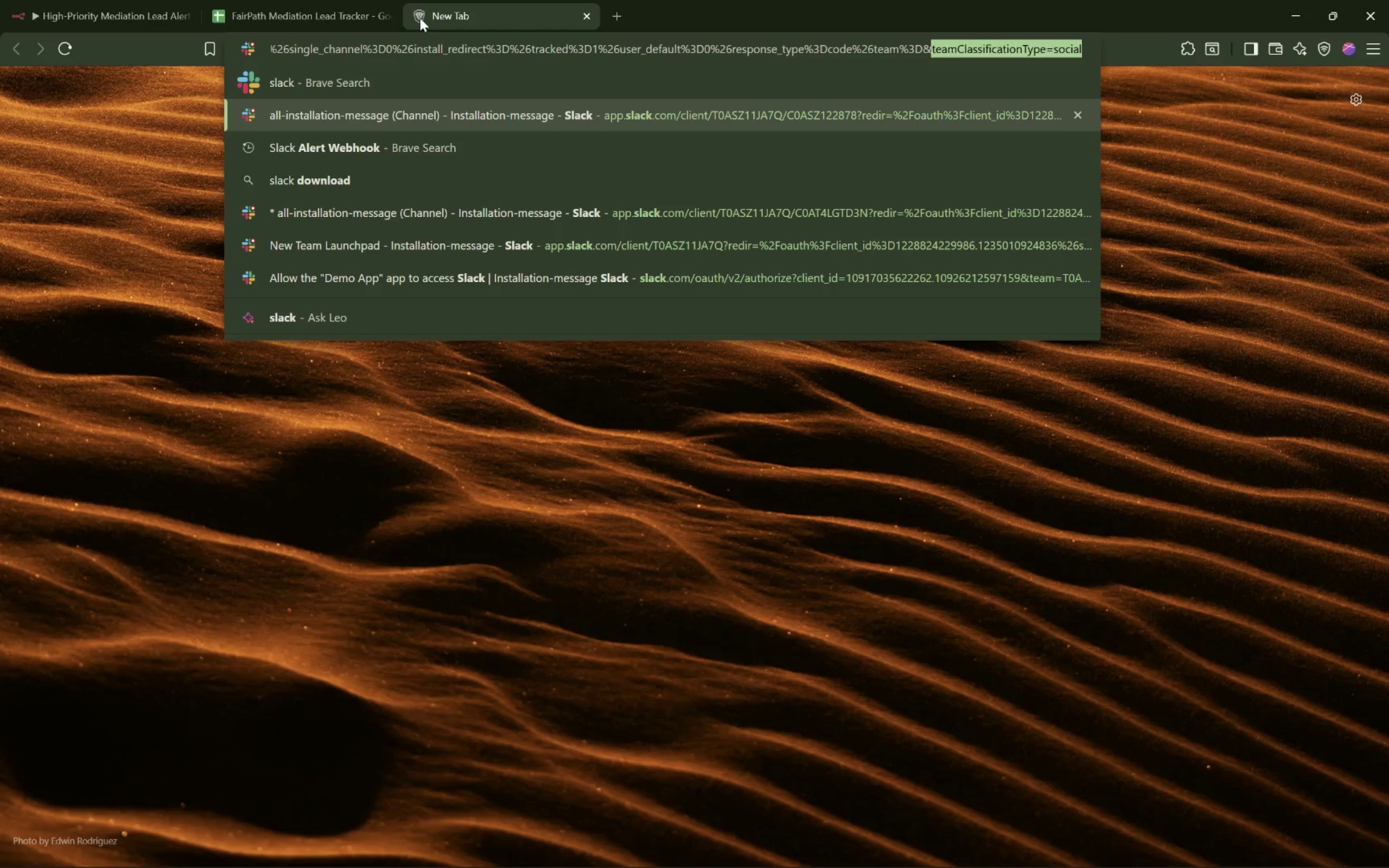 
key(Control+Shift+ArrowLeft)
 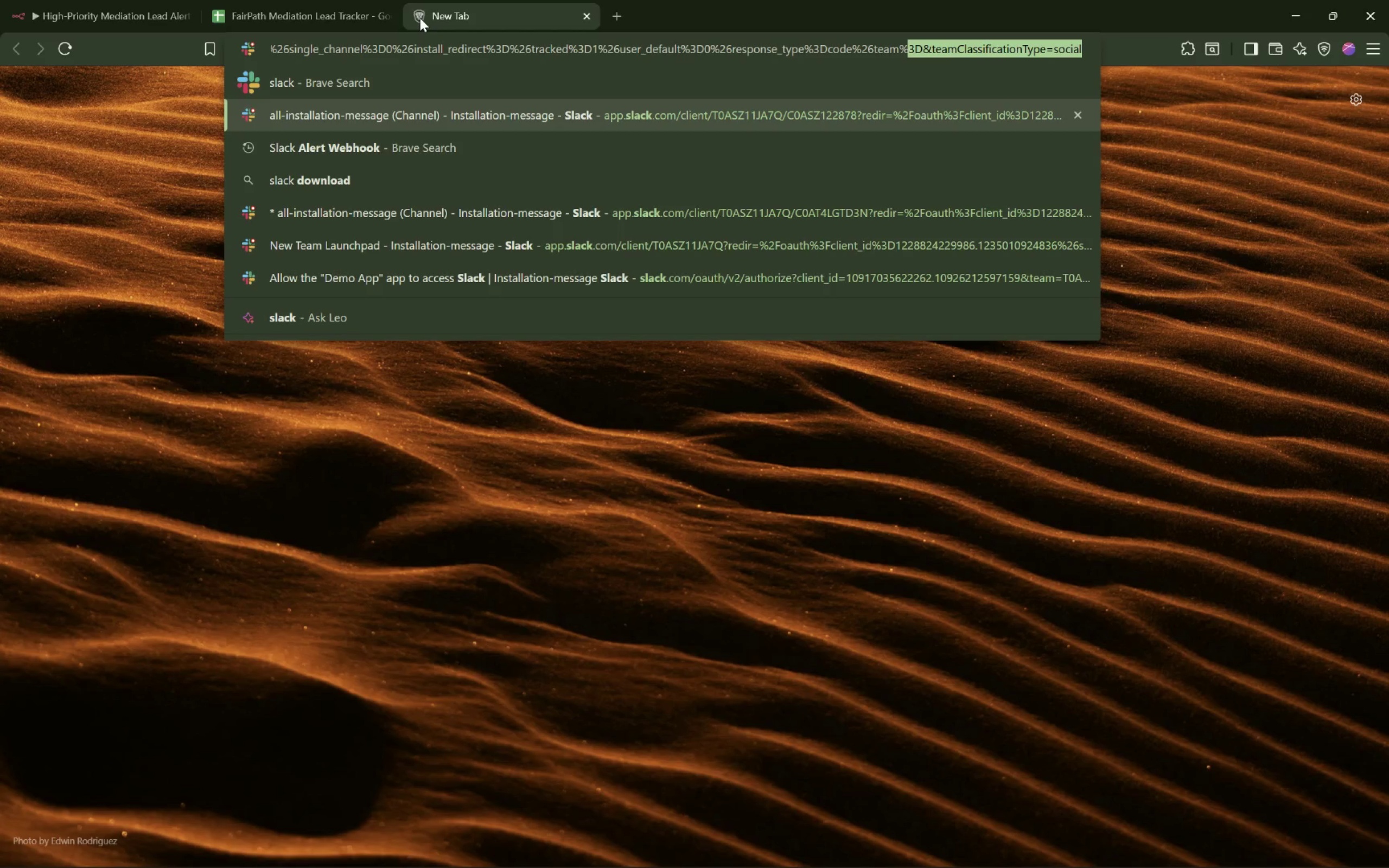 
hold_key(key=ArrowLeft, duration=0.78)
 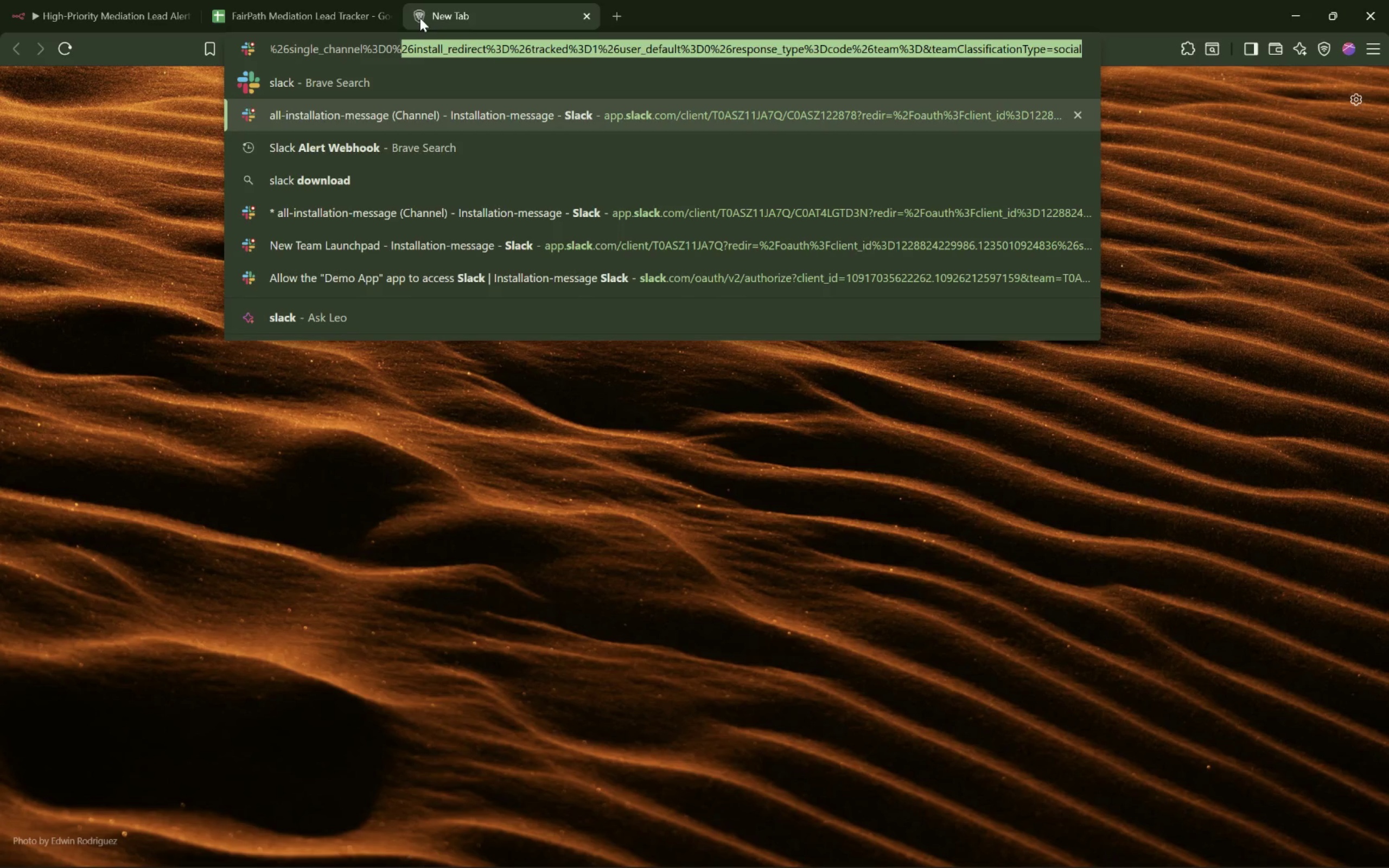 
hold_key(key=ArrowLeft, duration=0.72)
 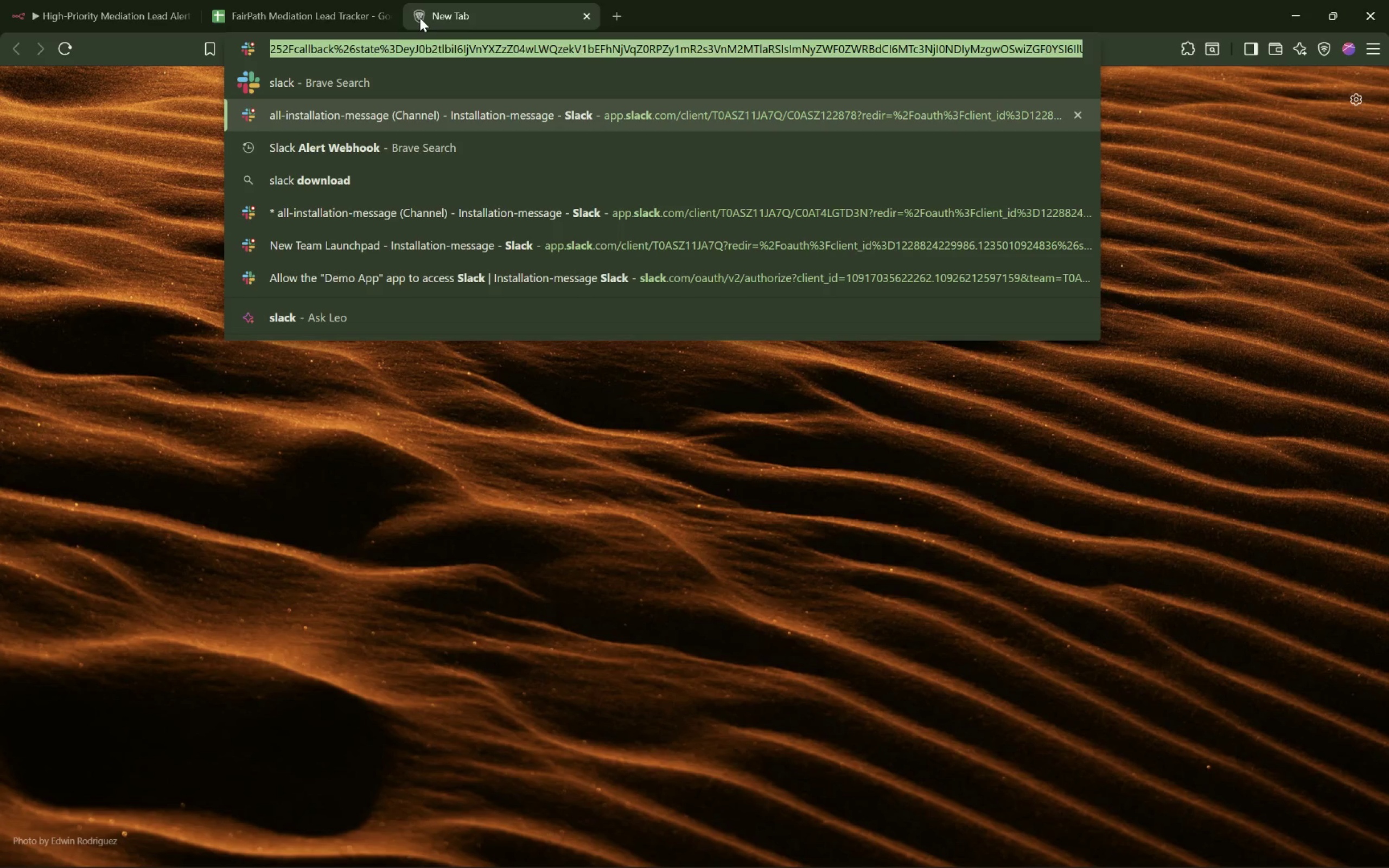 
hold_key(key=ArrowLeft, duration=1.52)
 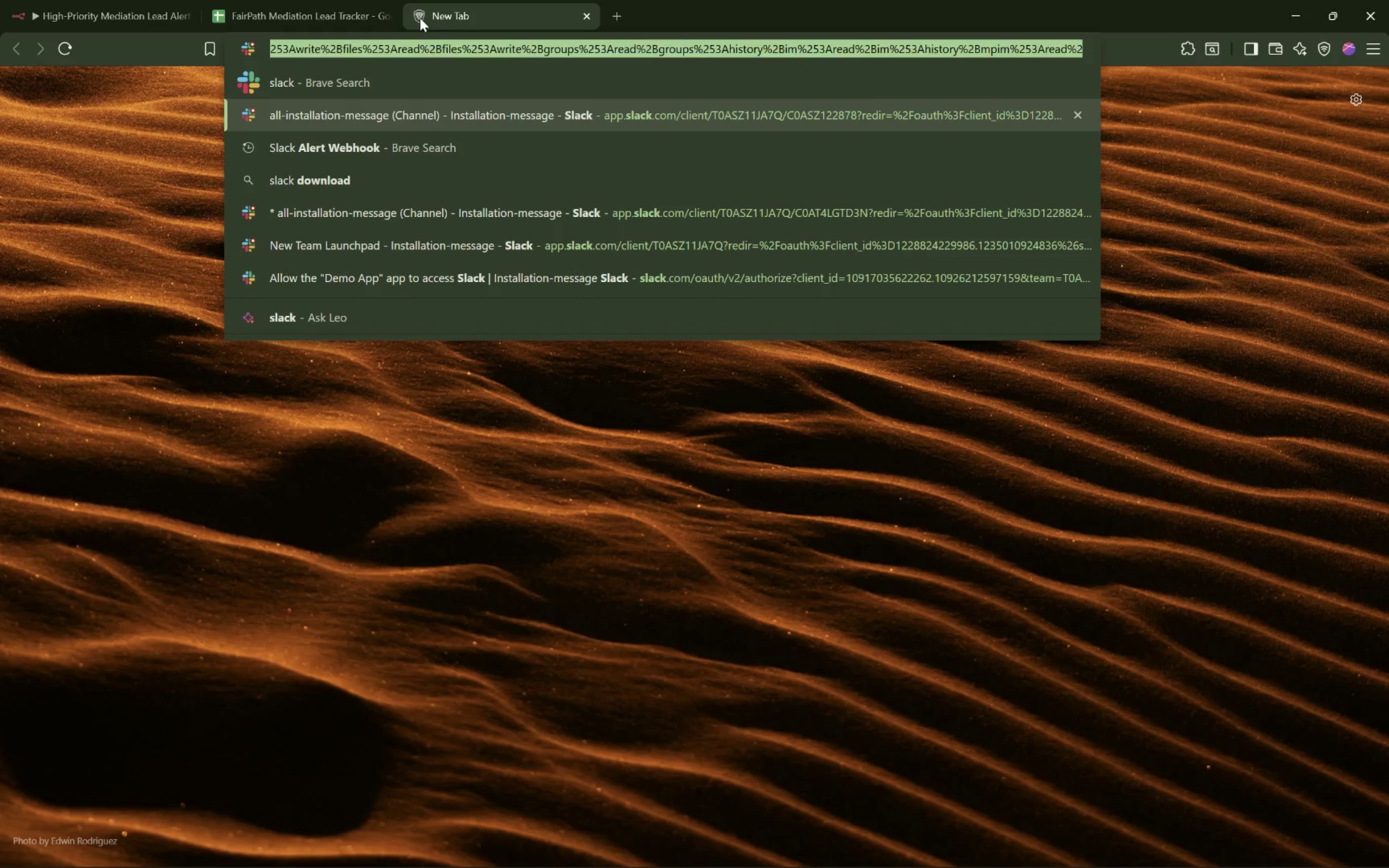 
hold_key(key=ArrowLeft, duration=1.52)
 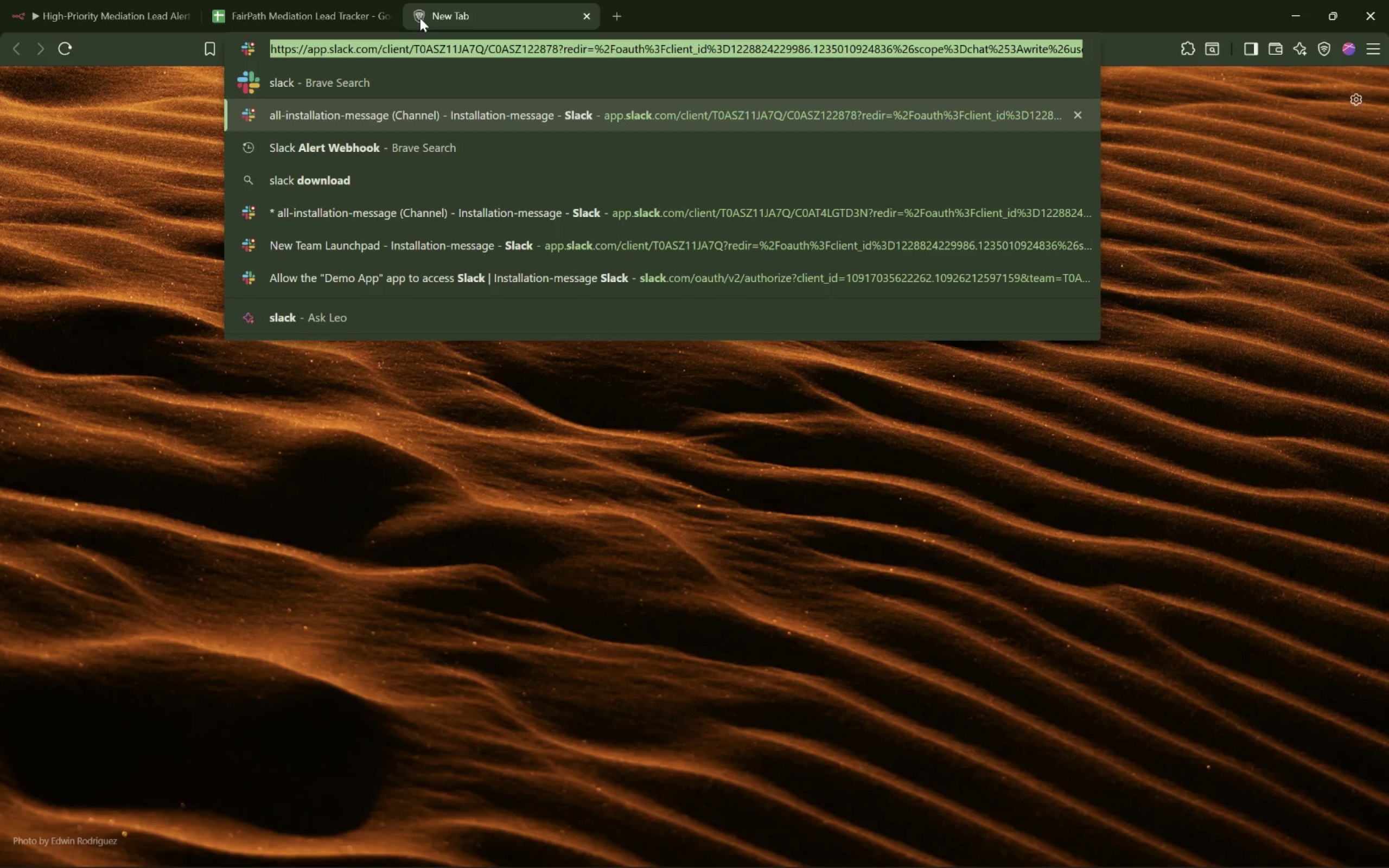 
key(Control+Shift+ArrowLeft)
 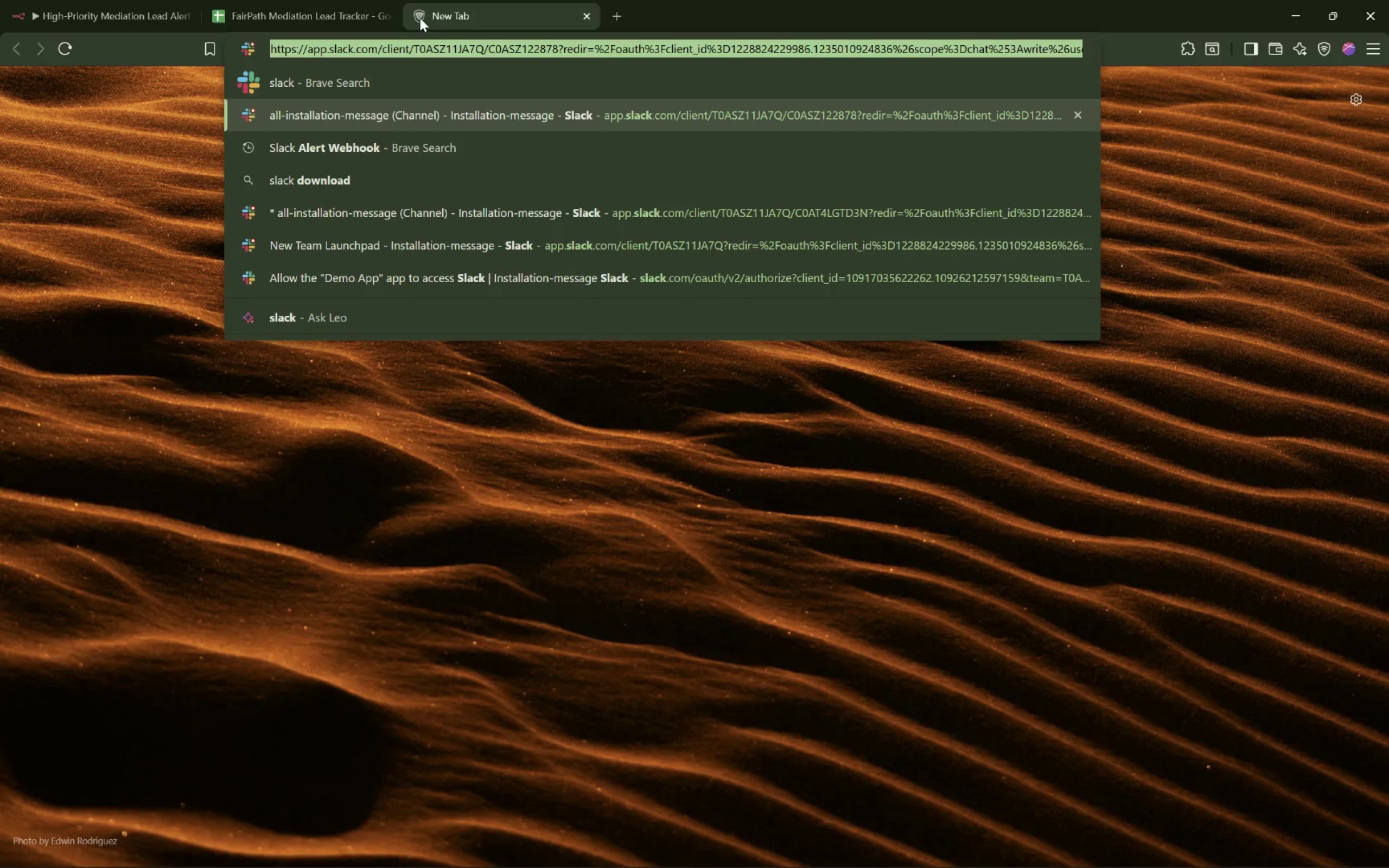 
key(Control+Shift+ArrowLeft)
 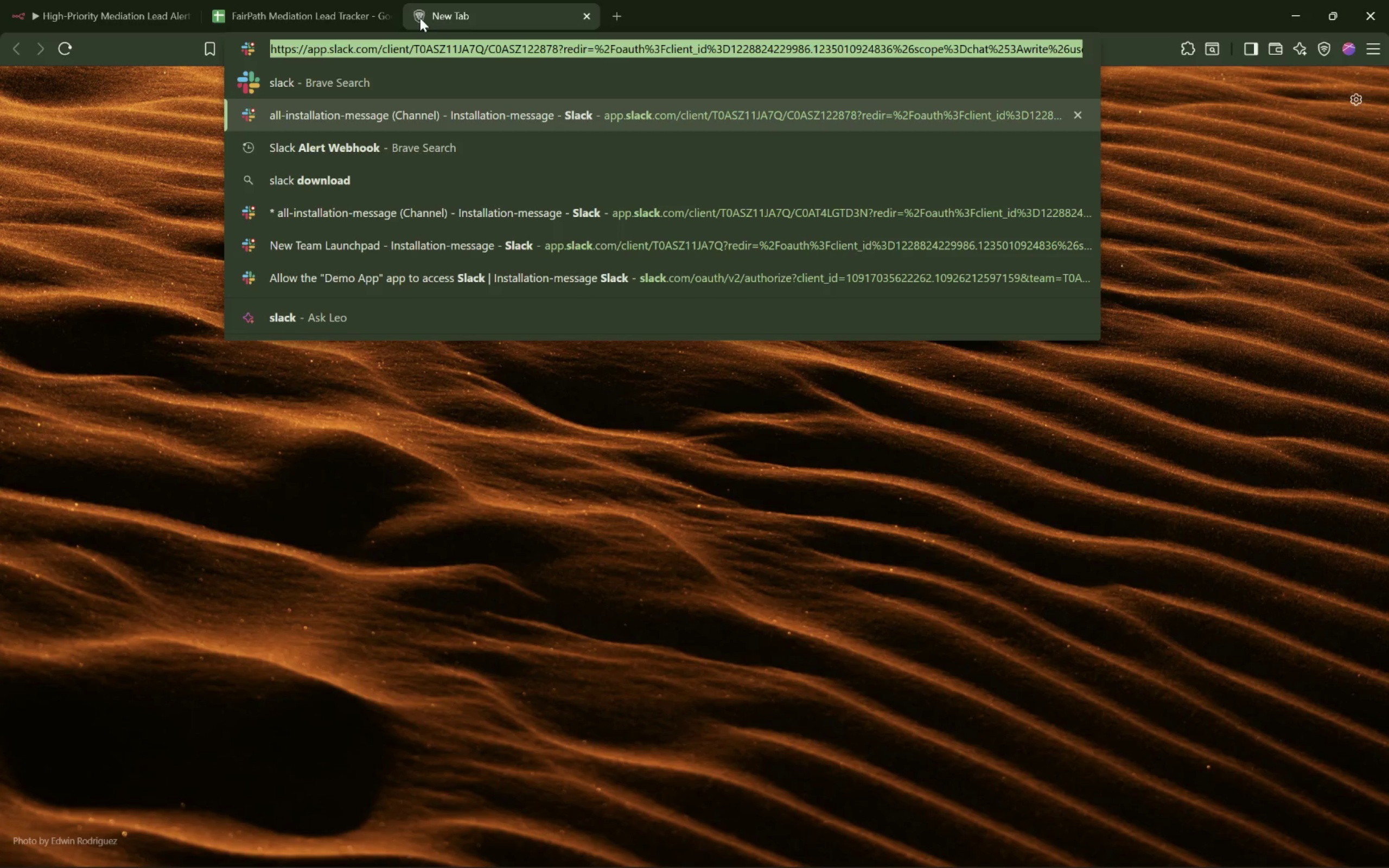 
key(Control+Shift+ArrowLeft)
 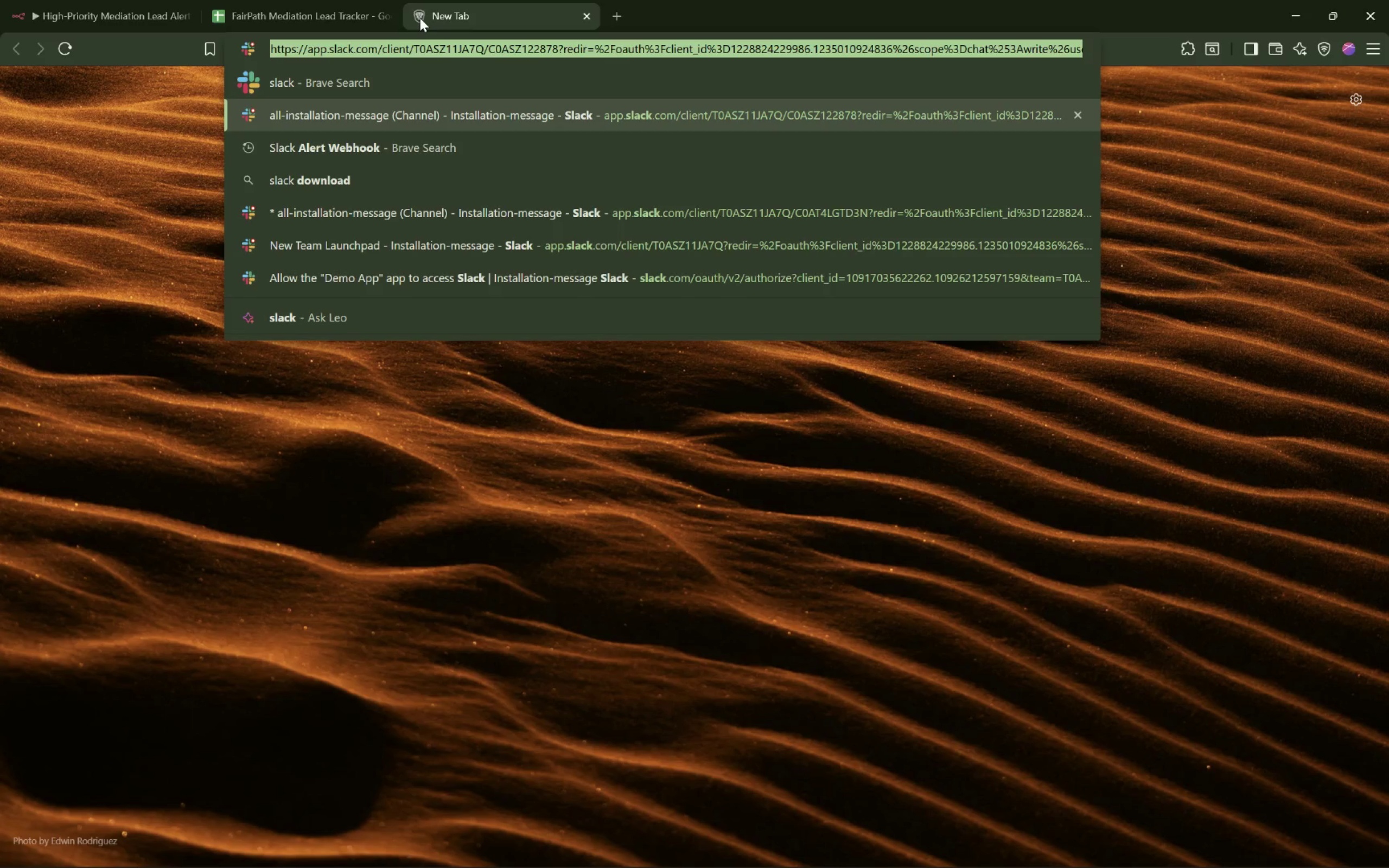 
key(Control+Shift+ArrowLeft)
 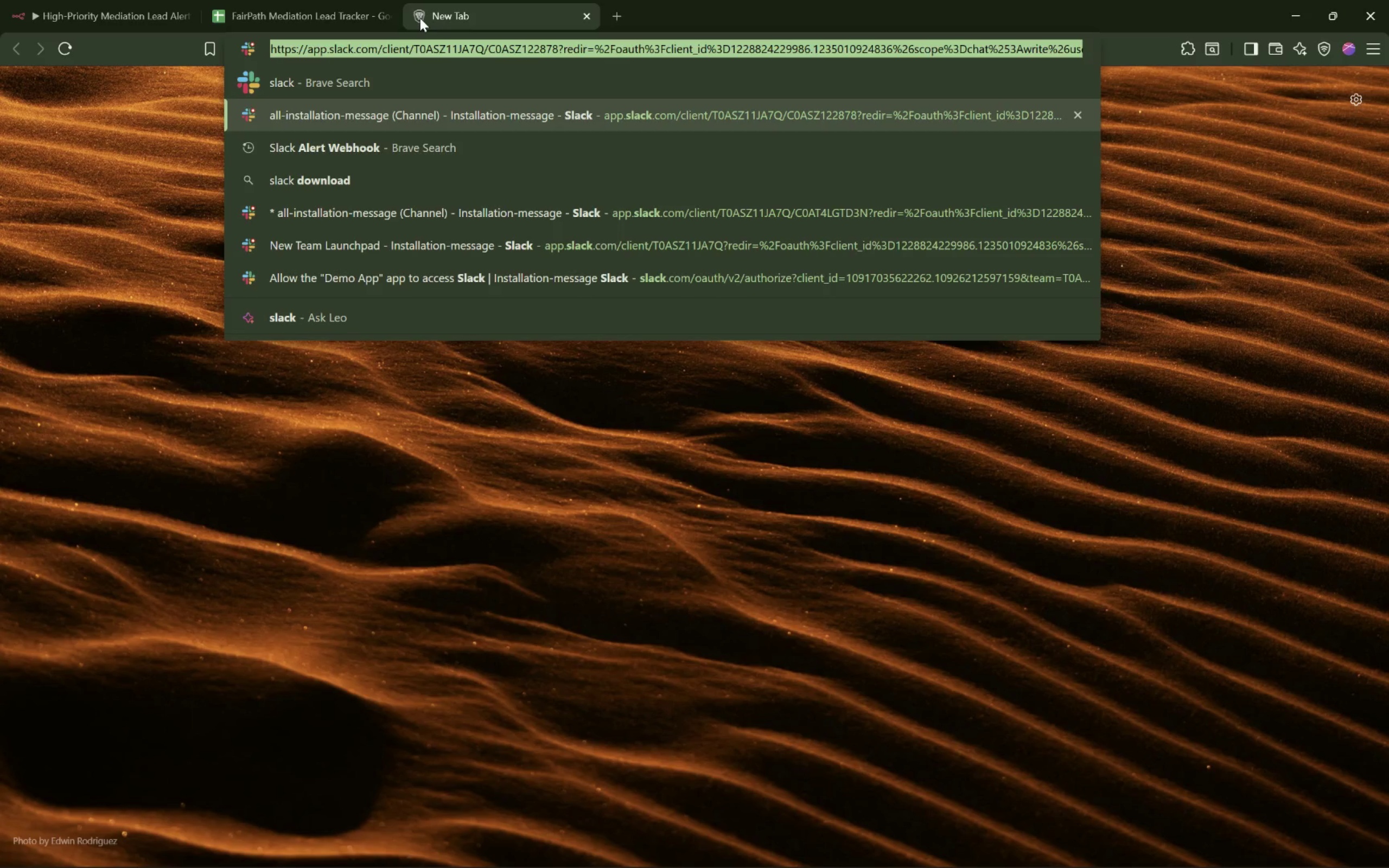 
key(Control+Shift+ArrowLeft)
 